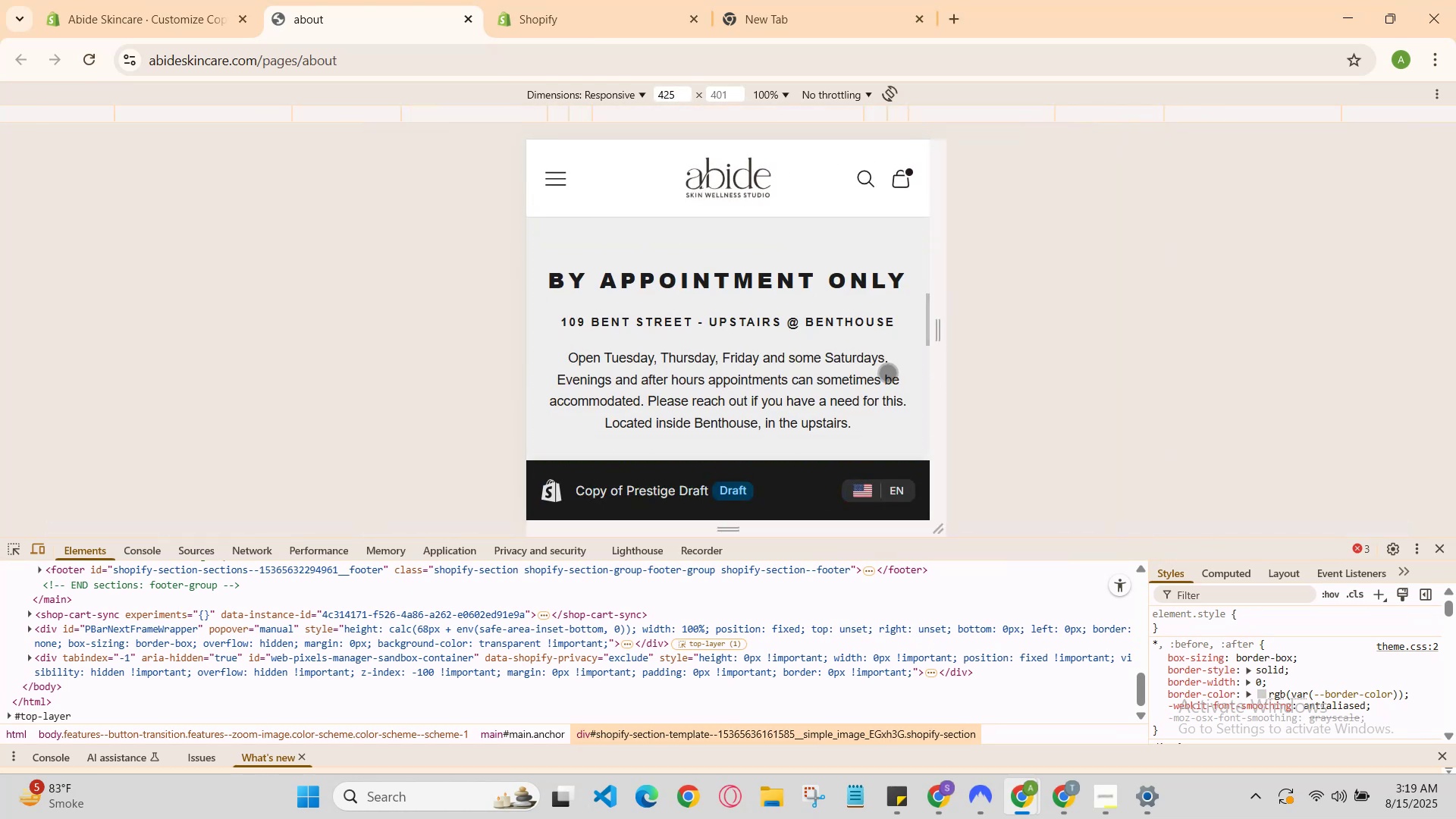 
scroll: coordinate [887, 372], scroll_direction: down, amount: 3.0
 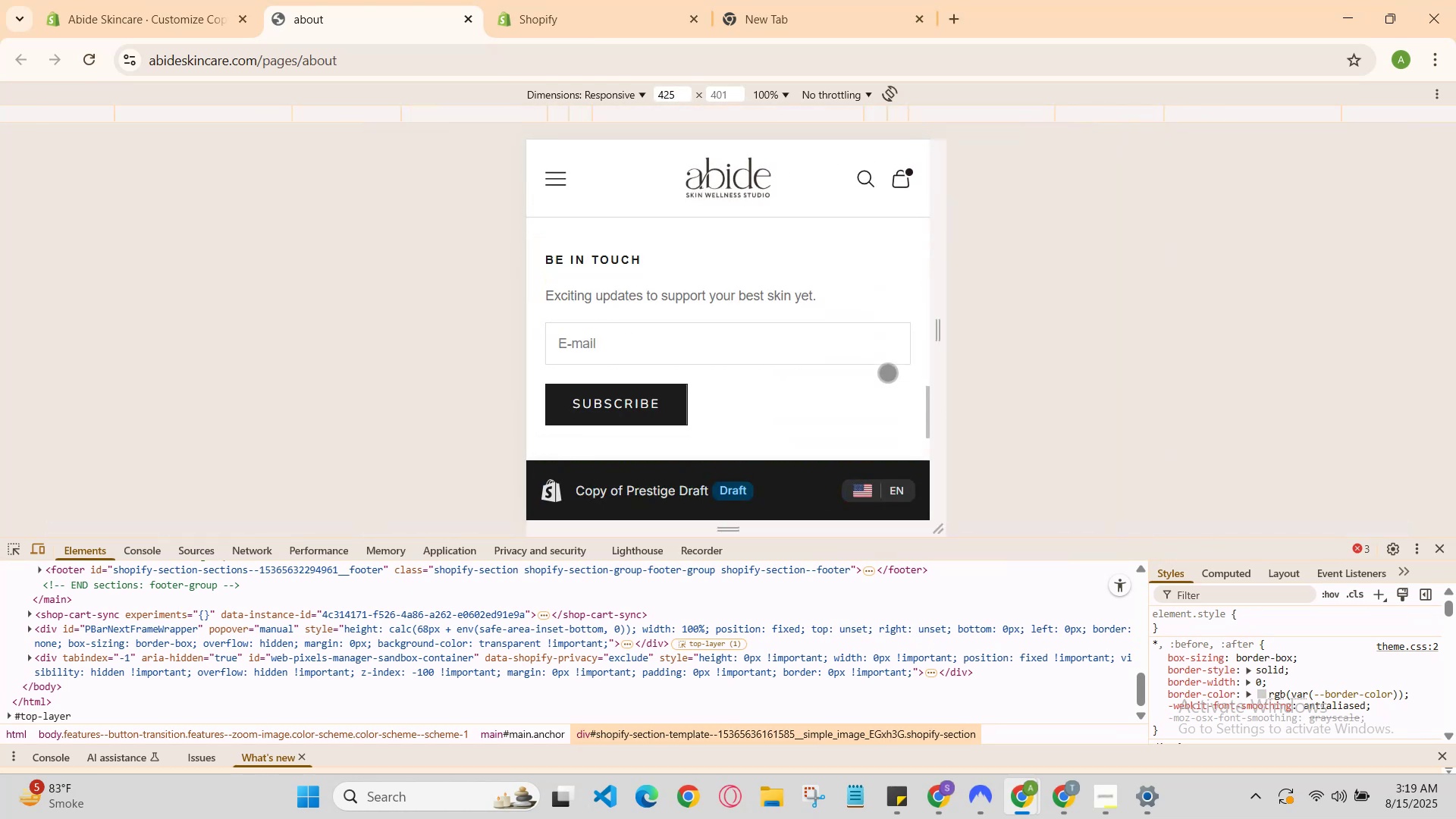 
scroll: coordinate [887, 376], scroll_direction: up, amount: 9.0
 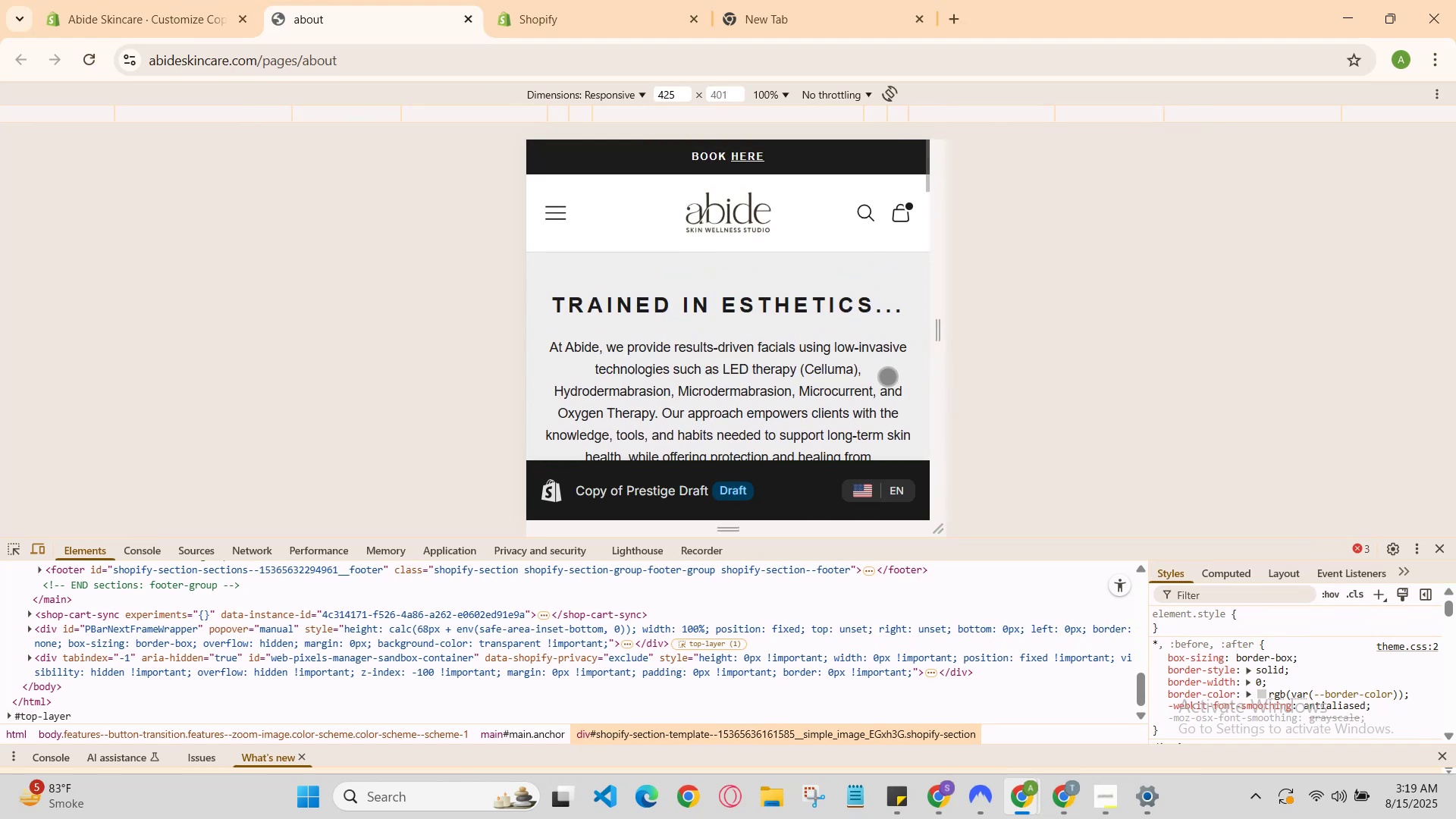 
scroll: coordinate [887, 384], scroll_direction: down, amount: 7.0
 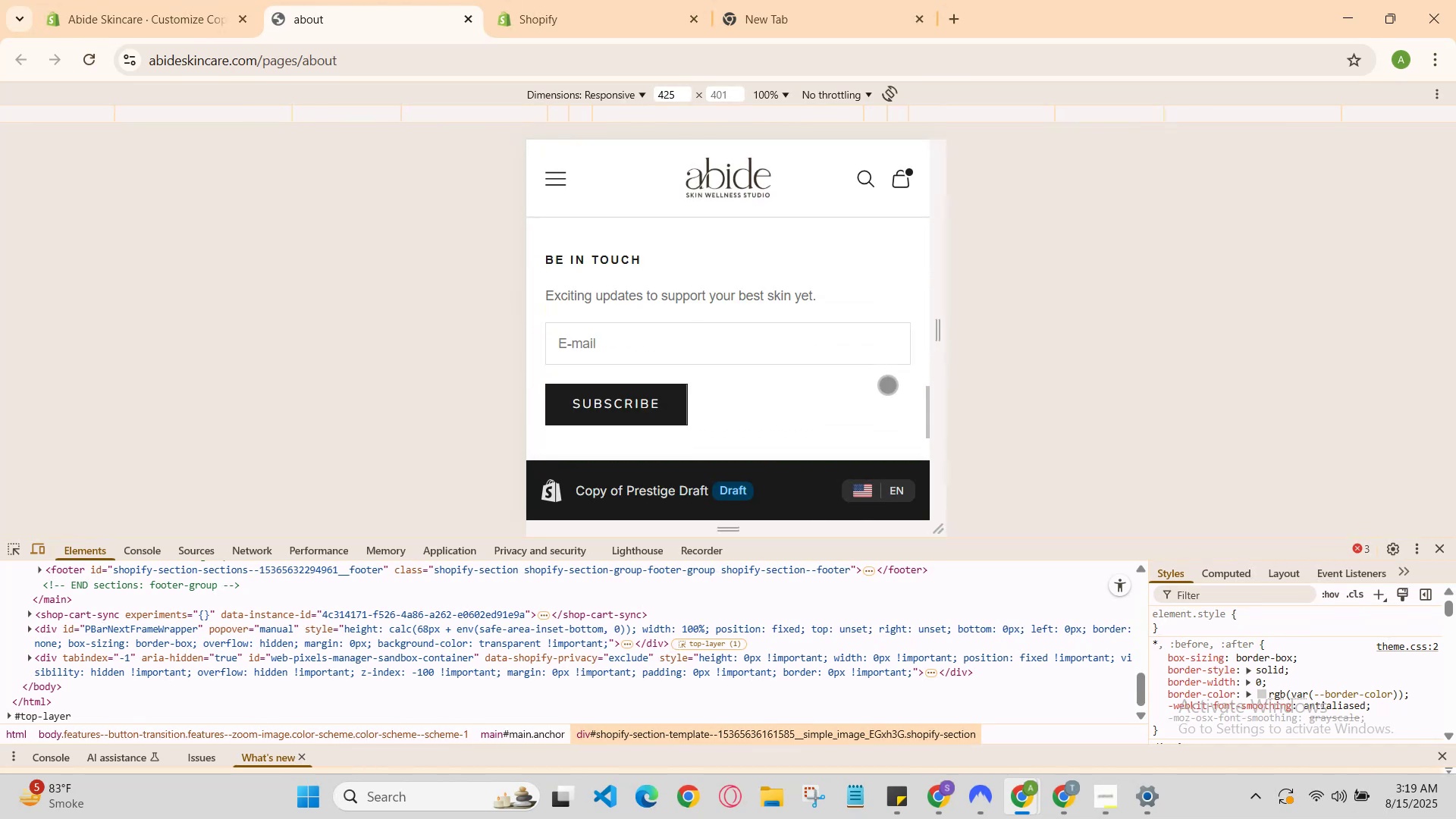 
scroll: coordinate [887, 394], scroll_direction: up, amount: 9.0
 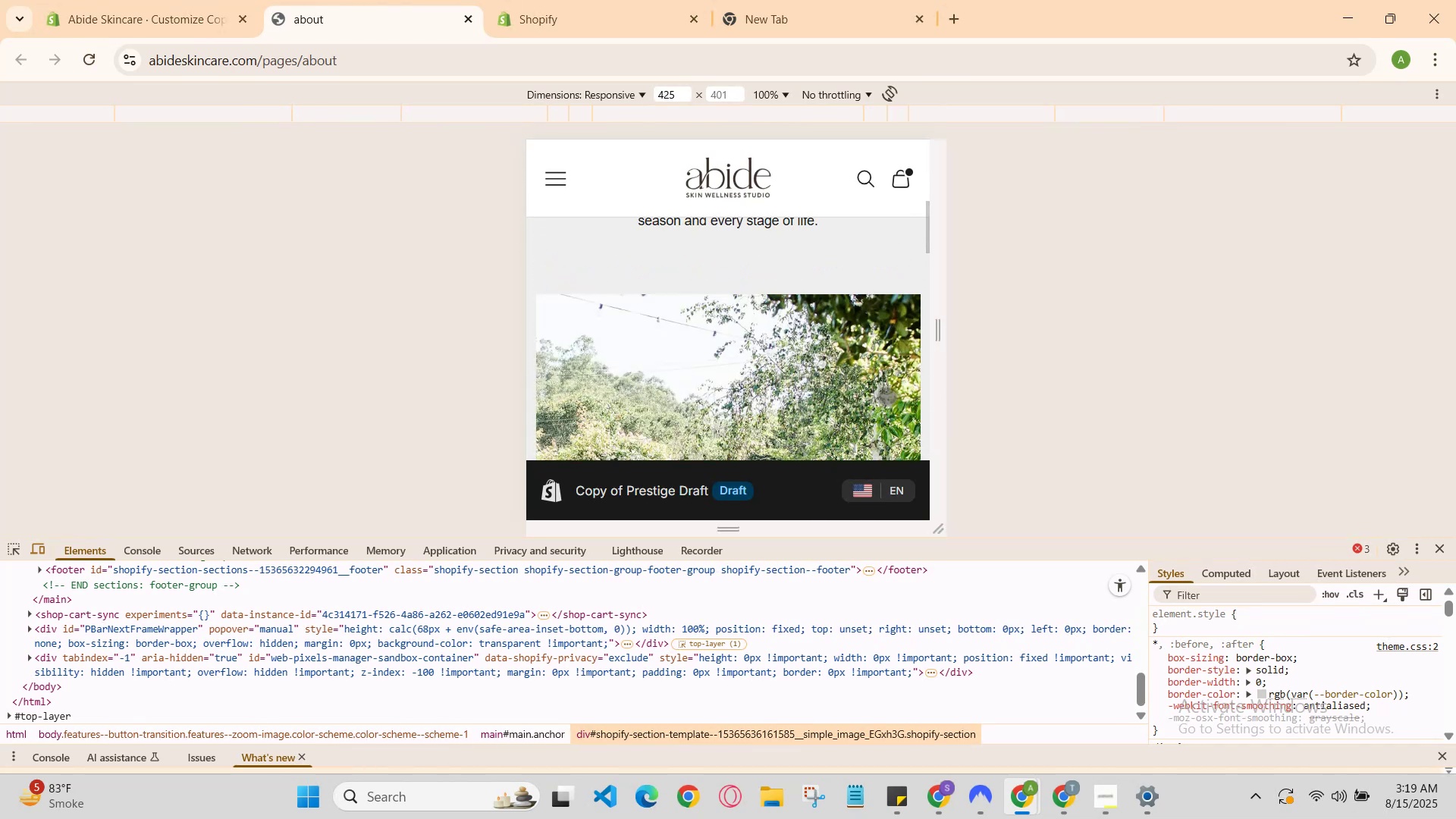 
scroll: coordinate [887, 402], scroll_direction: down, amount: 3.0
 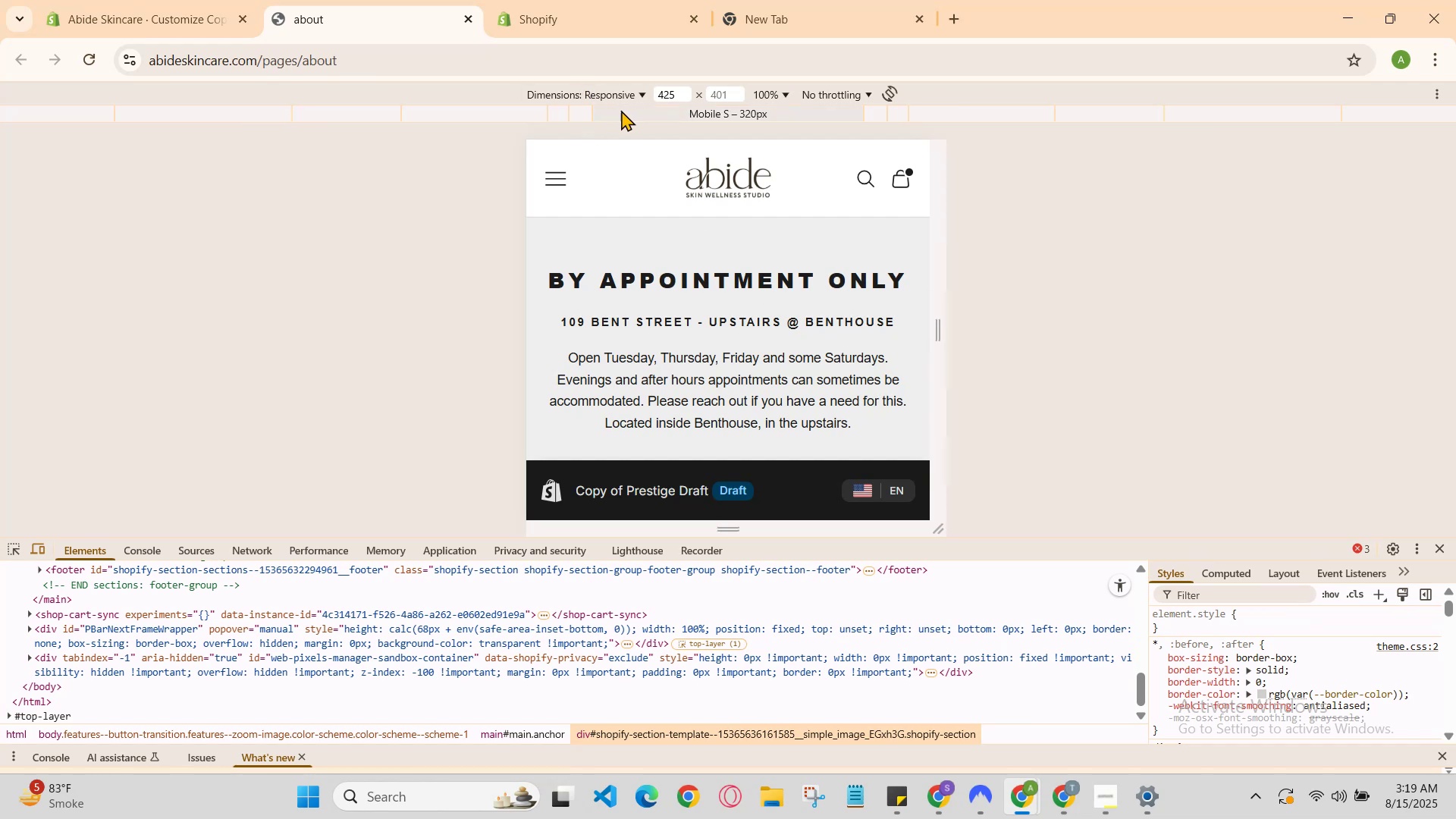 
left_click([626, 110])
 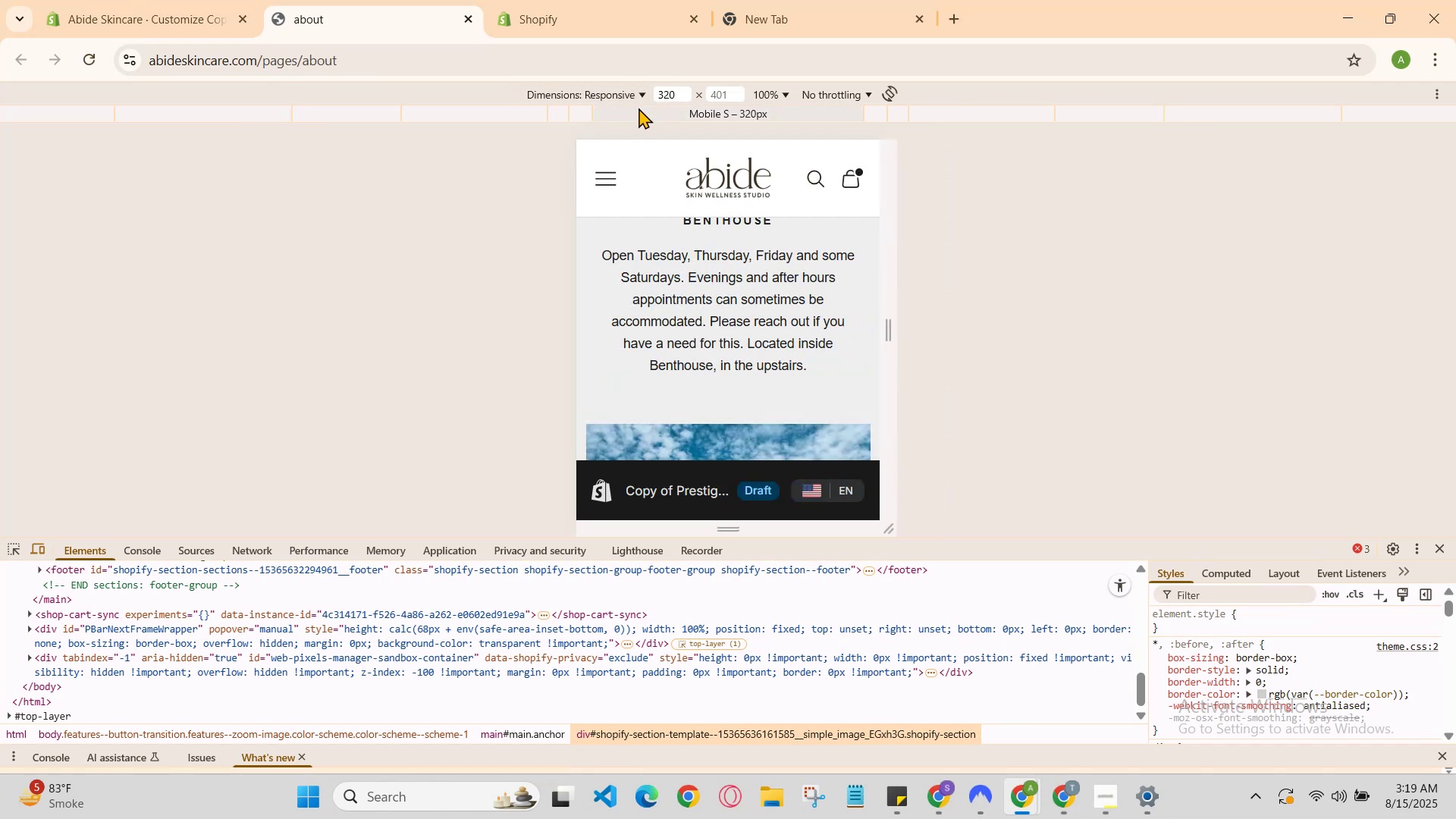 
left_click([640, 98])
 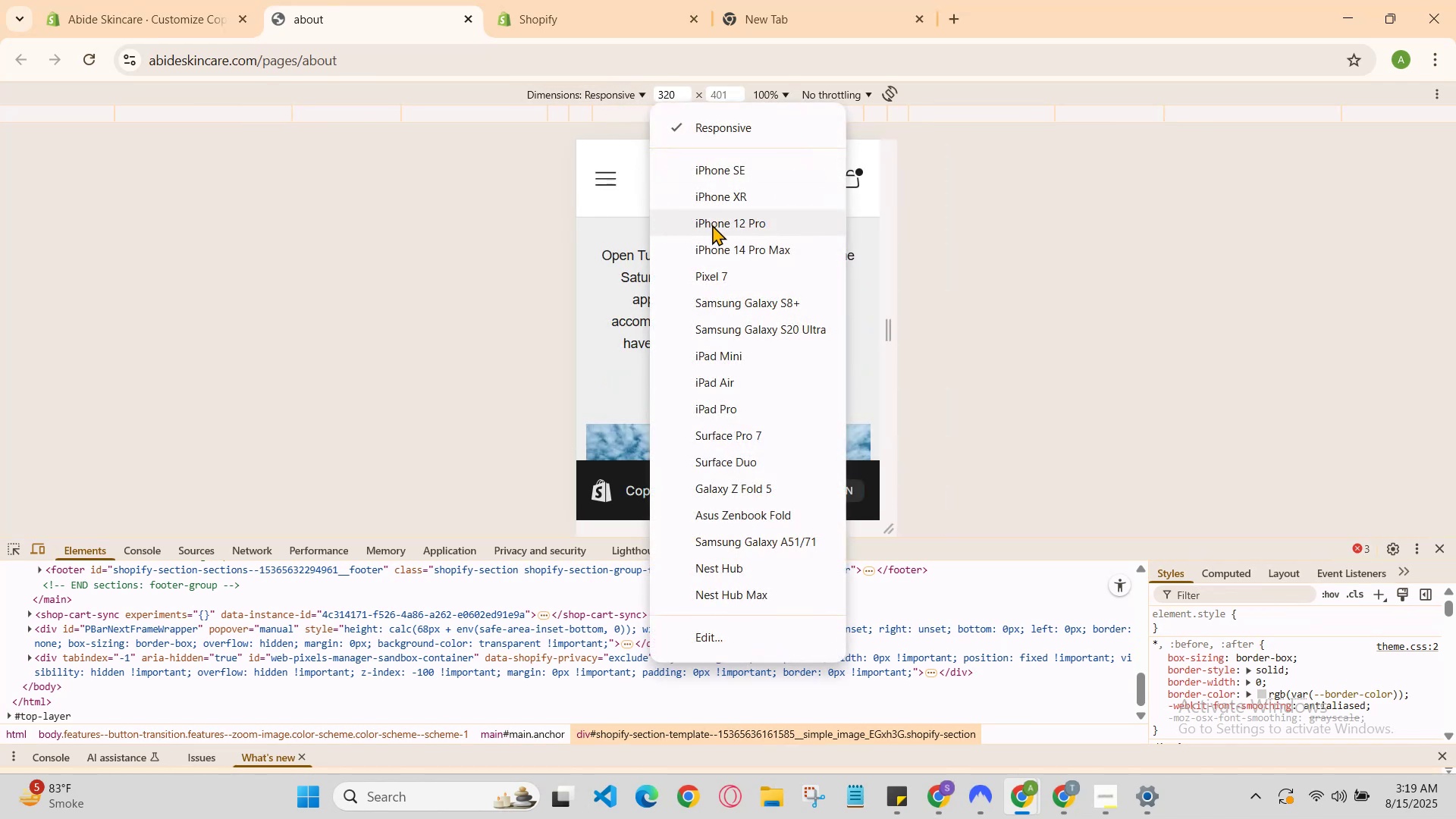 
left_click_drag(start_coordinate=[714, 226], to_coordinate=[717, 228])
 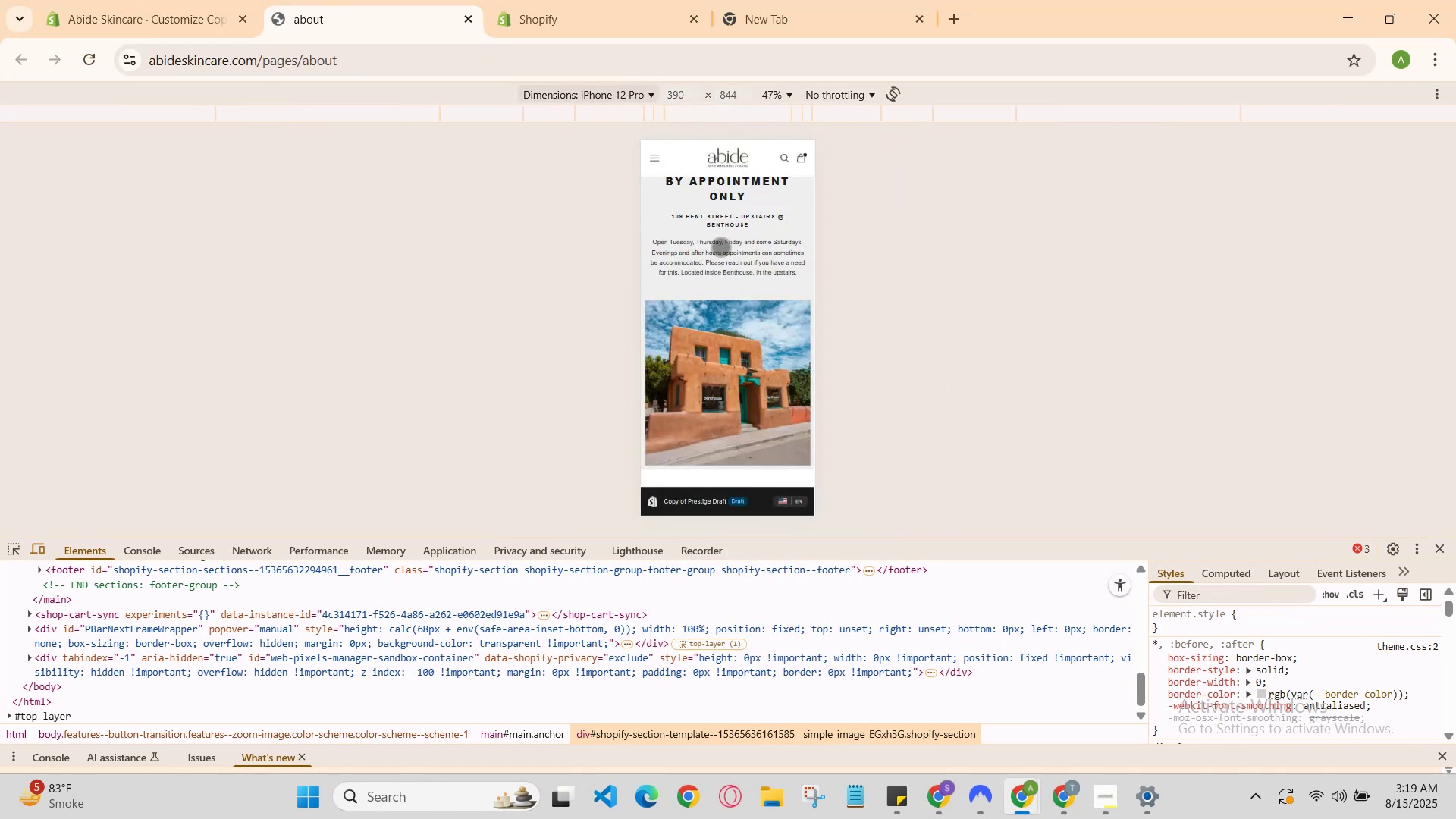 
scroll: coordinate [734, 359], scroll_direction: up, amount: 8.0
 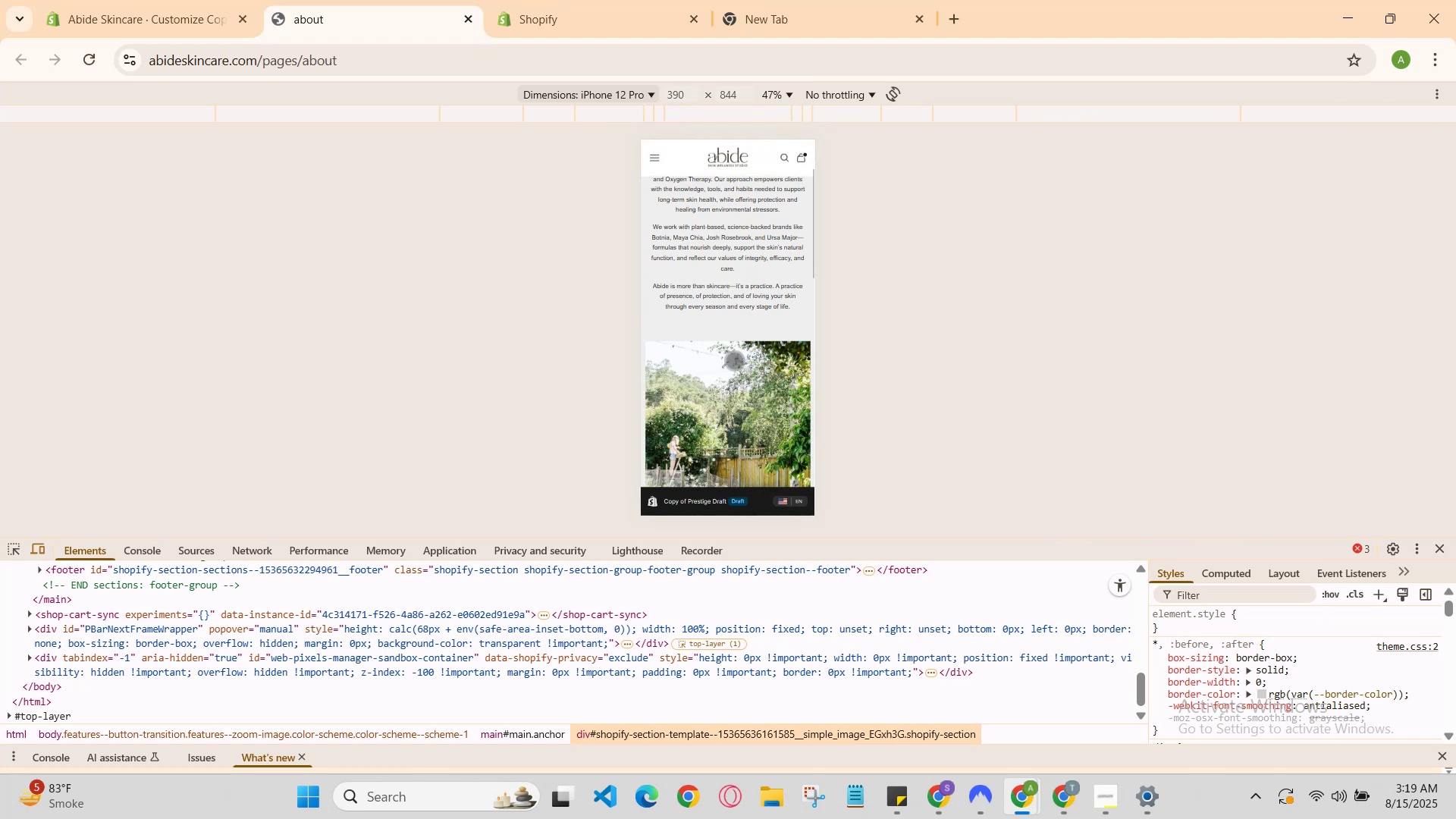 
scroll: coordinate [734, 368], scroll_direction: down, amount: 4.0
 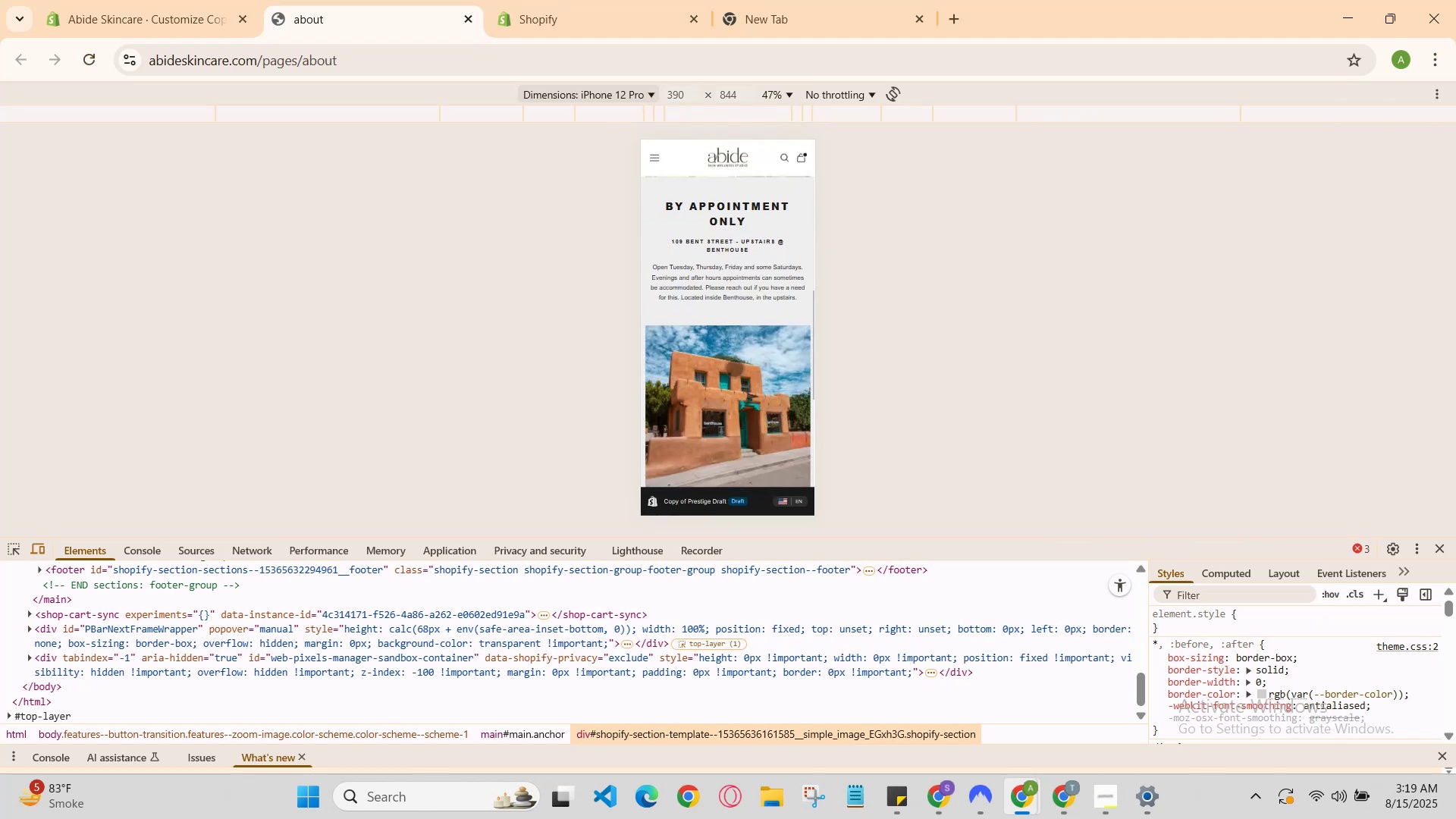 
scroll: coordinate [734, 376], scroll_direction: up, amount: 6.0
 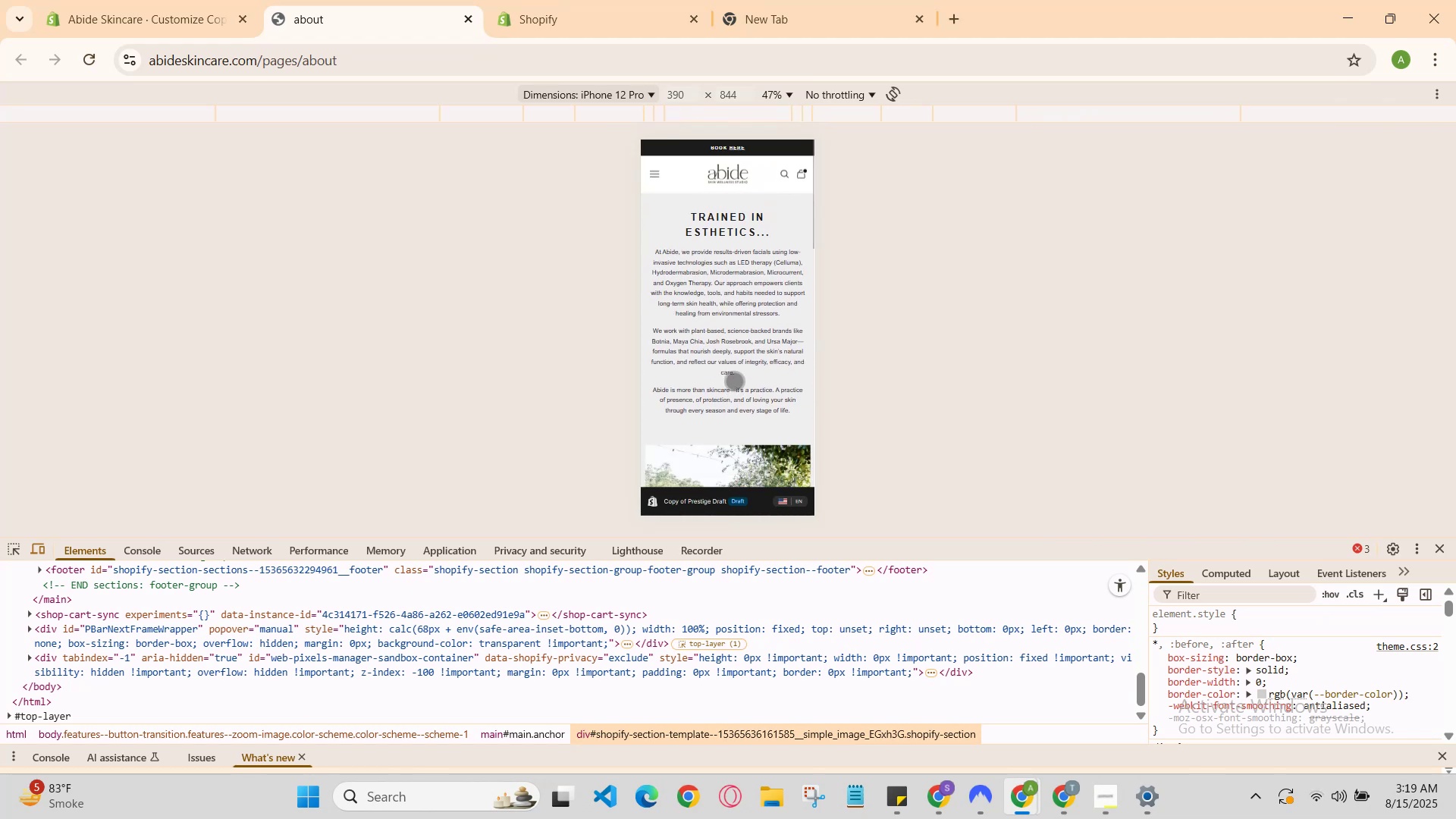 
scroll: coordinate [734, 383], scroll_direction: none, amount: 0.0
 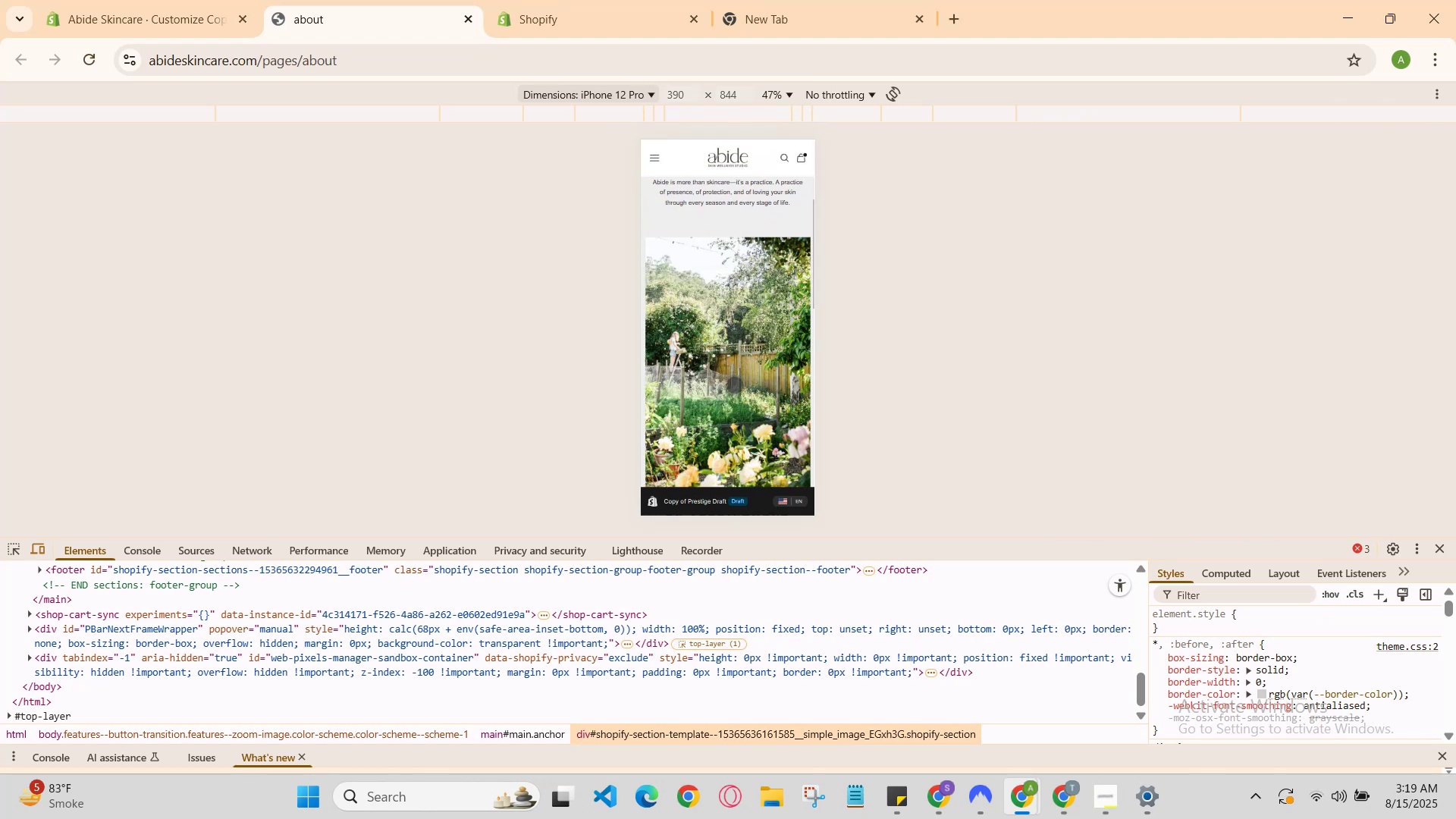 
scroll: coordinate [734, 384], scroll_direction: down, amount: 2.0
 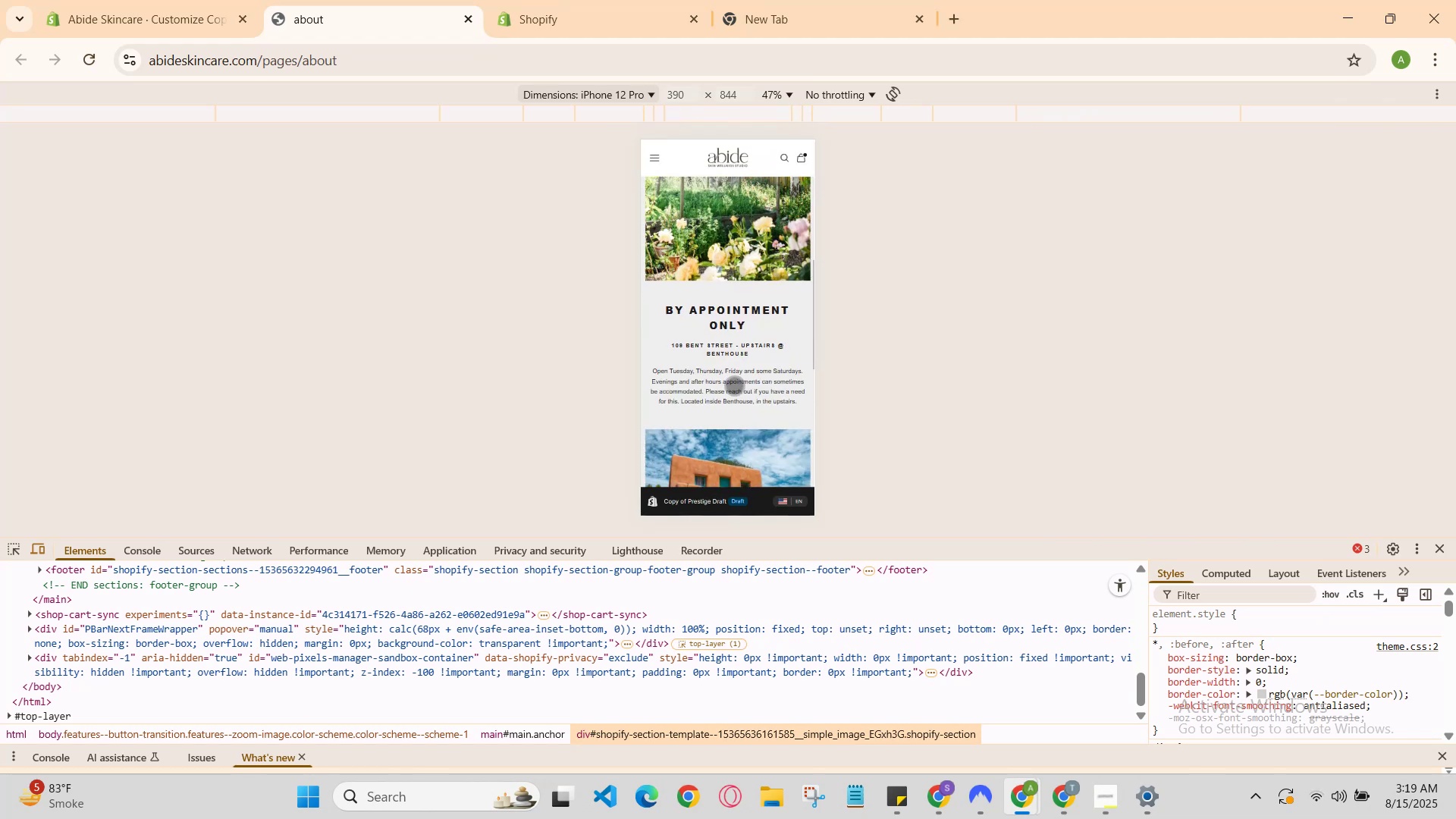 
scroll: coordinate [734, 385], scroll_direction: up, amount: 2.0
 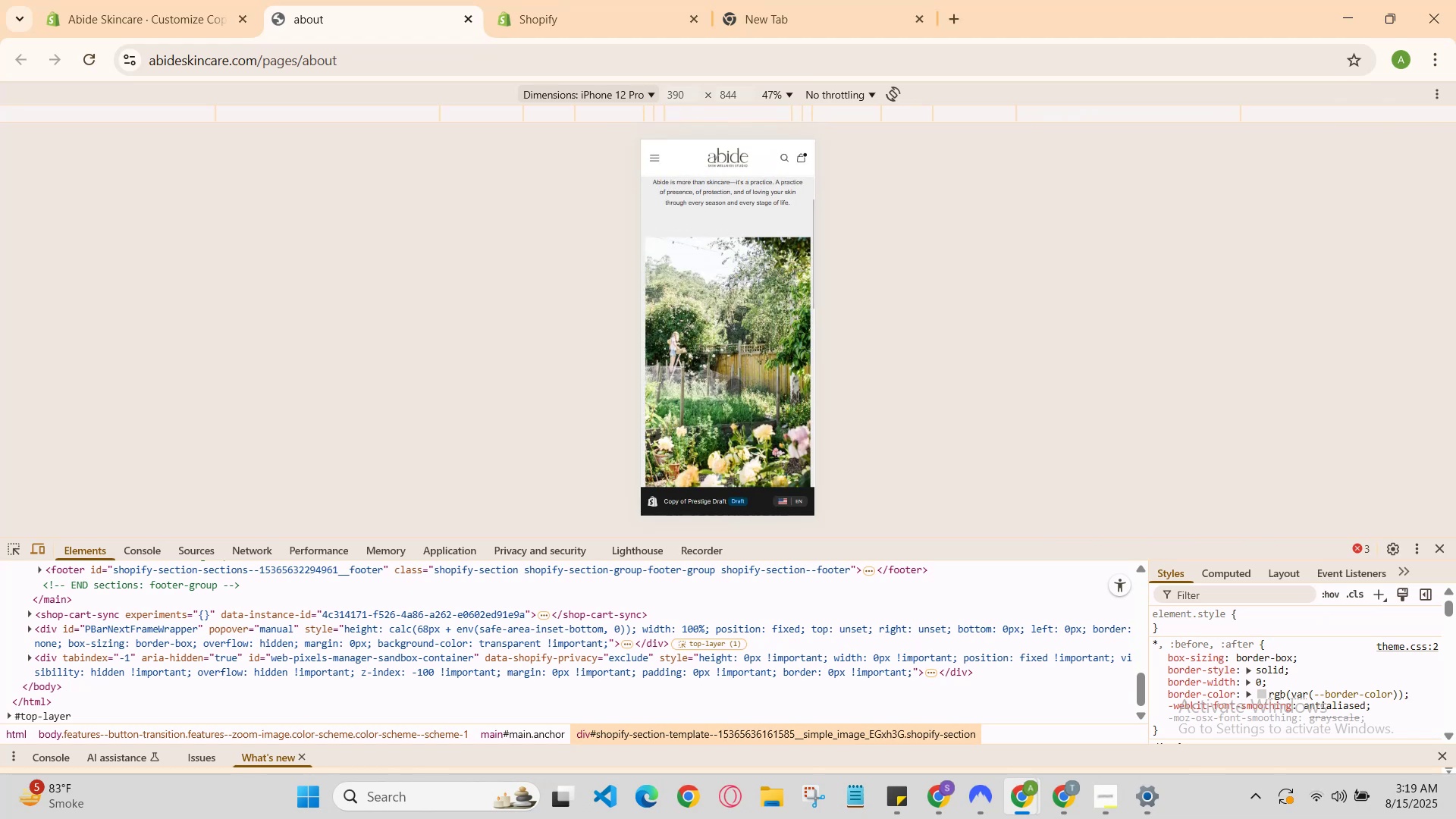 
scroll: coordinate [734, 386], scroll_direction: down, amount: 2.0
 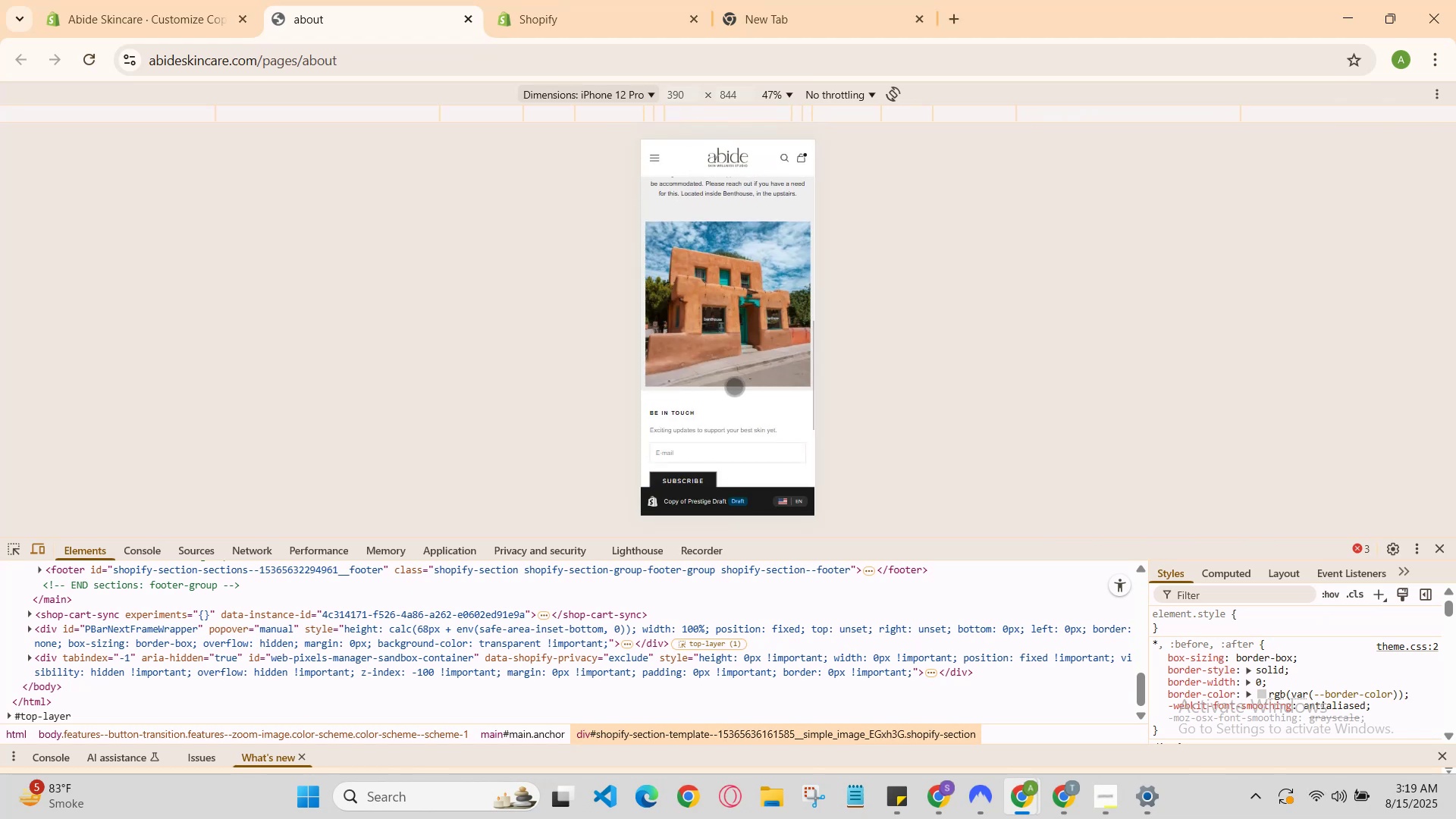 
scroll: coordinate [734, 388], scroll_direction: up, amount: 6.0
 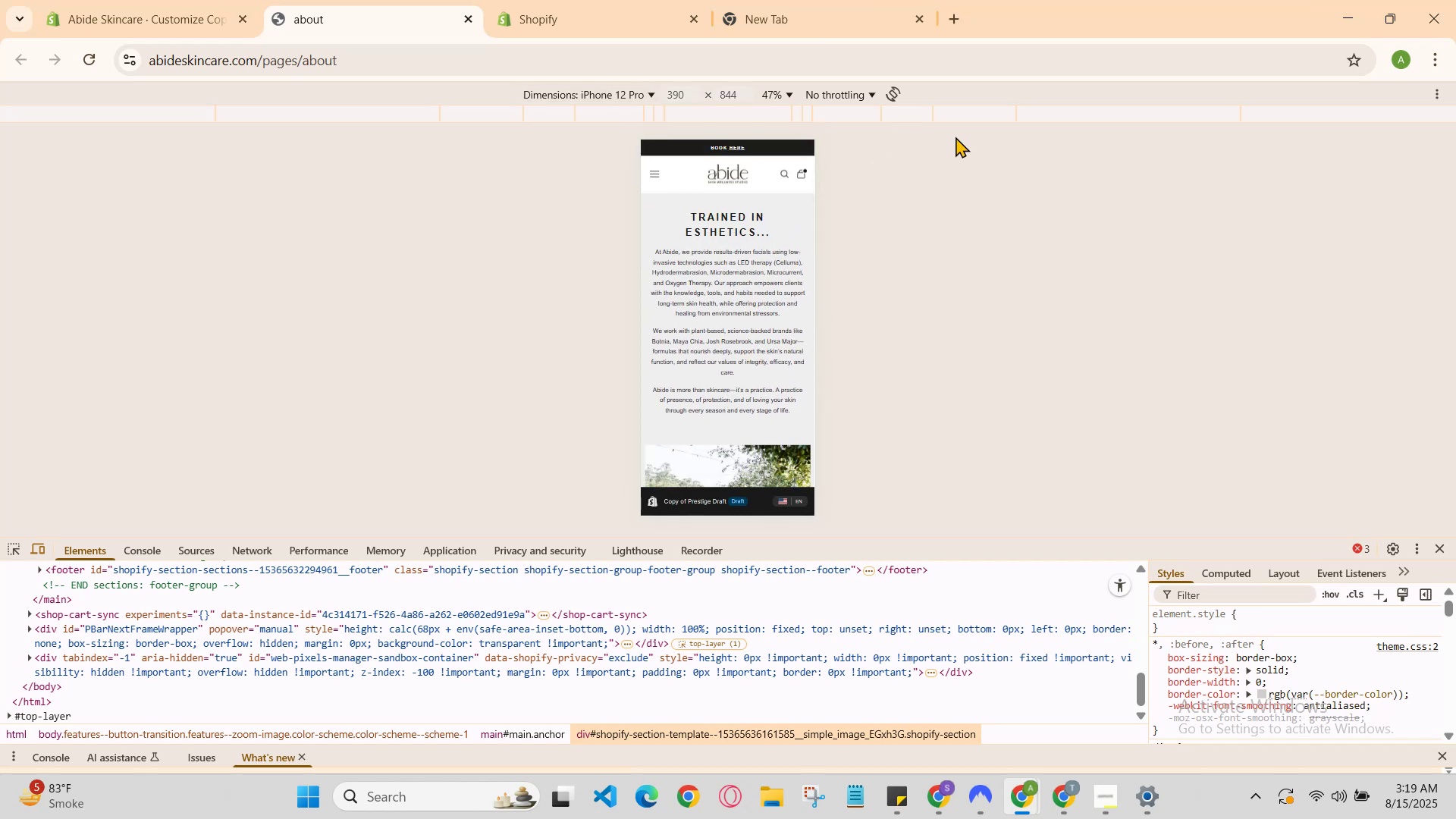 
left_click([990, 119])
 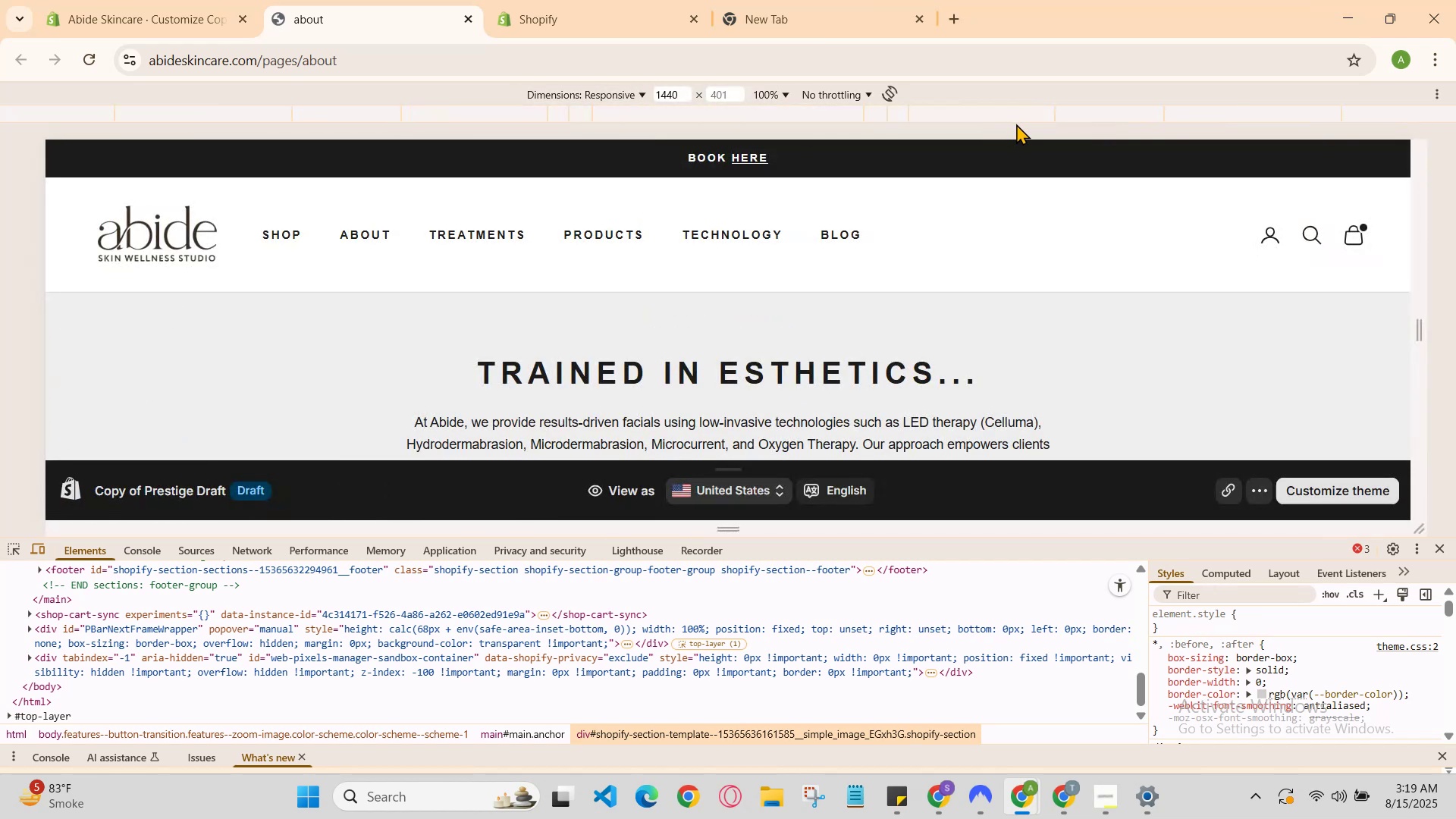 
scroll: coordinate [1025, 305], scroll_direction: down, amount: 5.0
 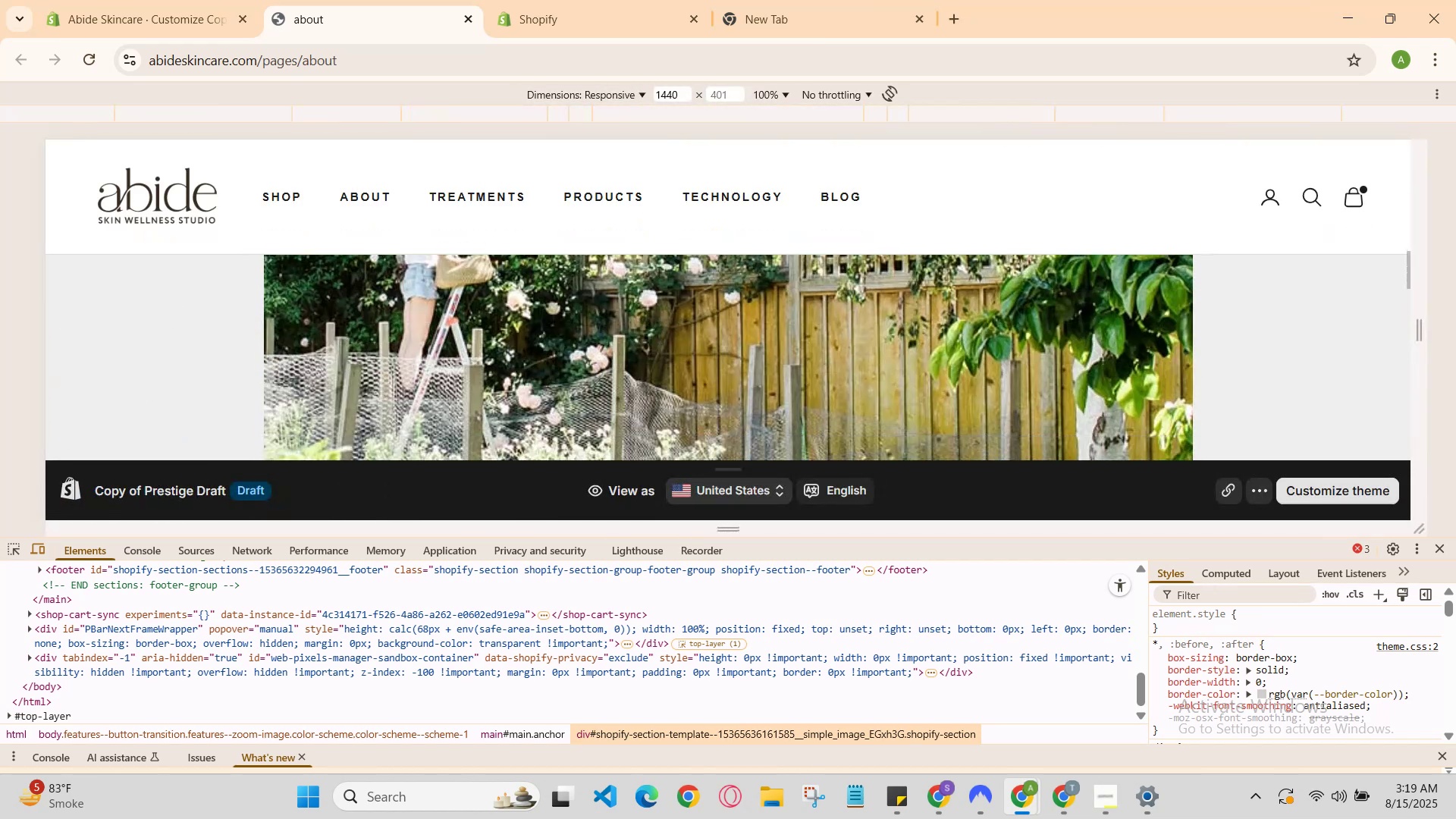 
scroll: coordinate [1025, 322], scroll_direction: down, amount: 7.0
 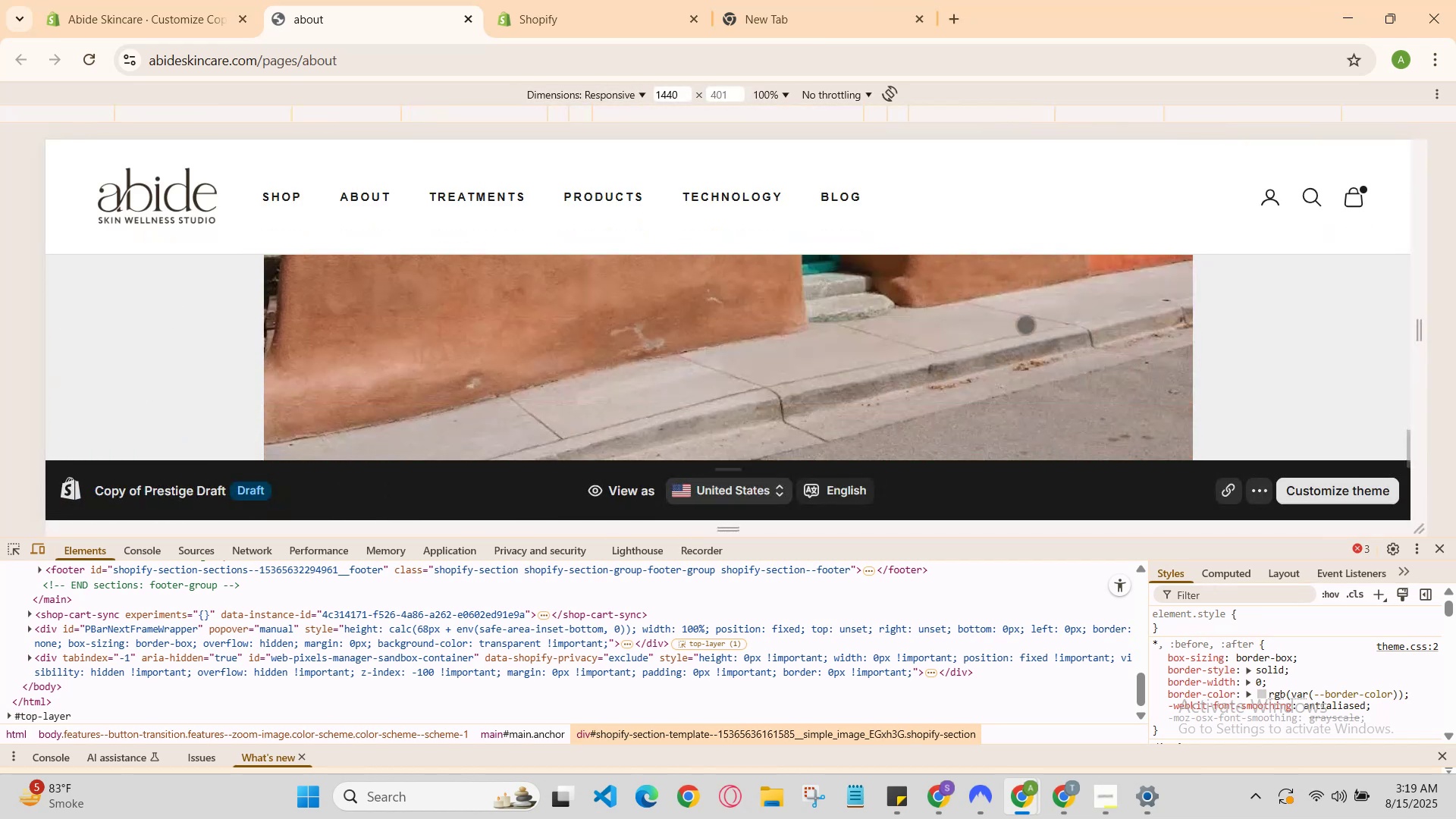 
scroll: coordinate [1025, 326], scroll_direction: down, amount: 2.0
 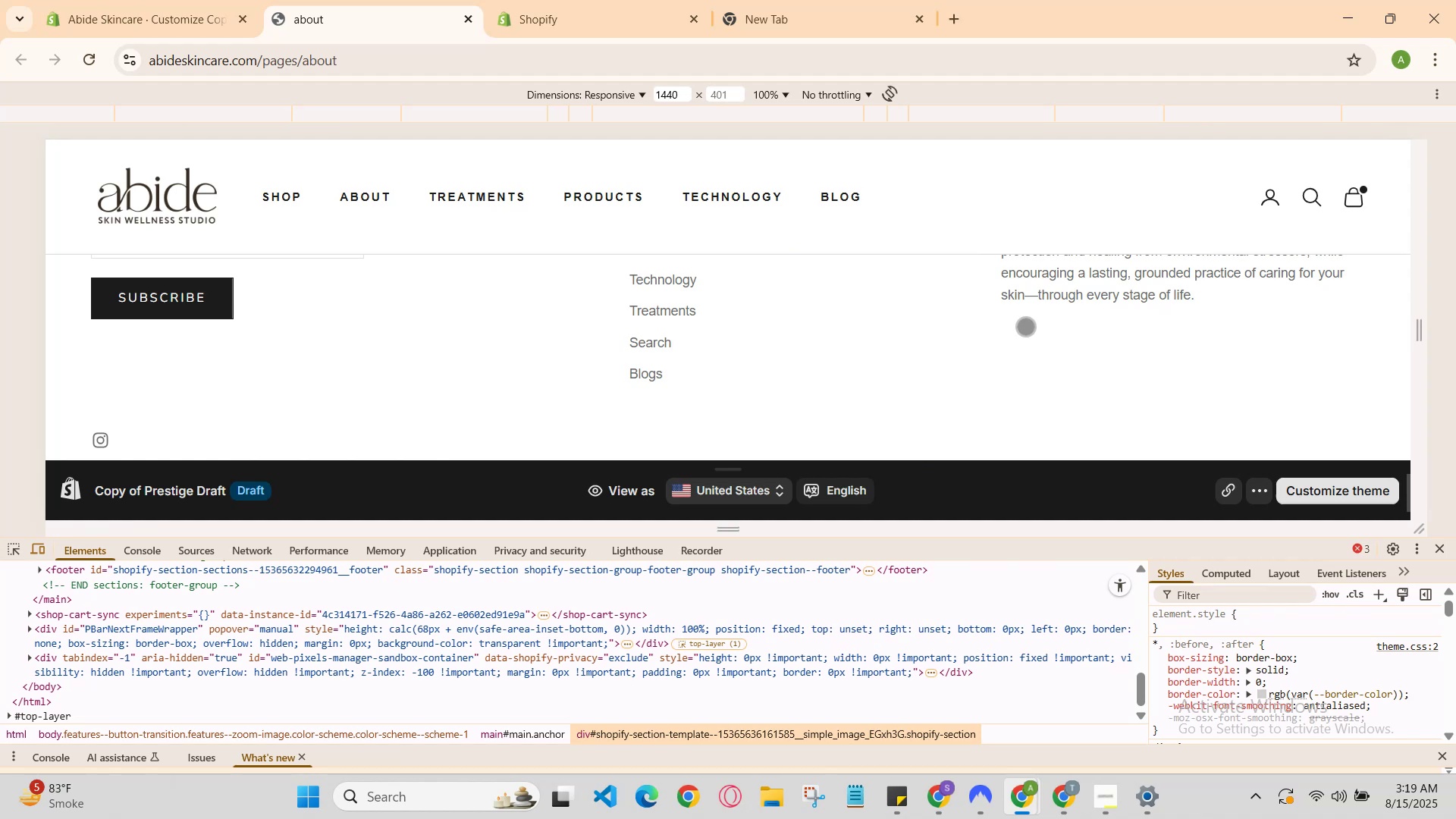 
scroll: coordinate [1025, 347], scroll_direction: up, amount: 12.0
 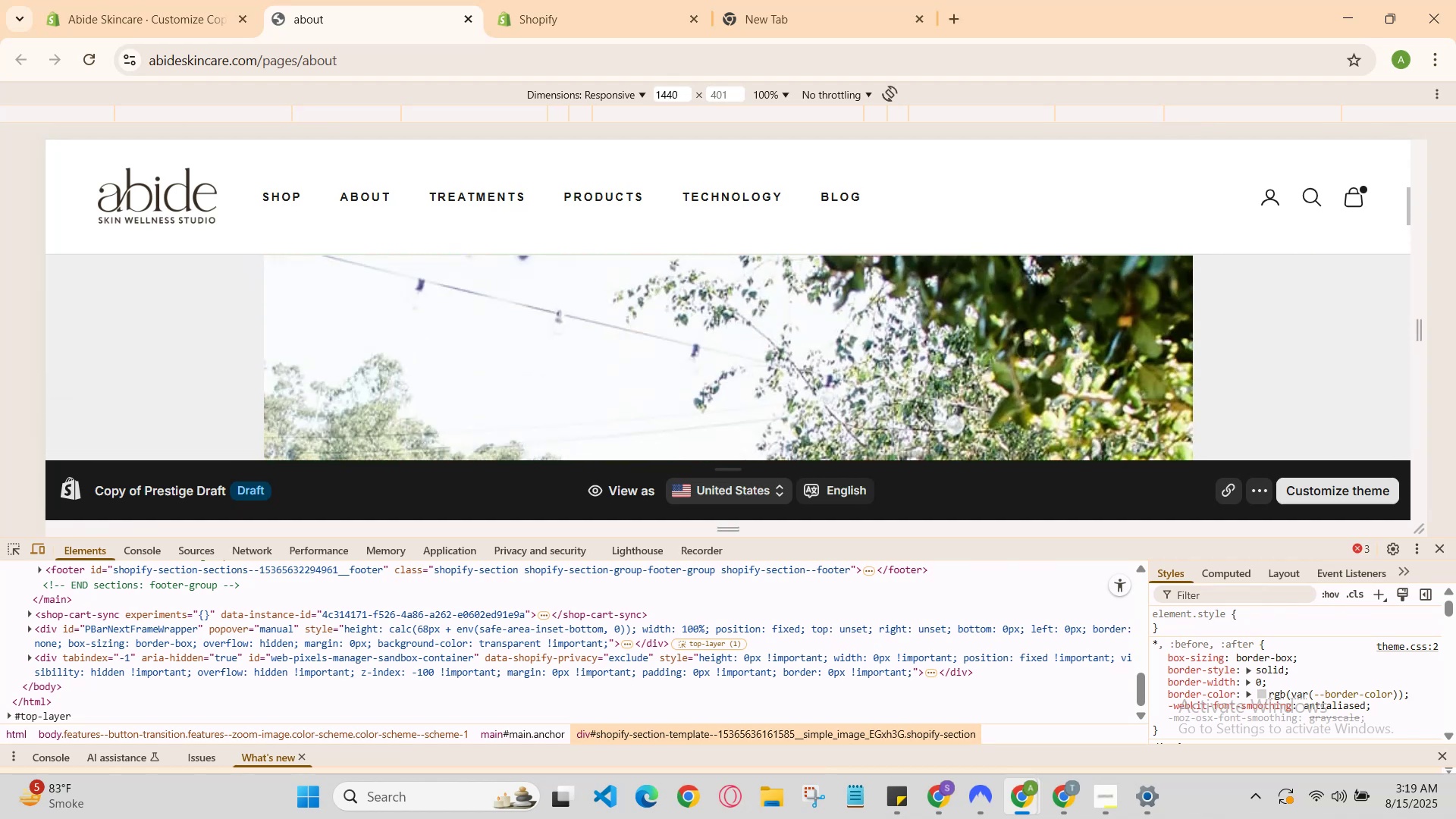 
scroll: coordinate [1025, 359], scroll_direction: down, amount: 9.0
 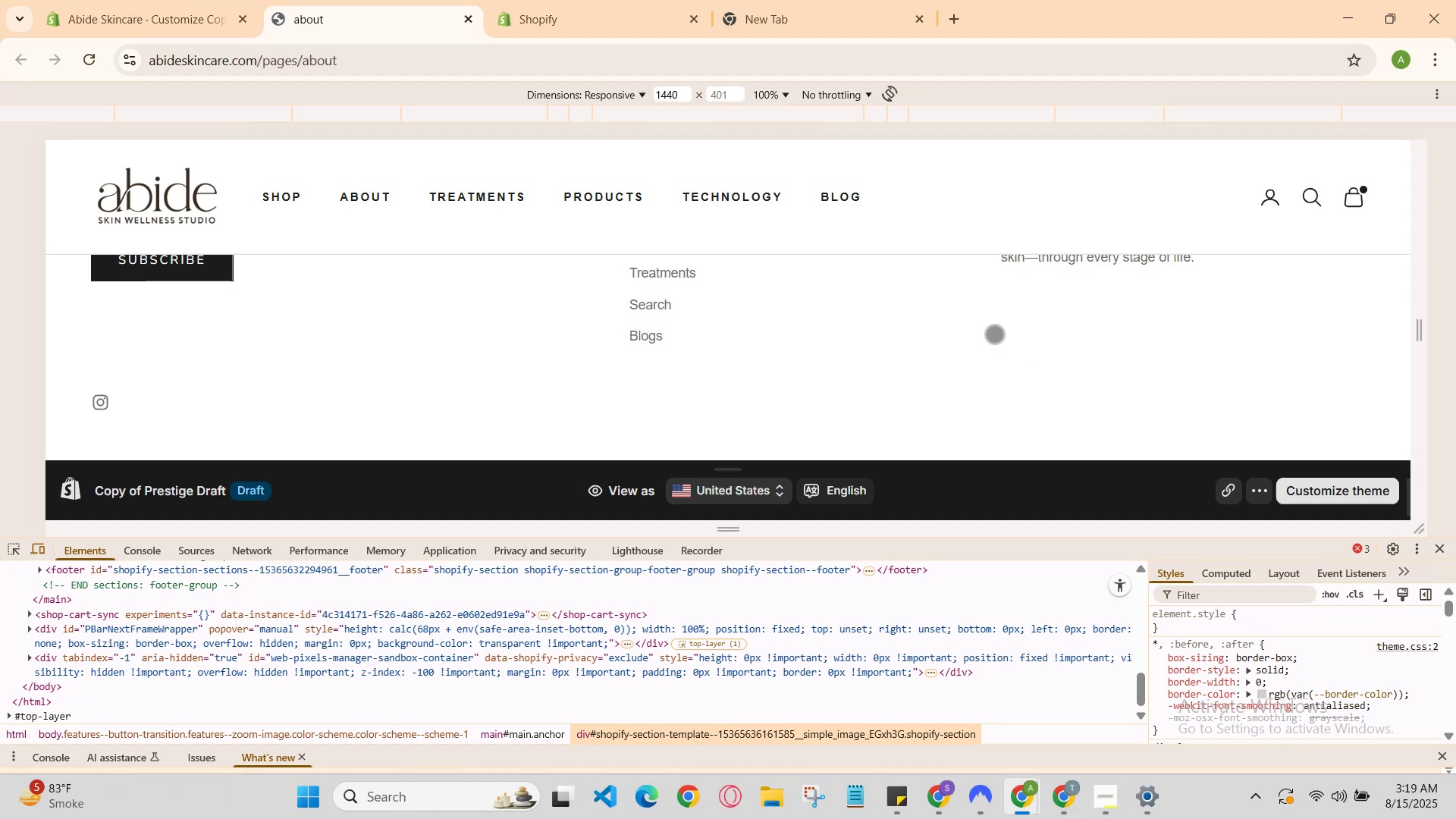 
scroll: coordinate [992, 341], scroll_direction: up, amount: 6.0
 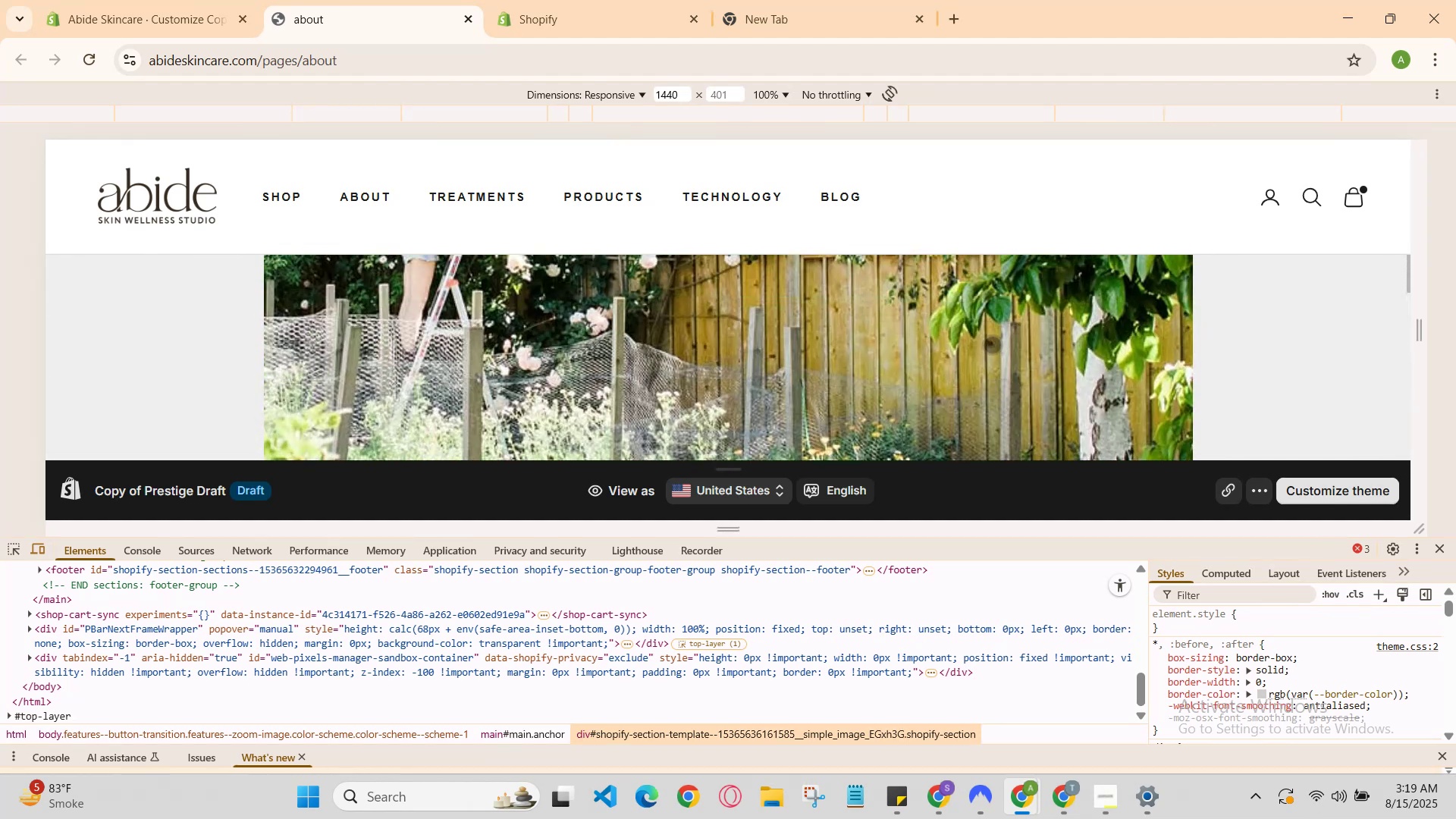 
scroll: coordinate [992, 353], scroll_direction: down, amount: 5.0
 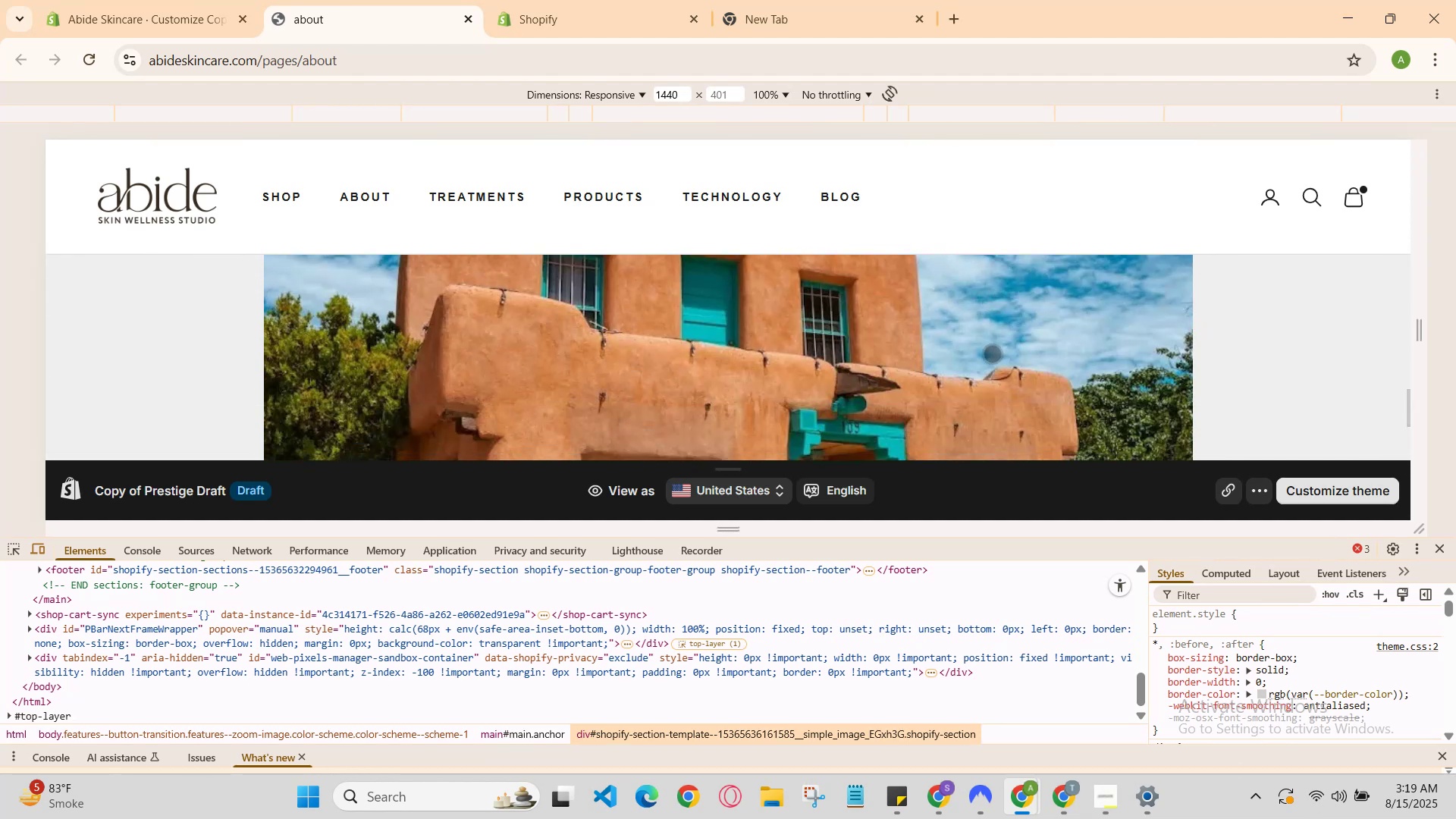 
scroll: coordinate [992, 356], scroll_direction: up, amount: 2.0
 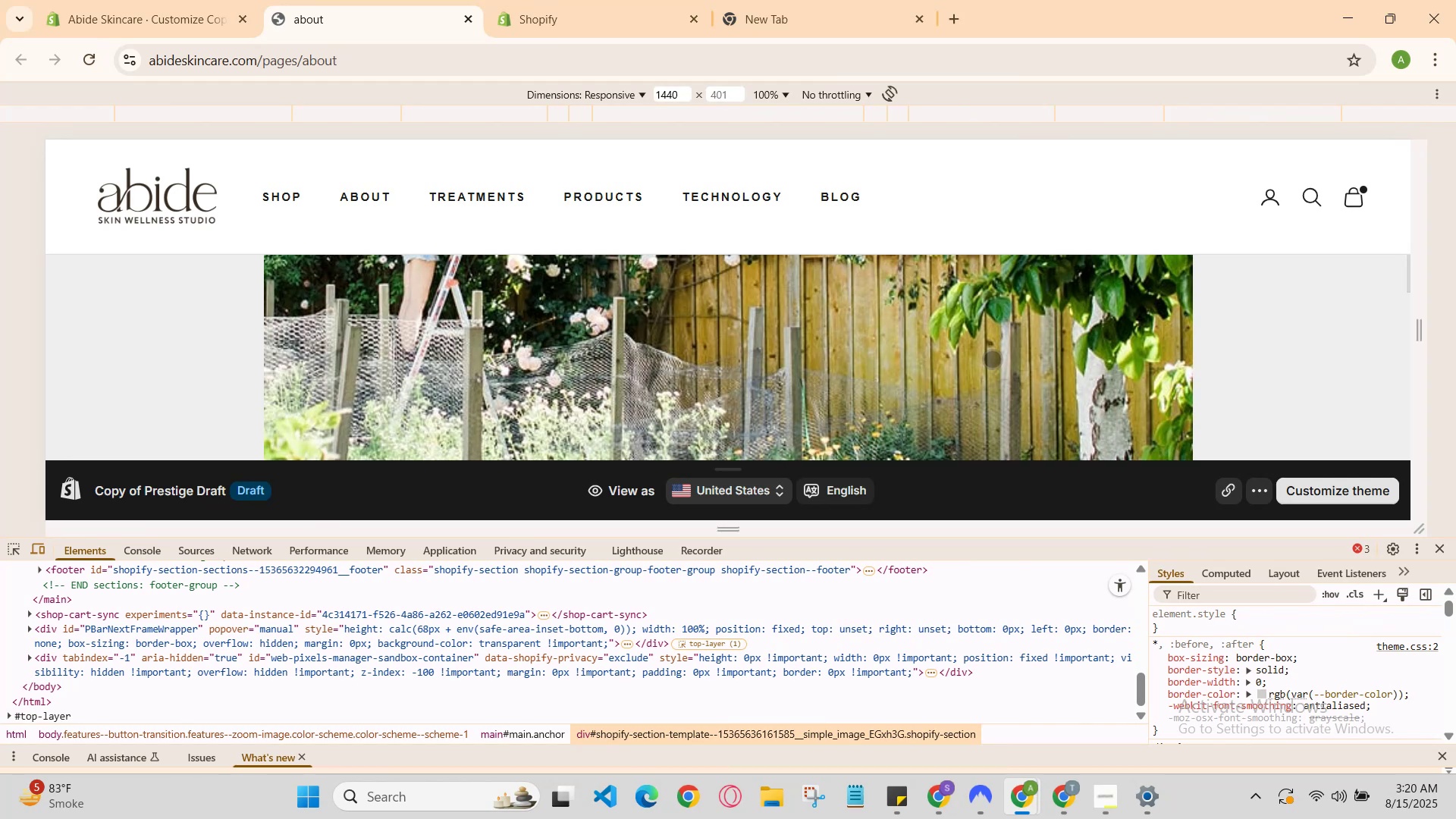 
scroll: coordinate [992, 359], scroll_direction: down, amount: 1.0
 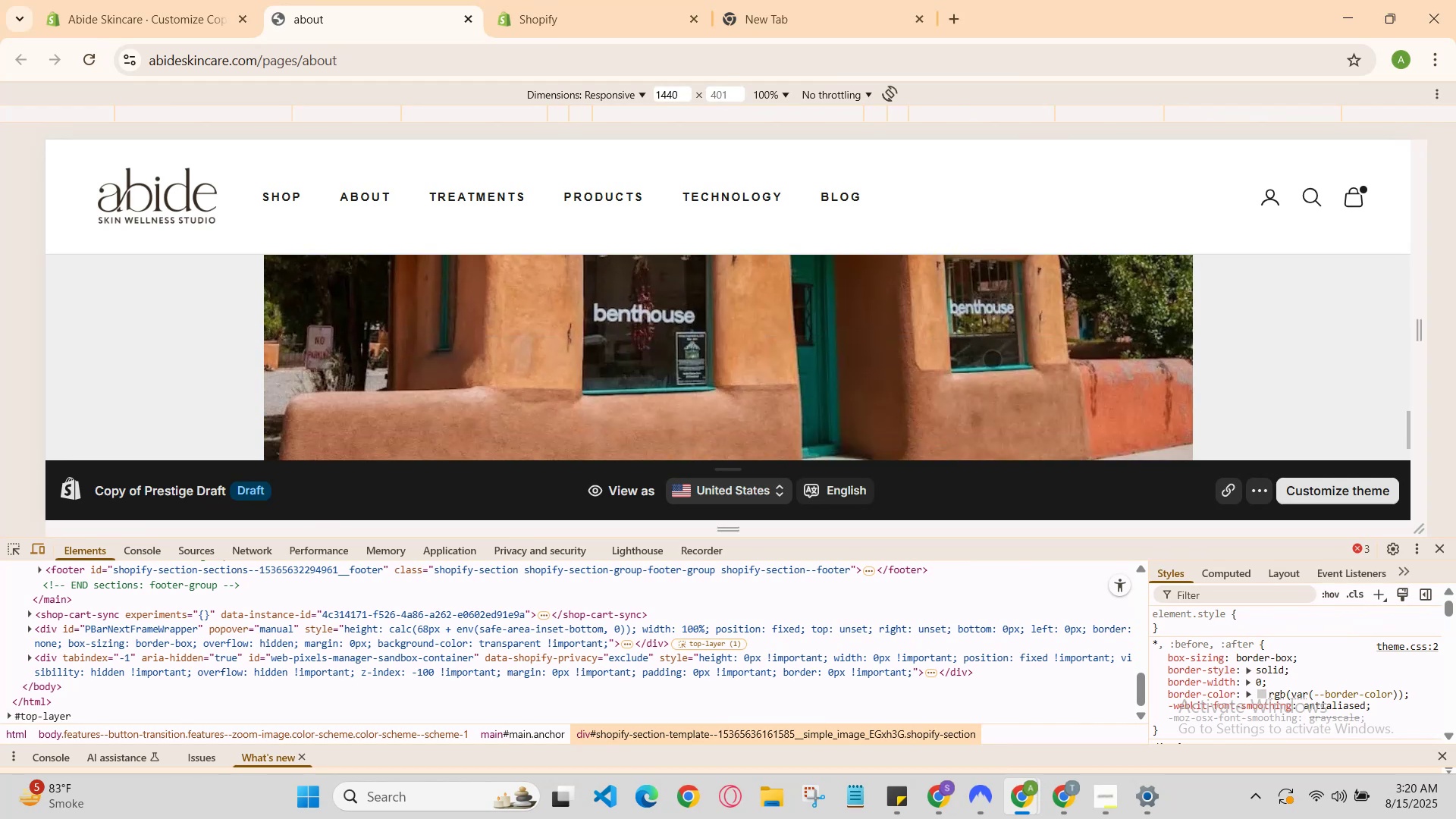 
scroll: coordinate [992, 362], scroll_direction: up, amount: 3.0
 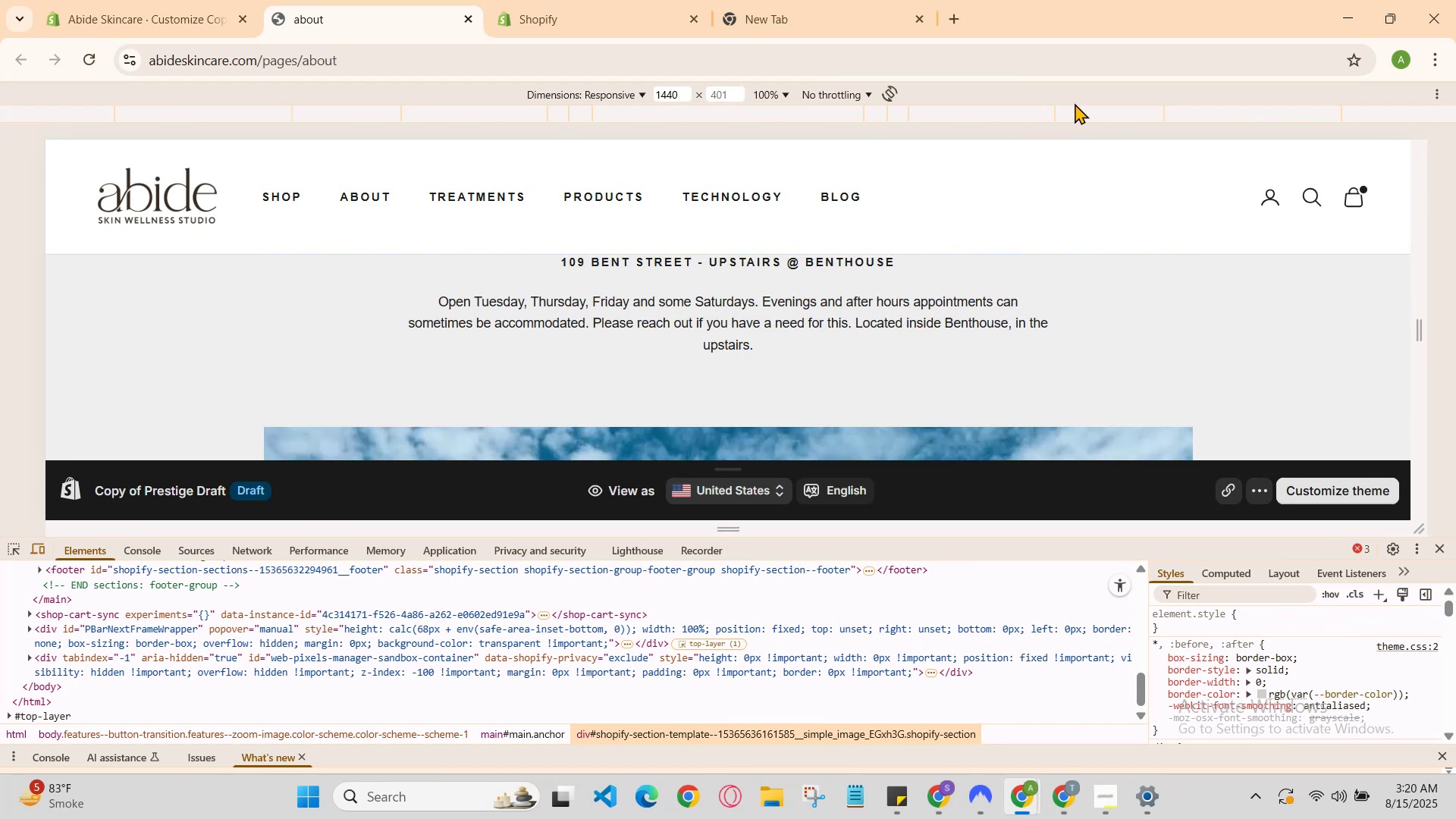 
left_click([1081, 113])
 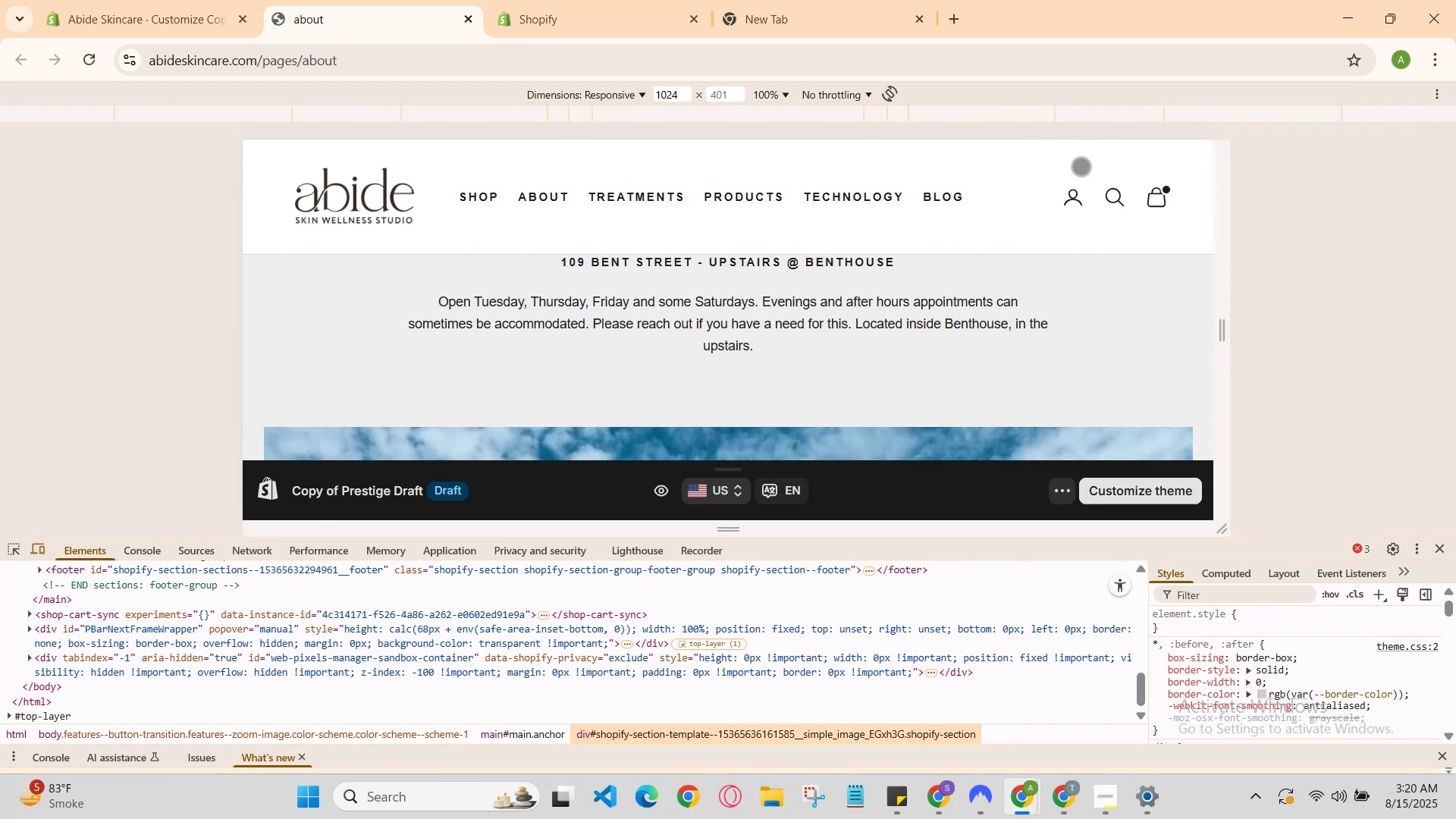 
scroll: coordinate [1068, 266], scroll_direction: down, amount: 4.0
 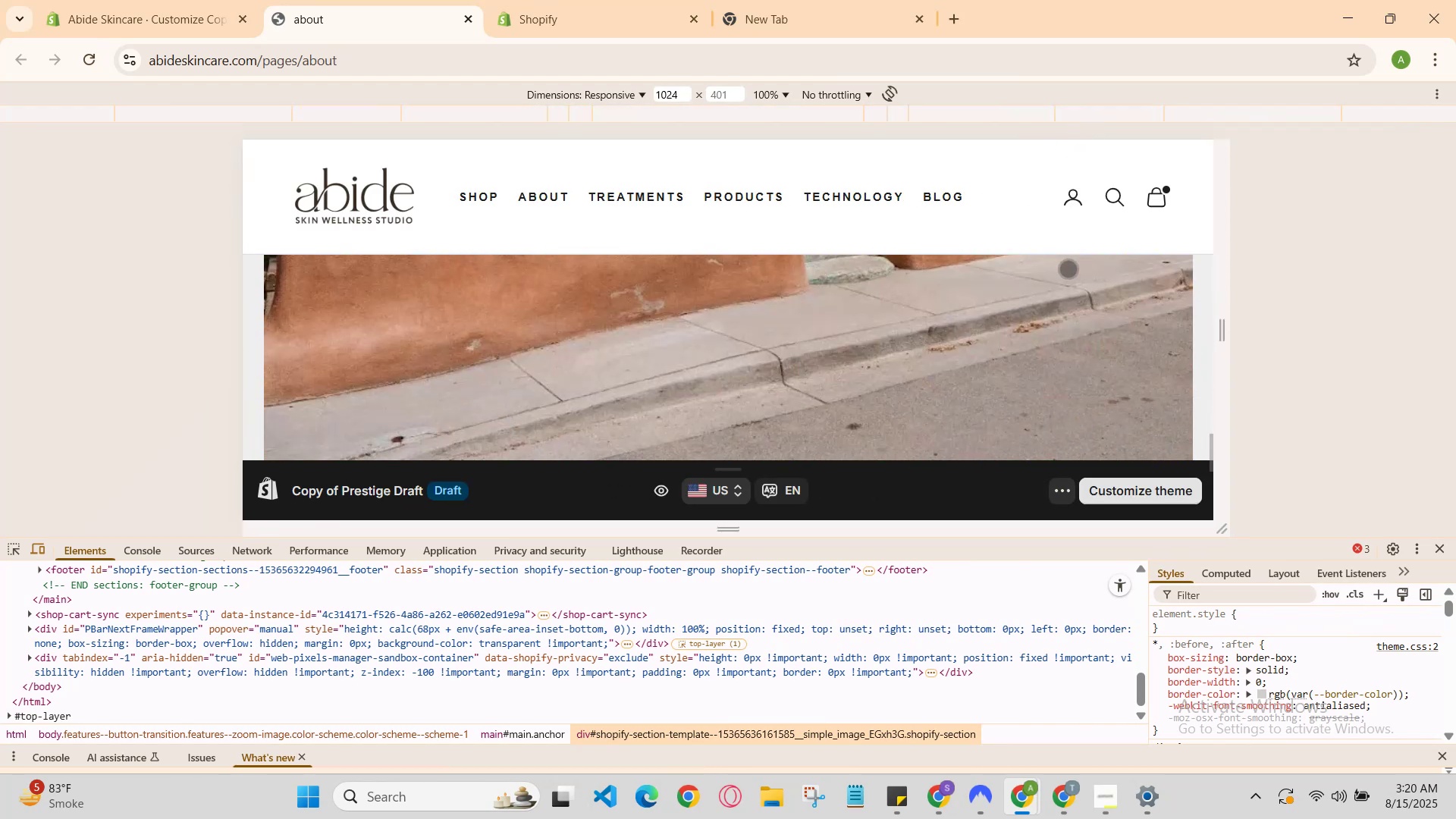 
scroll: coordinate [1068, 325], scroll_direction: up, amount: 9.0
 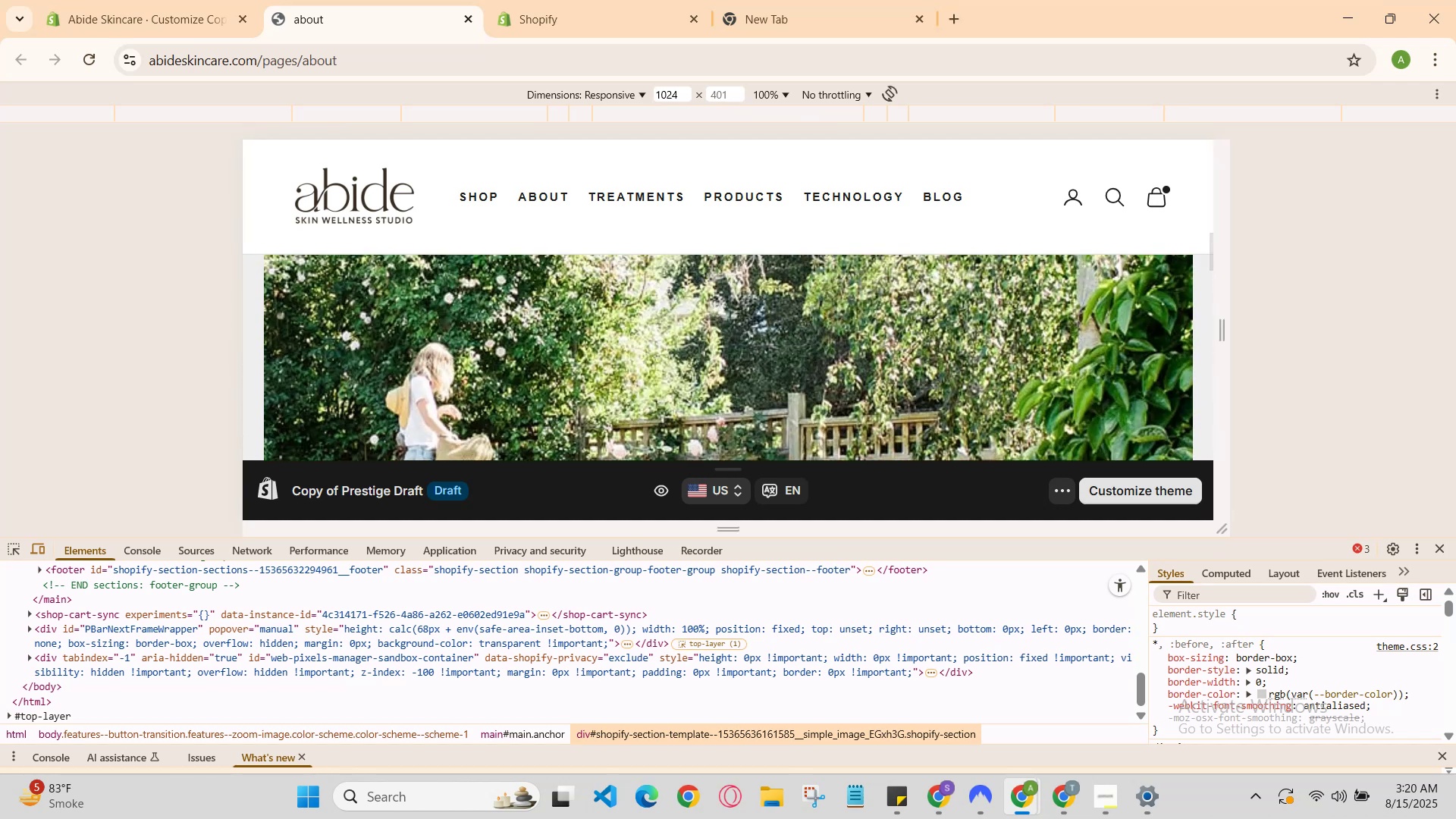 
scroll: coordinate [1068, 329], scroll_direction: down, amount: 4.0
 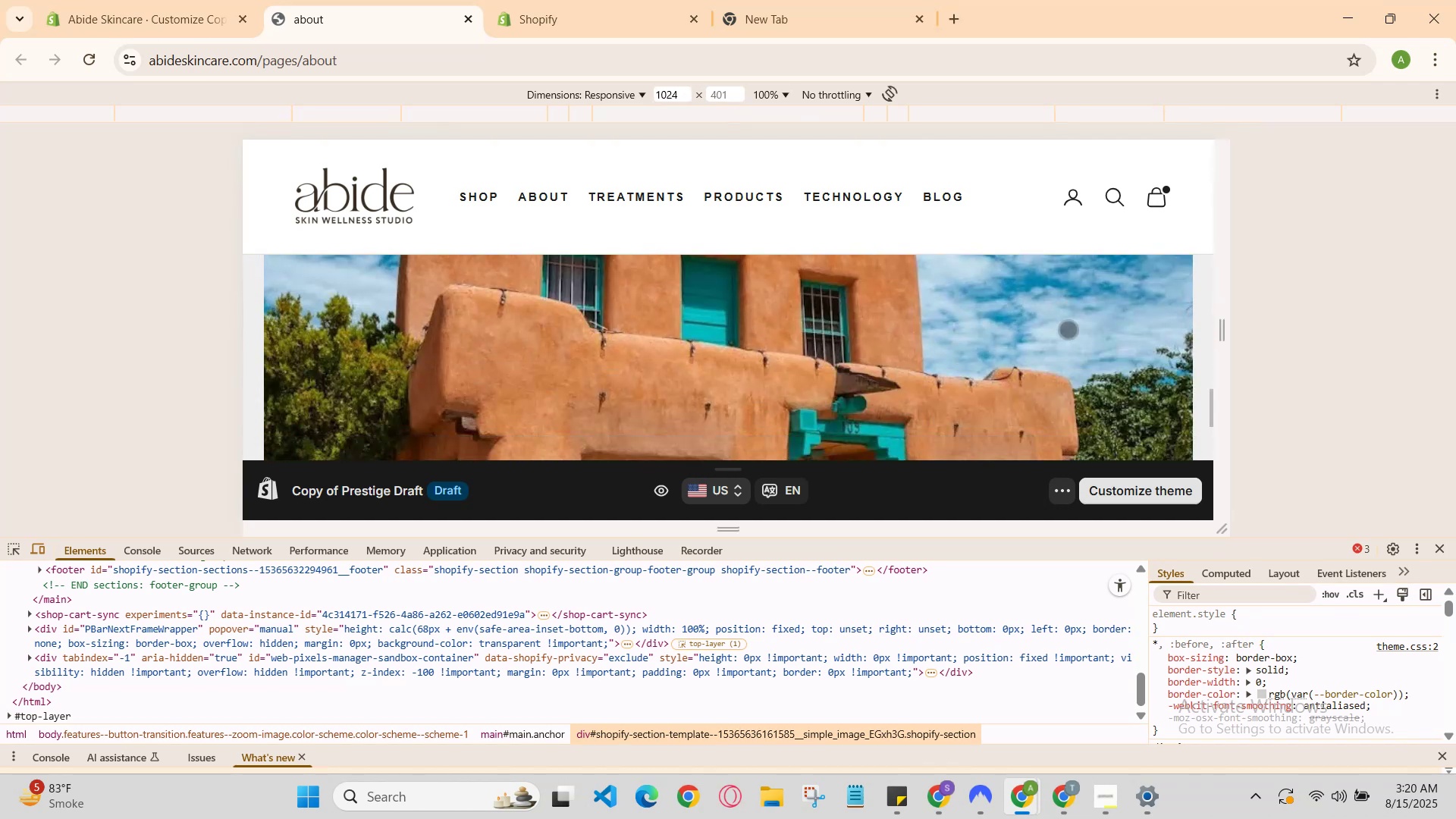 
scroll: coordinate [1068, 336], scroll_direction: up, amount: 7.0
 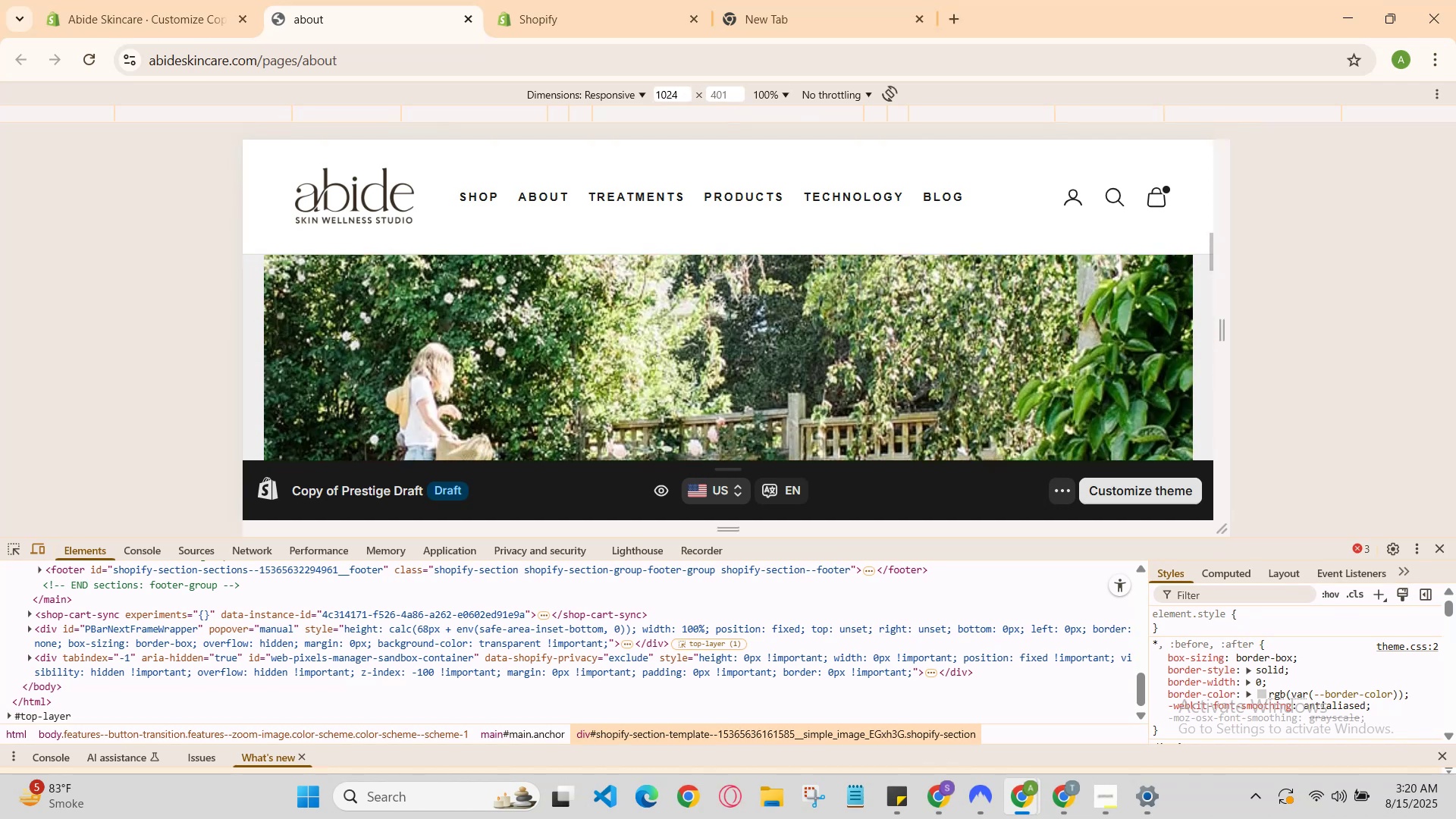 
scroll: coordinate [1068, 341], scroll_direction: down, amount: 7.0
 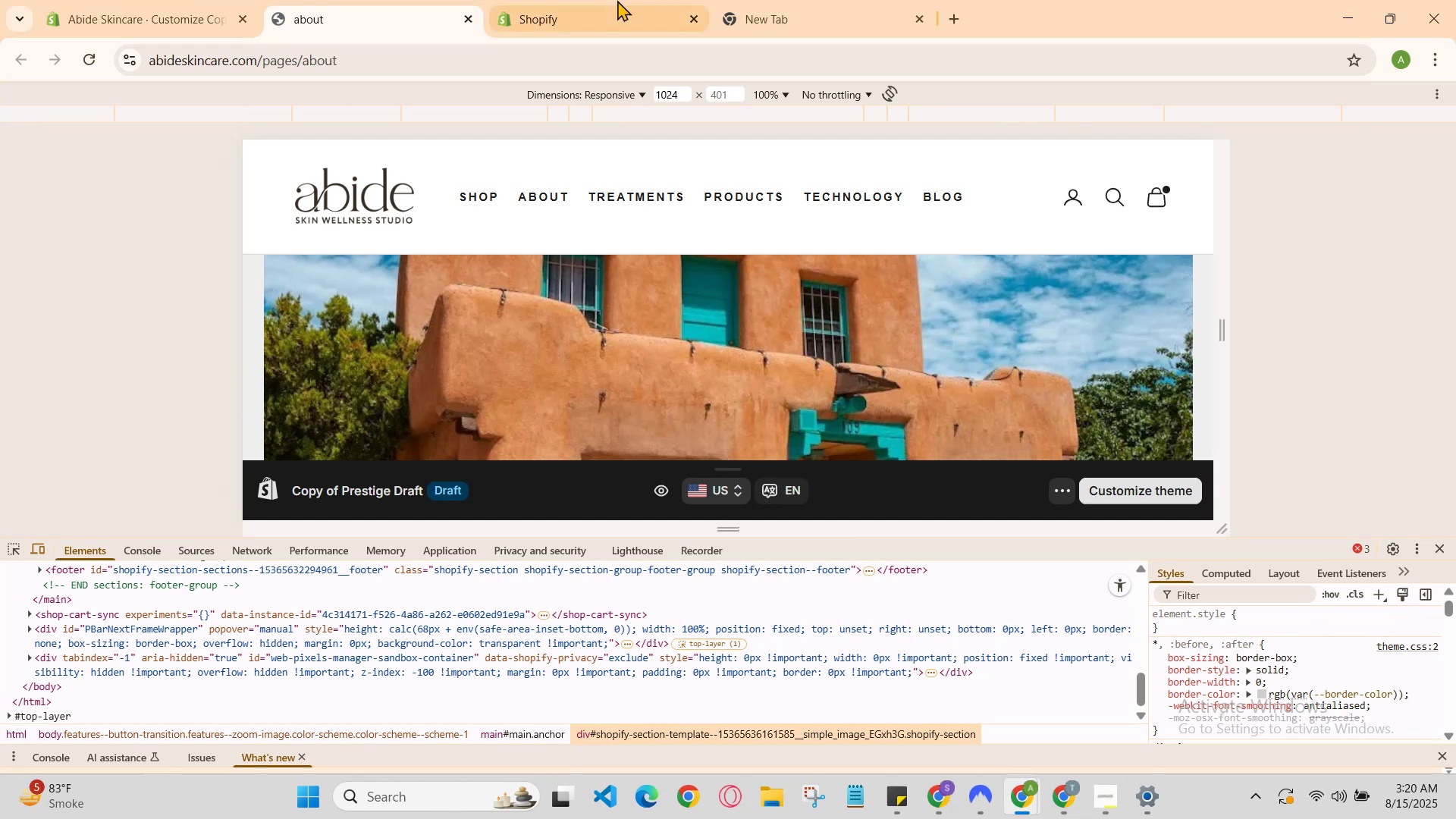 
left_click([621, 0])
 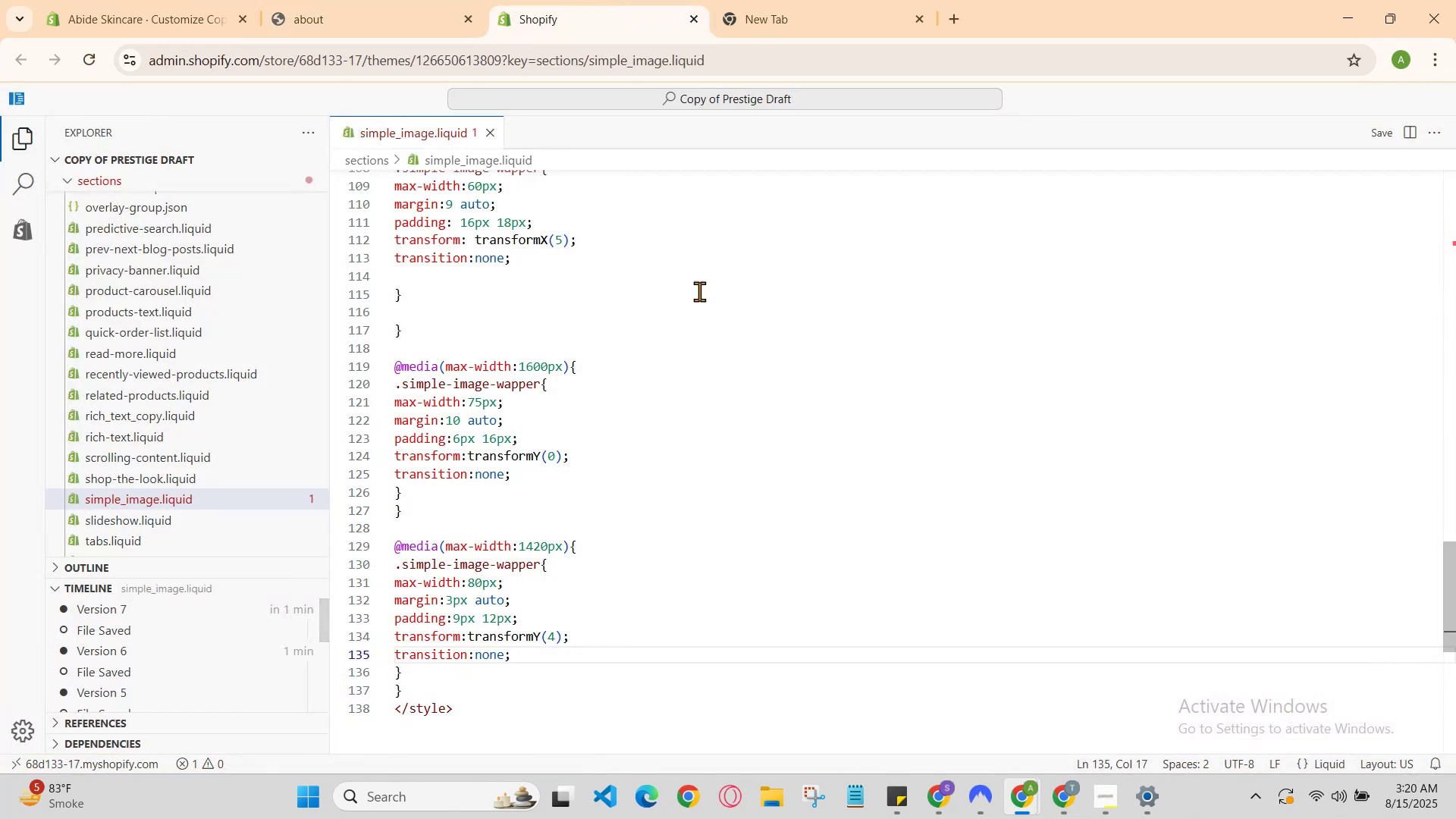 
scroll: coordinate [713, 325], scroll_direction: down, amount: 1.0
 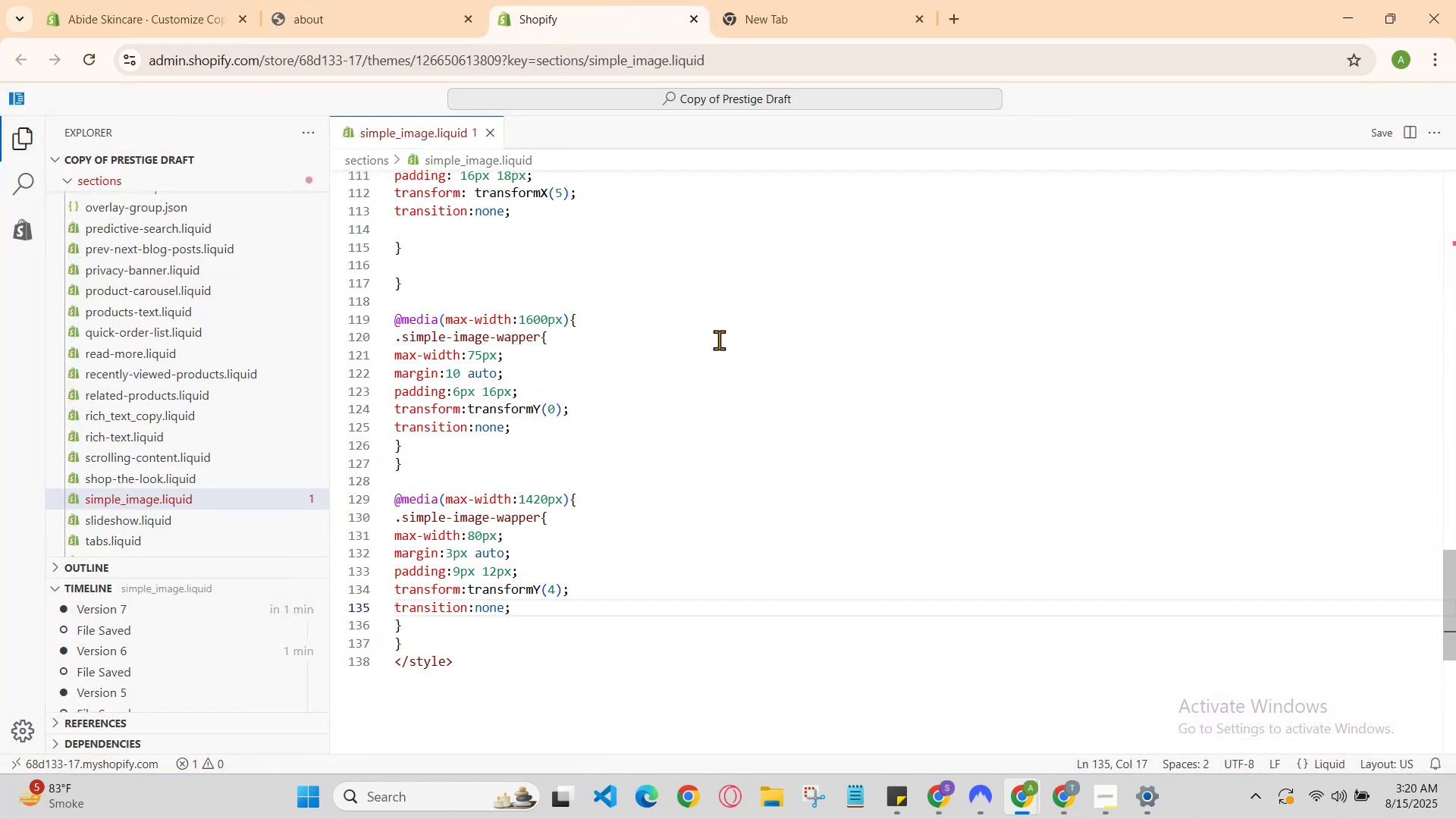 
scroll: coordinate [721, 344], scroll_direction: up, amount: 2.0
 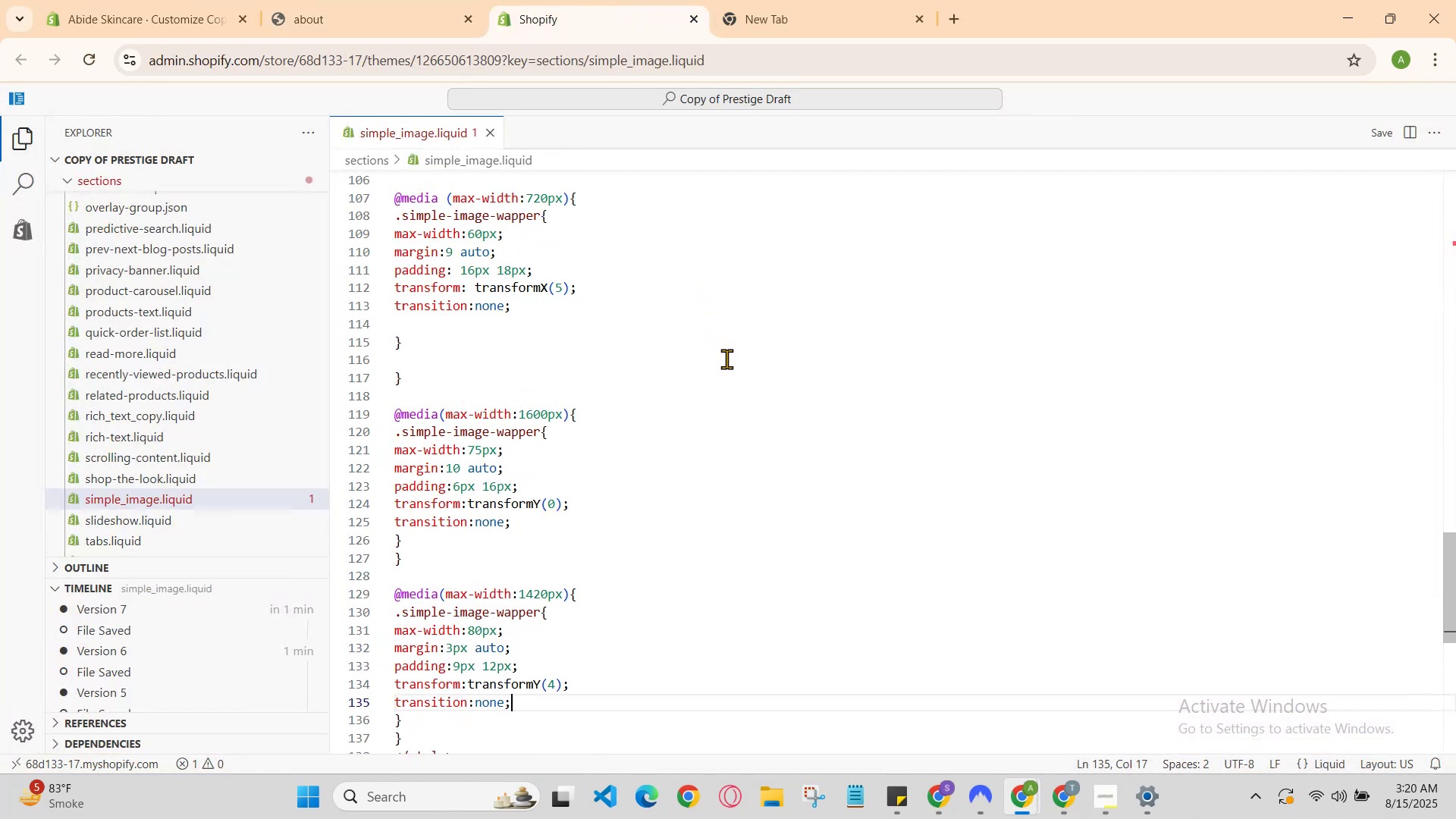 
scroll: coordinate [729, 368], scroll_direction: down, amount: 3.0
 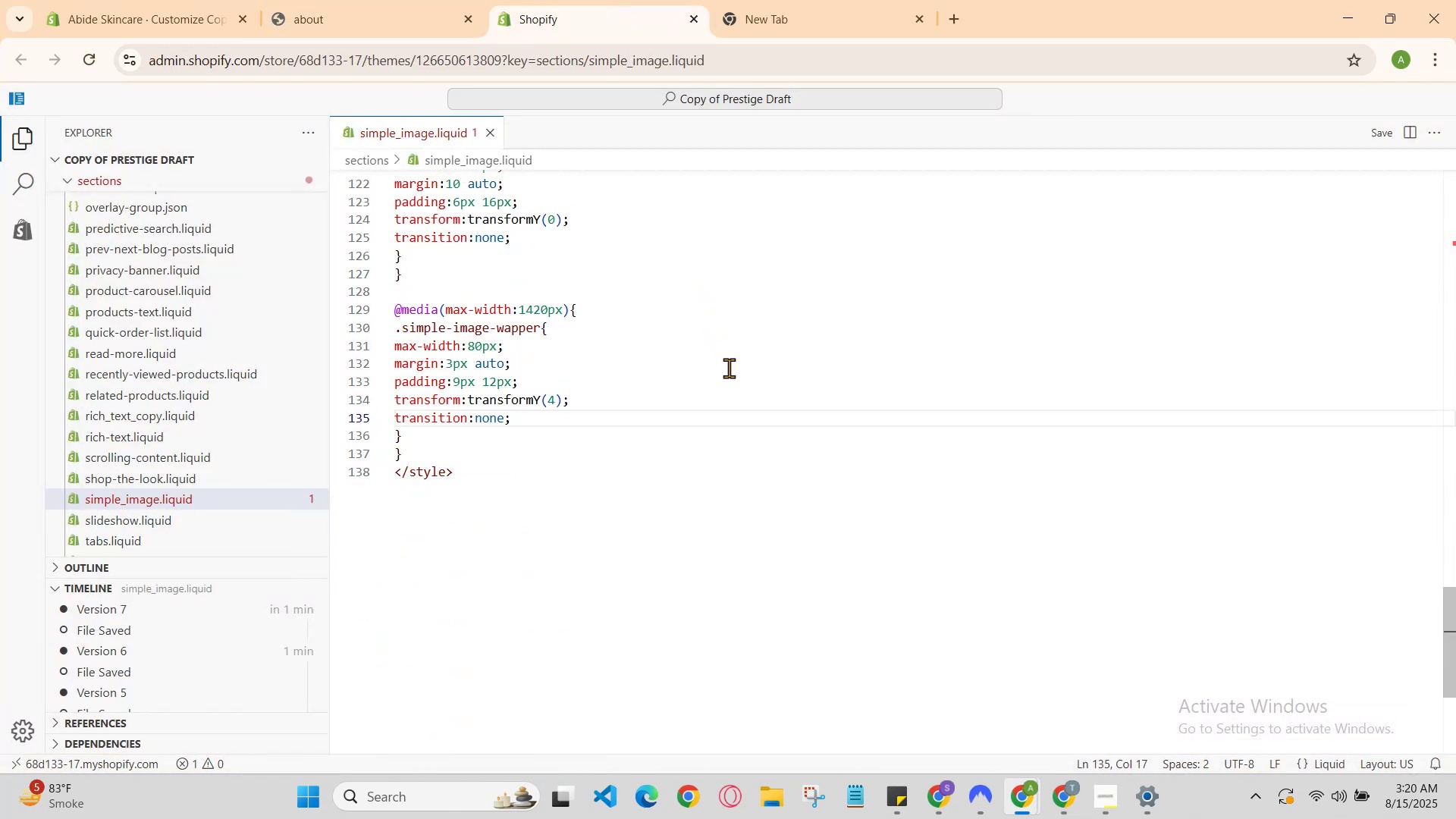 
scroll: coordinate [729, 369], scroll_direction: up, amount: 2.0
 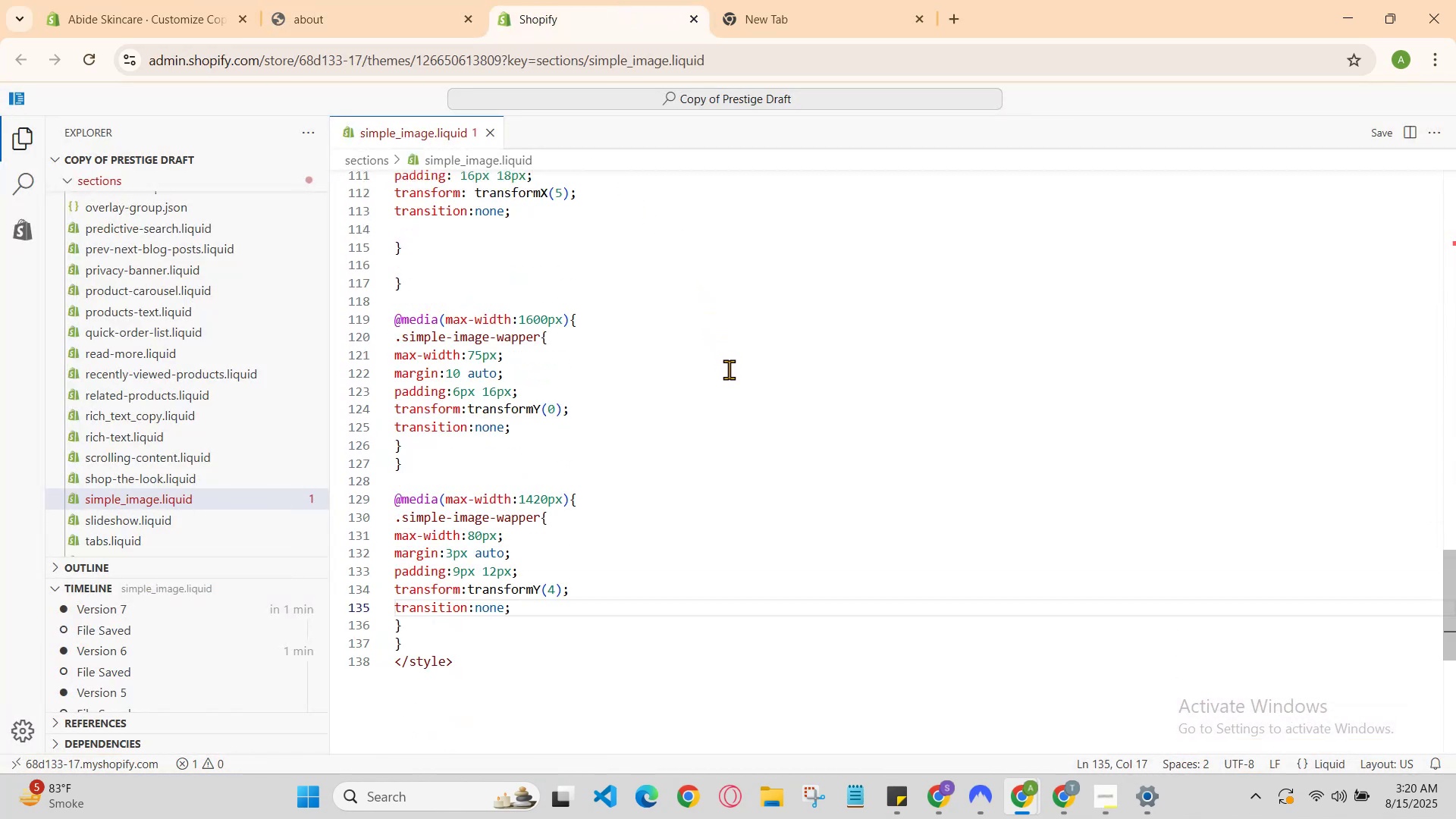 
scroll: coordinate [730, 372], scroll_direction: down, amount: 2.0
 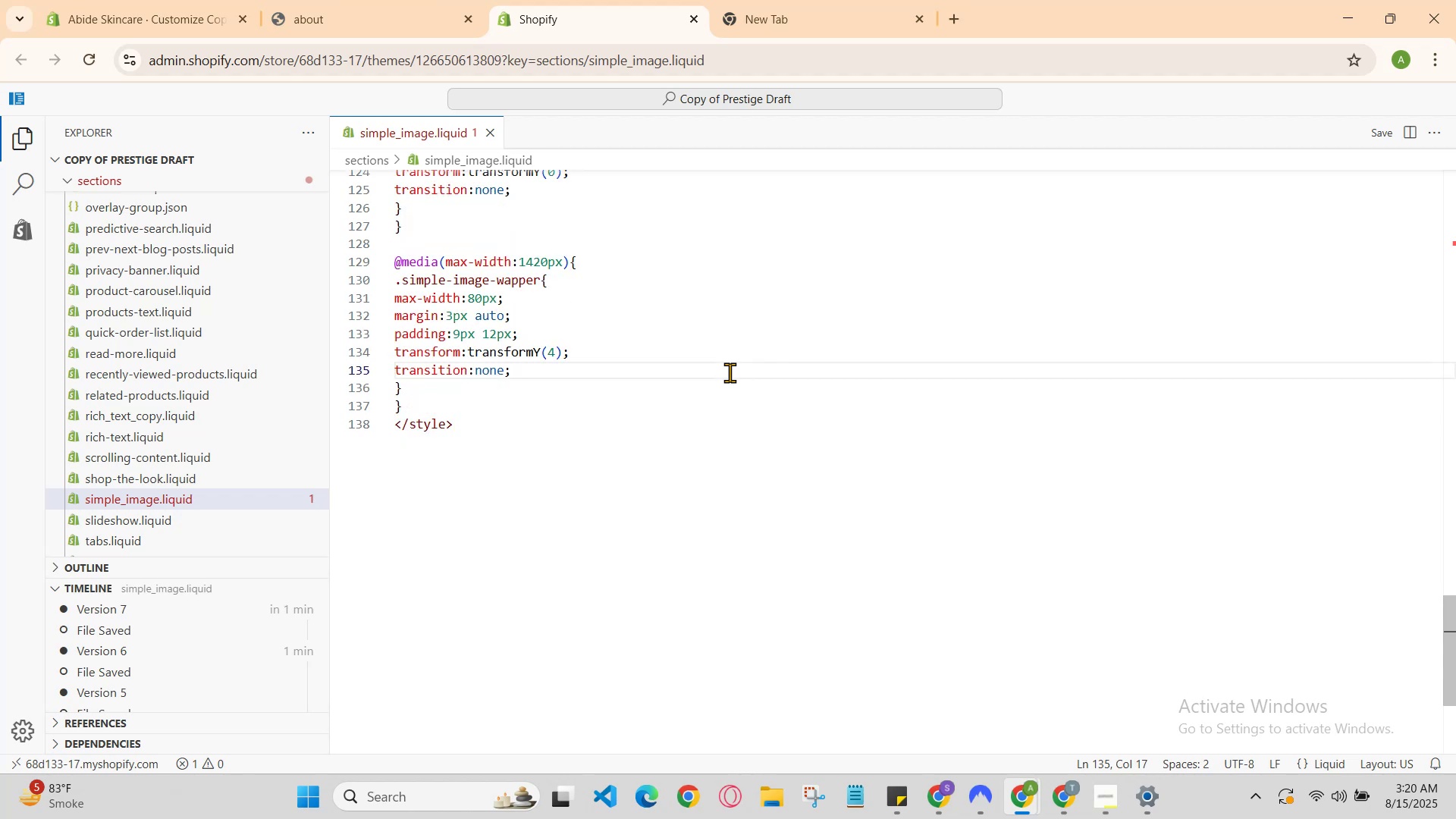 
scroll: coordinate [730, 374], scroll_direction: up, amount: 3.0
 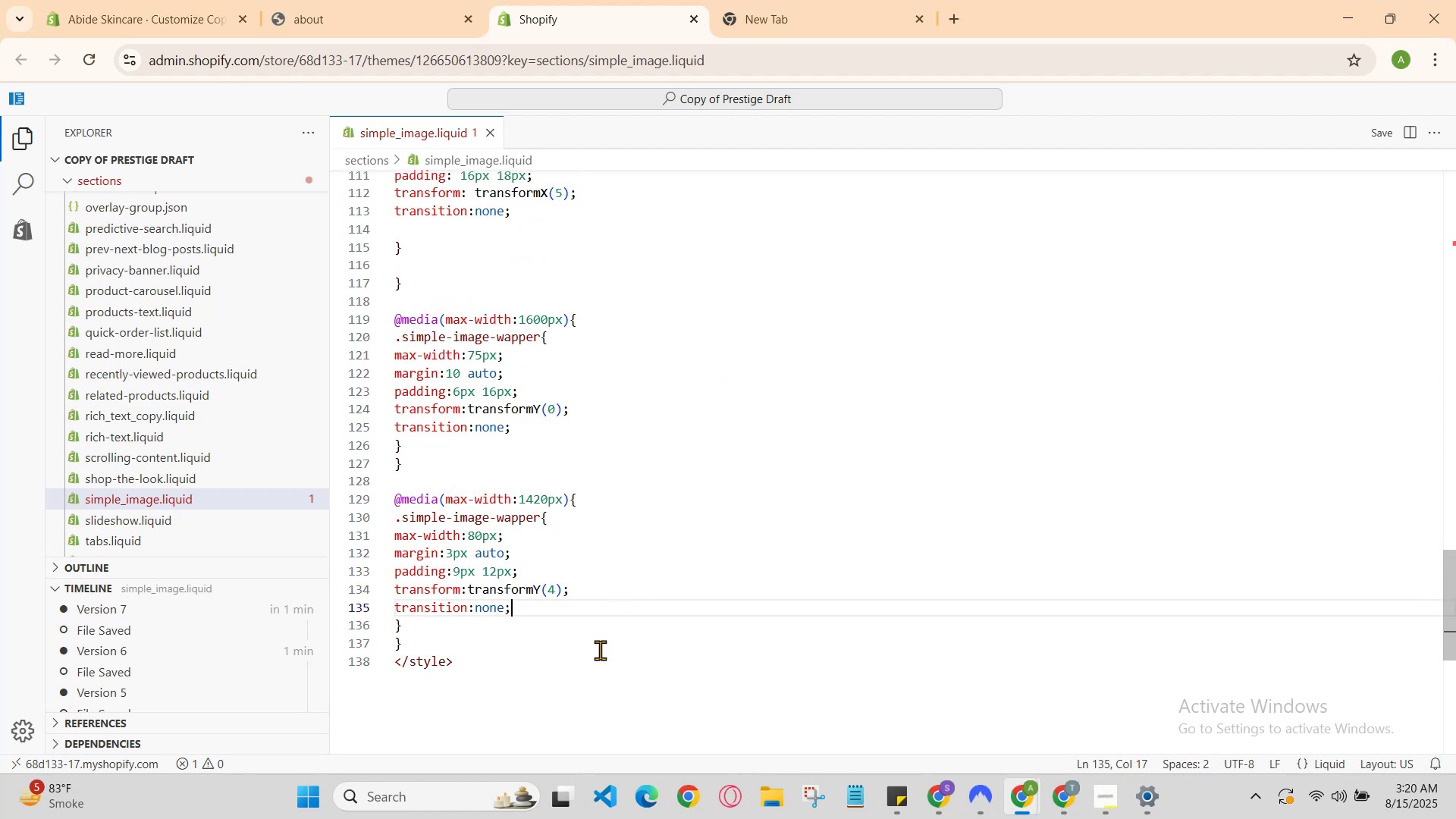 
left_click([598, 654])
 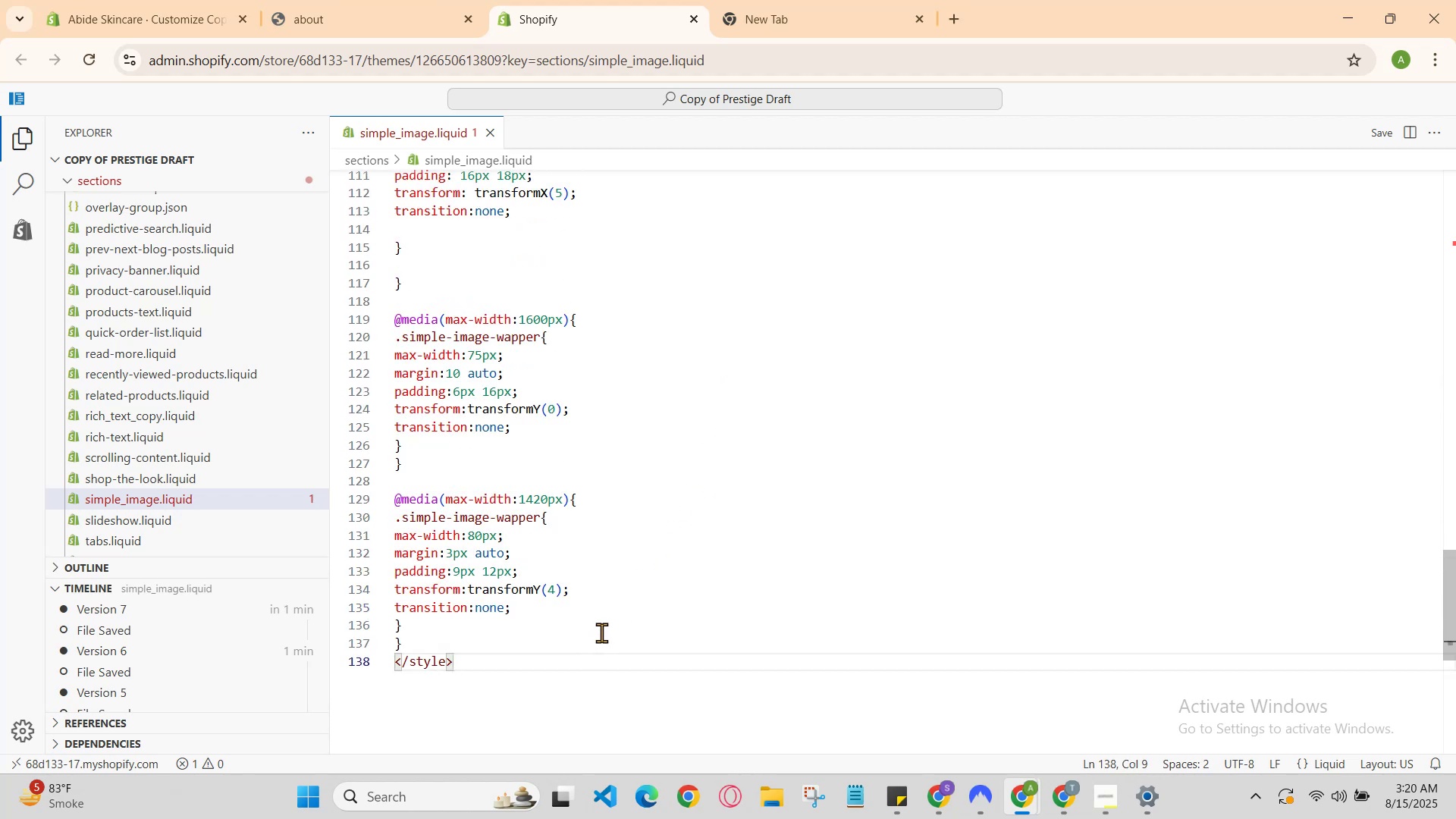 
left_click([601, 632])
 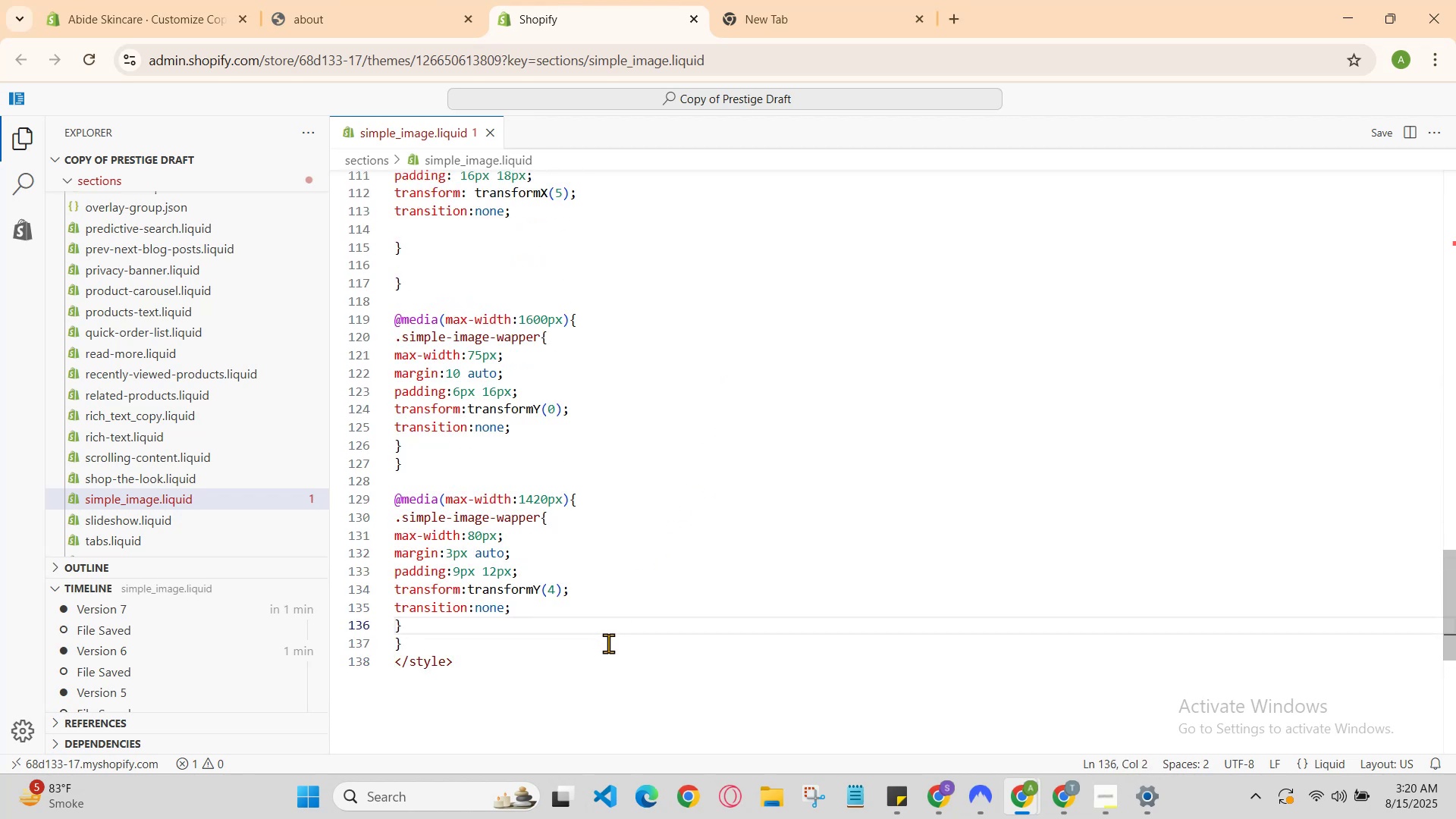 
left_click([609, 646])
 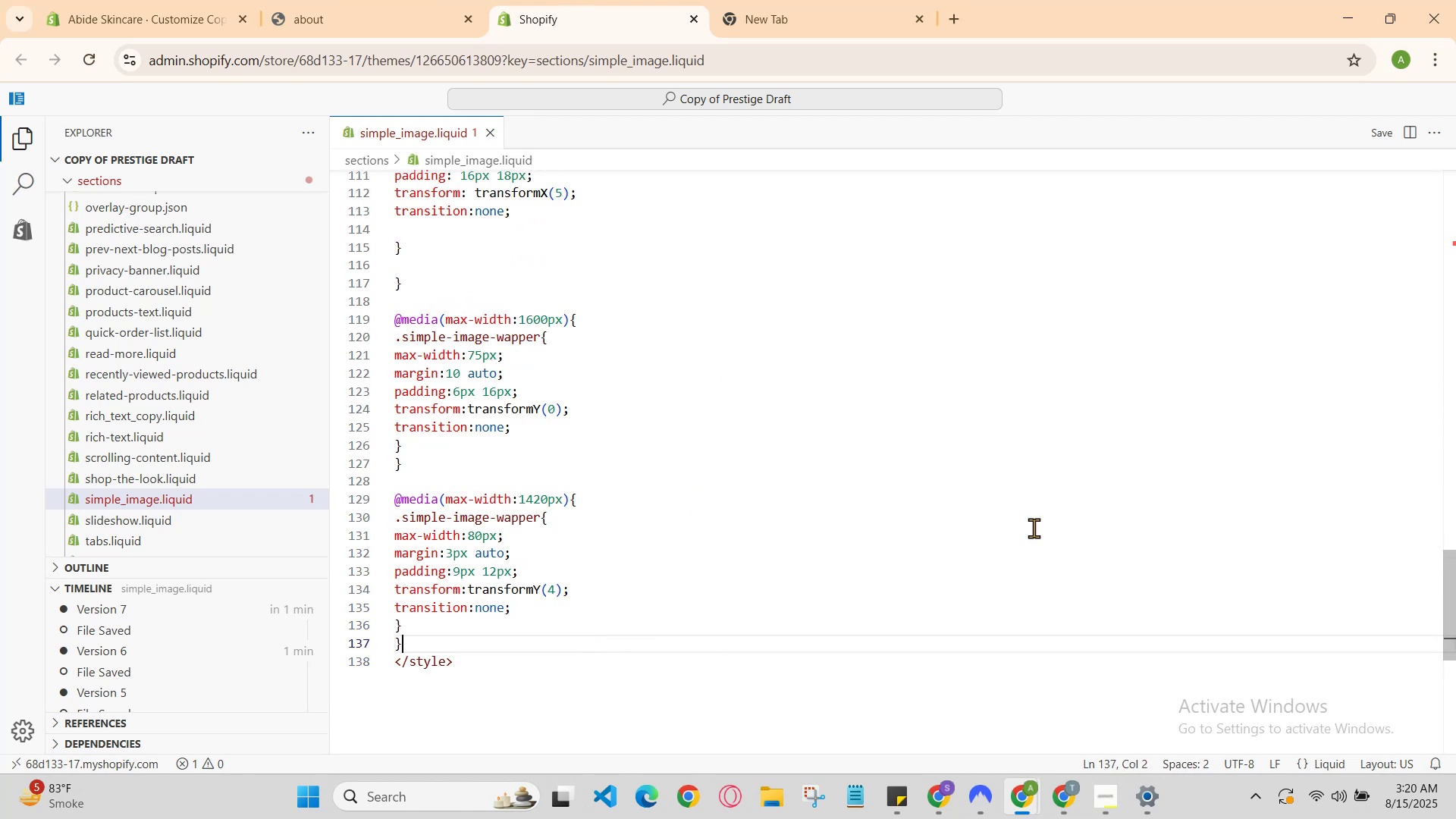 
key(Enter)
 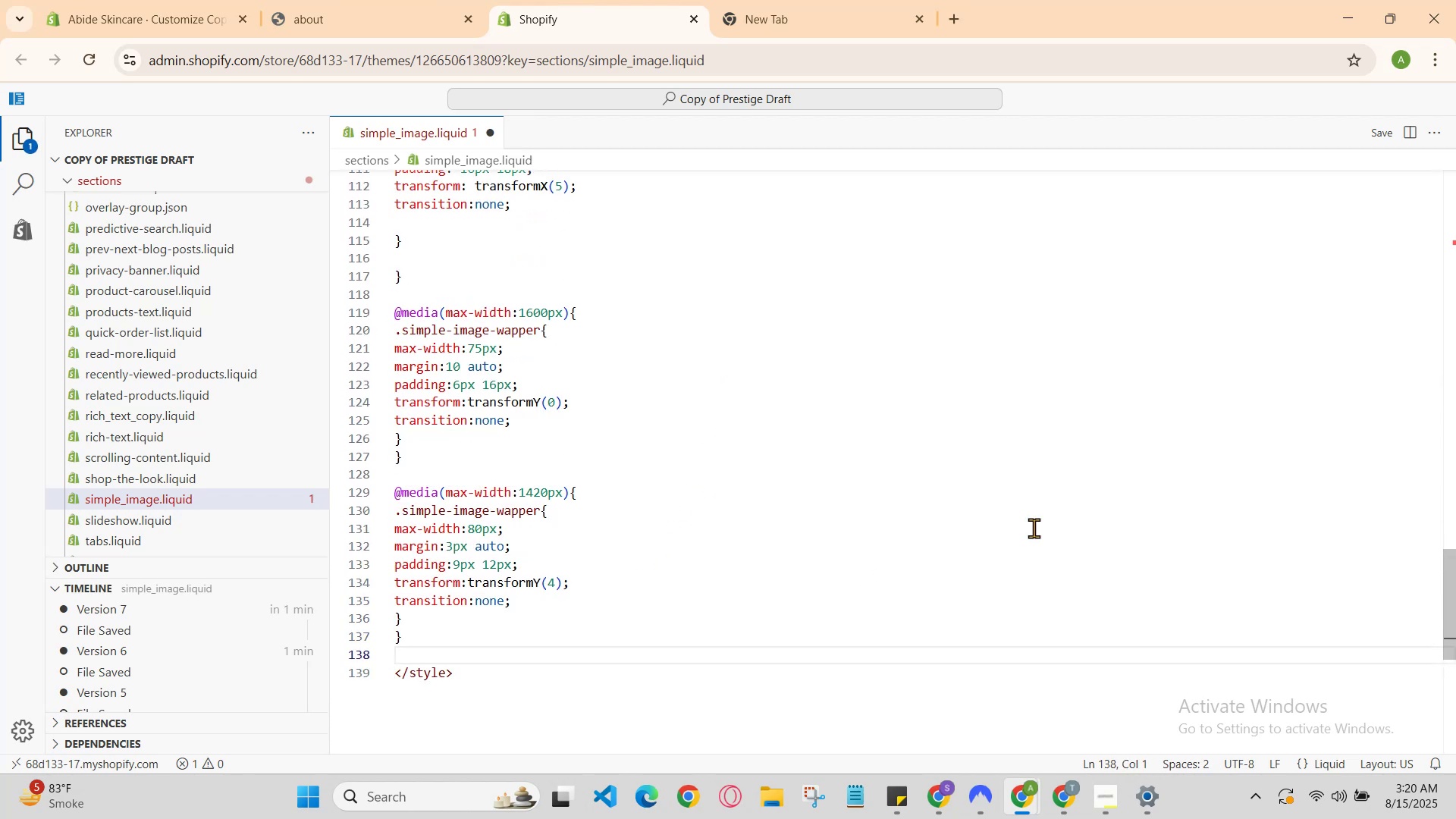 
key(Enter)
 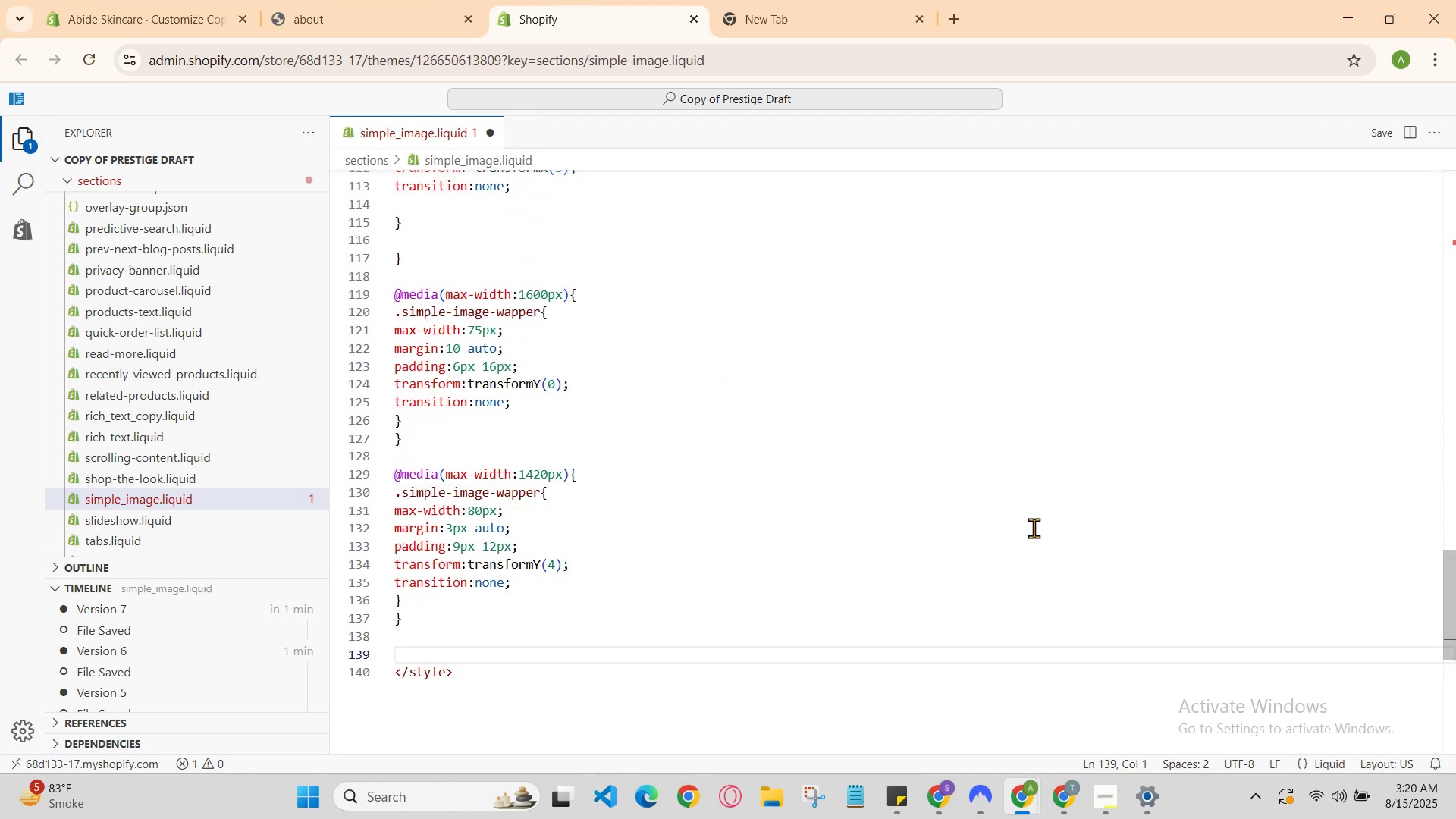 
type(@media(max-width:640px)
 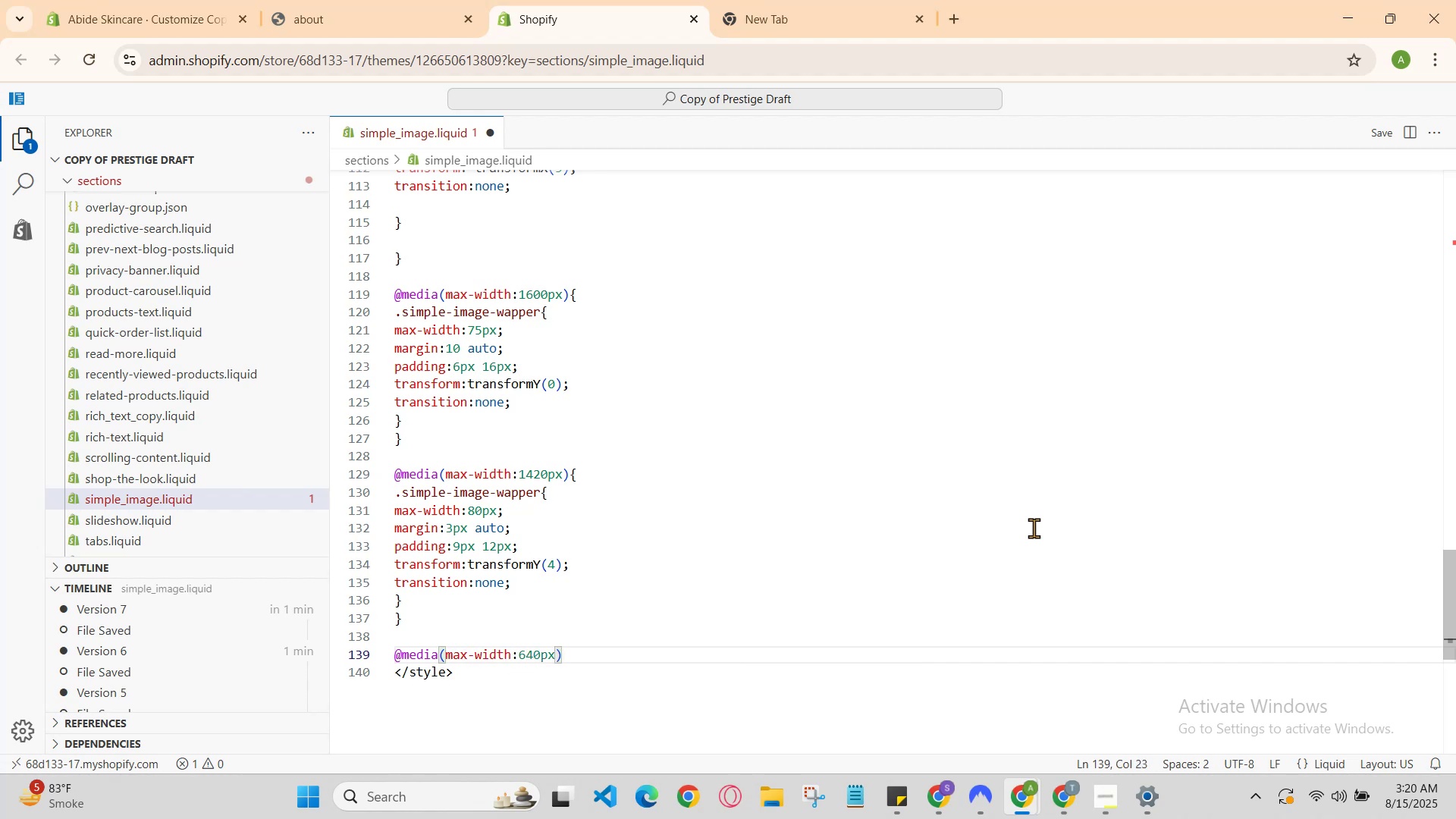 
key(ArrowRight)
 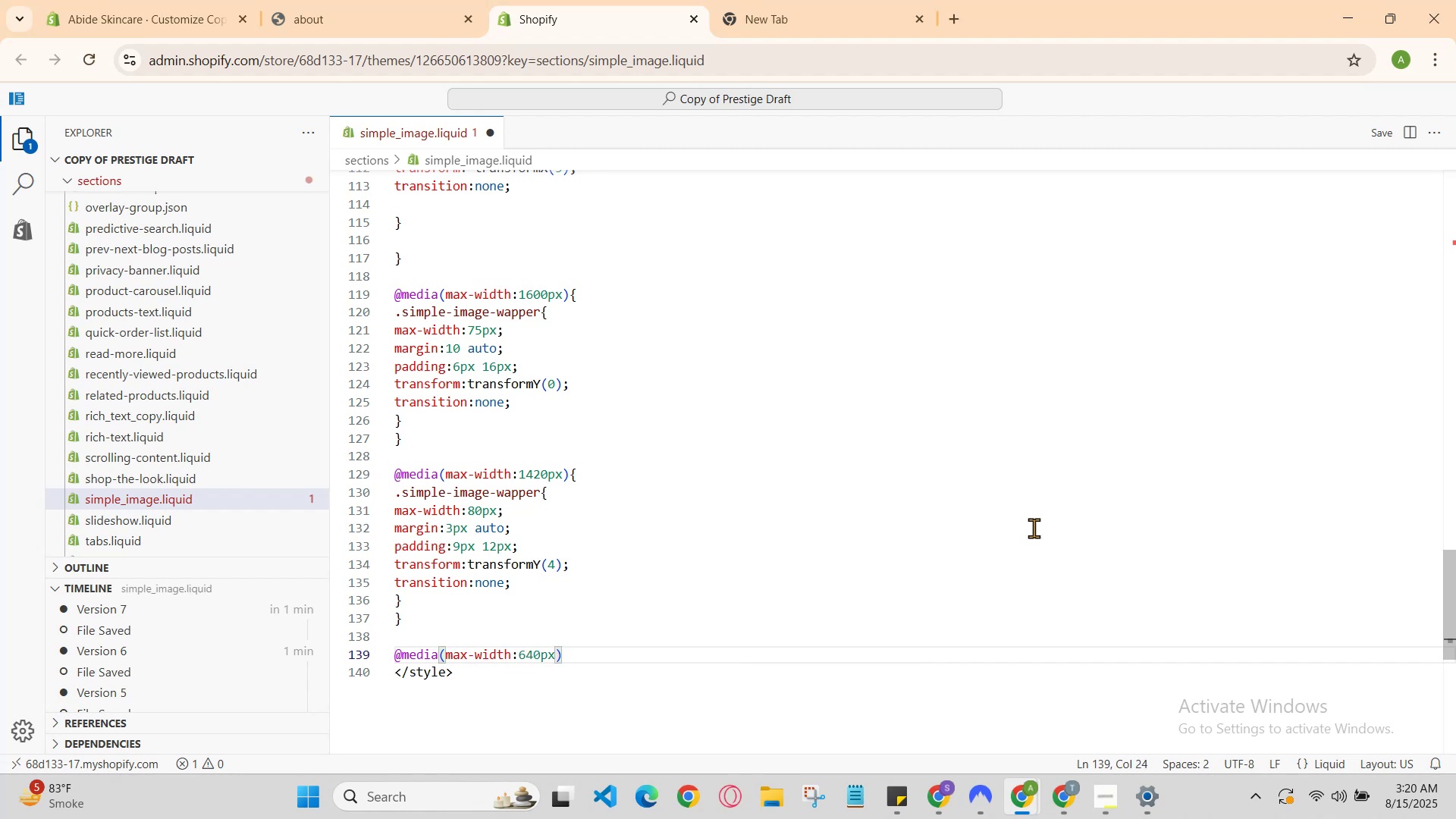 
key(Shift+BracketLeft)
 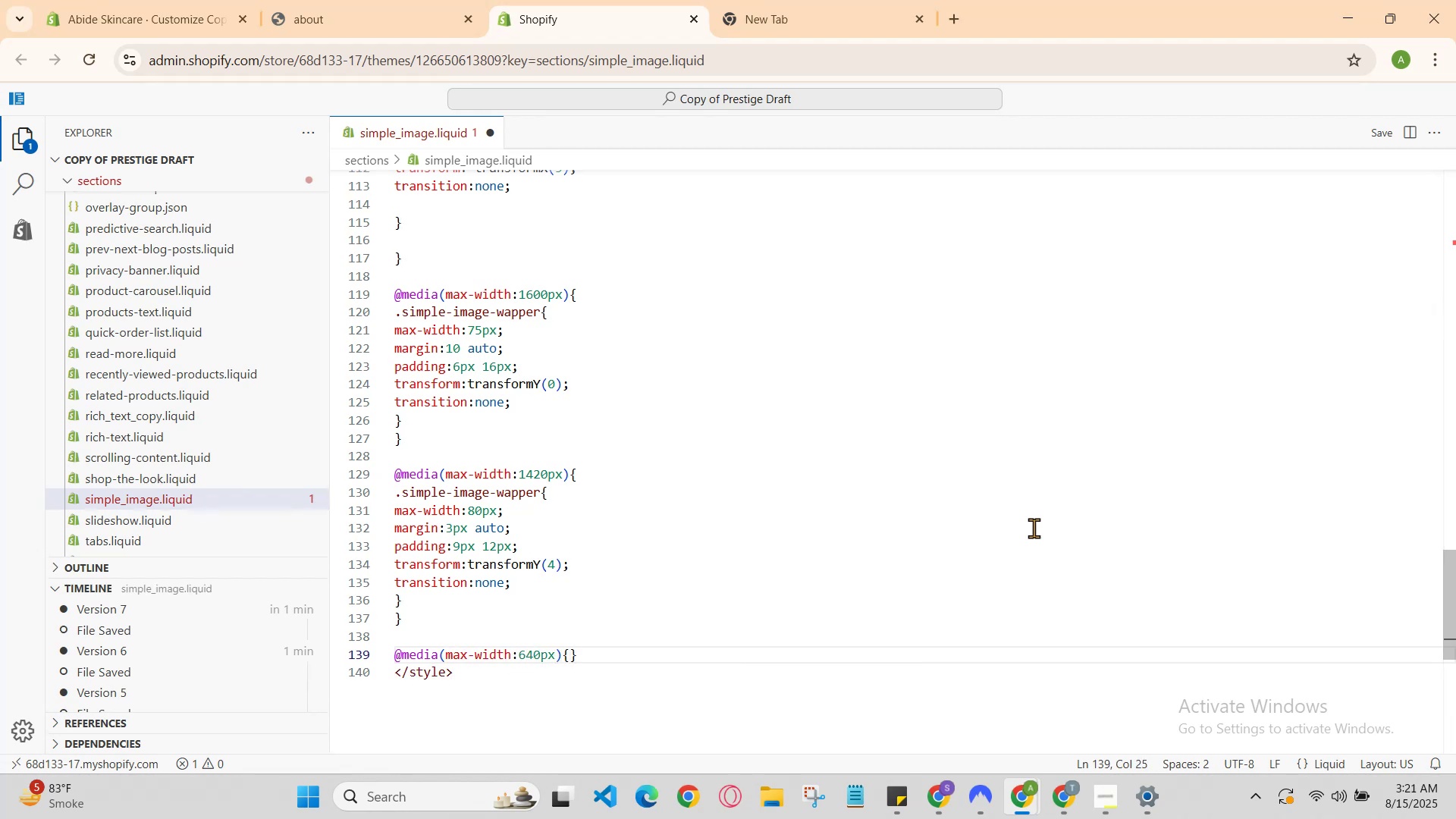 
key(Enter)
 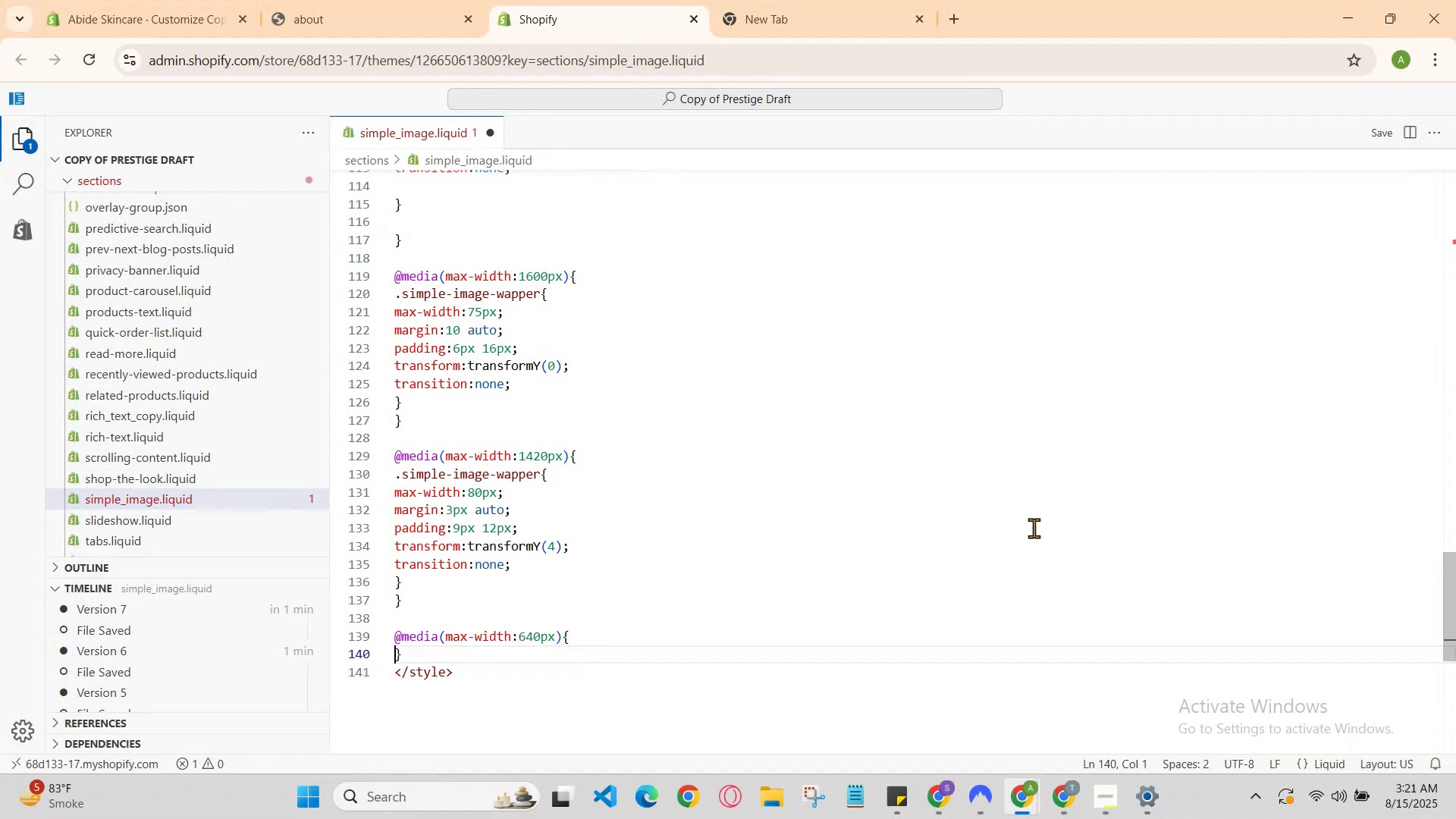 
key(Enter)
 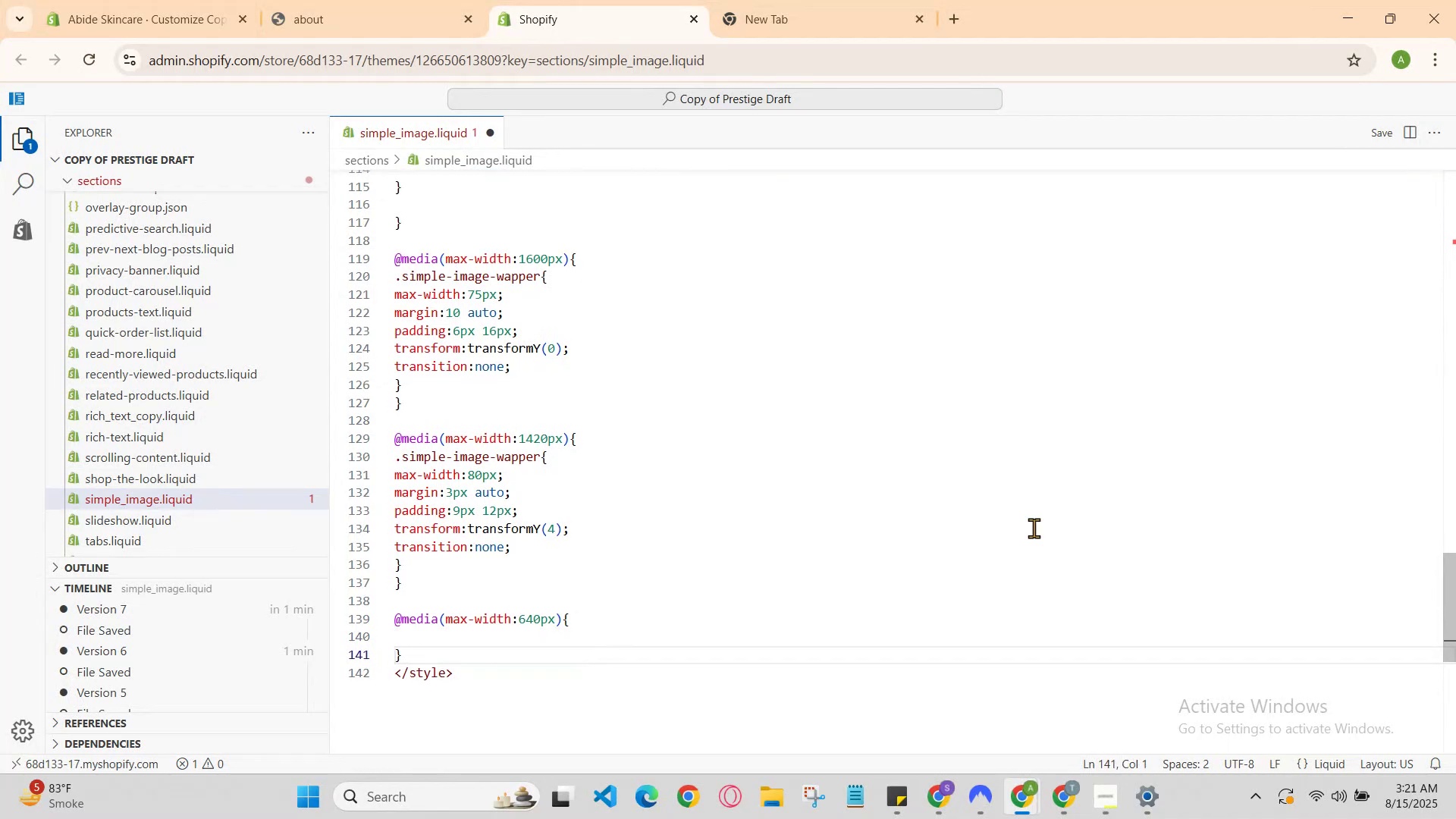 
key(ArrowUp)
 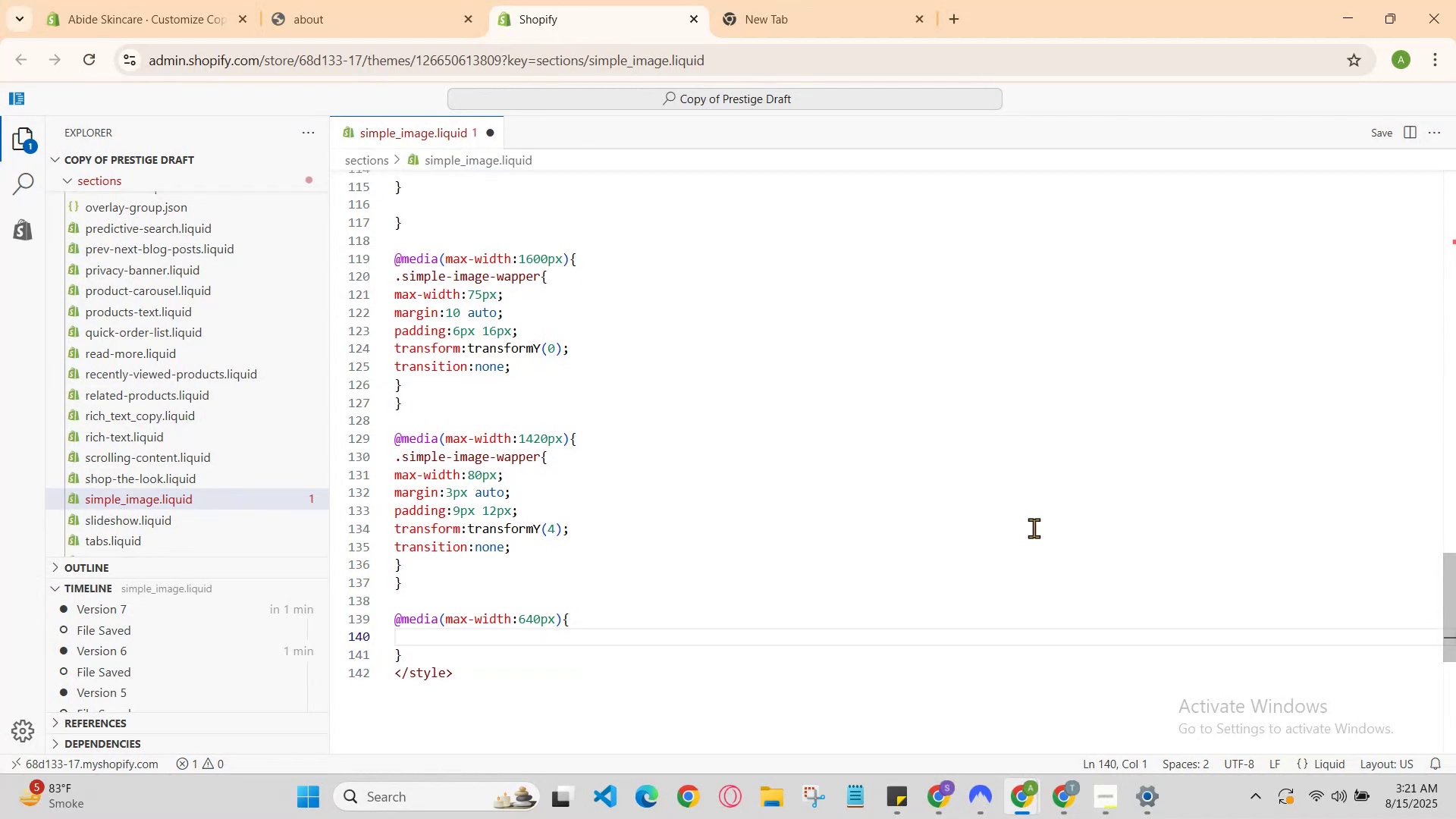 
type(.simple-ima)
 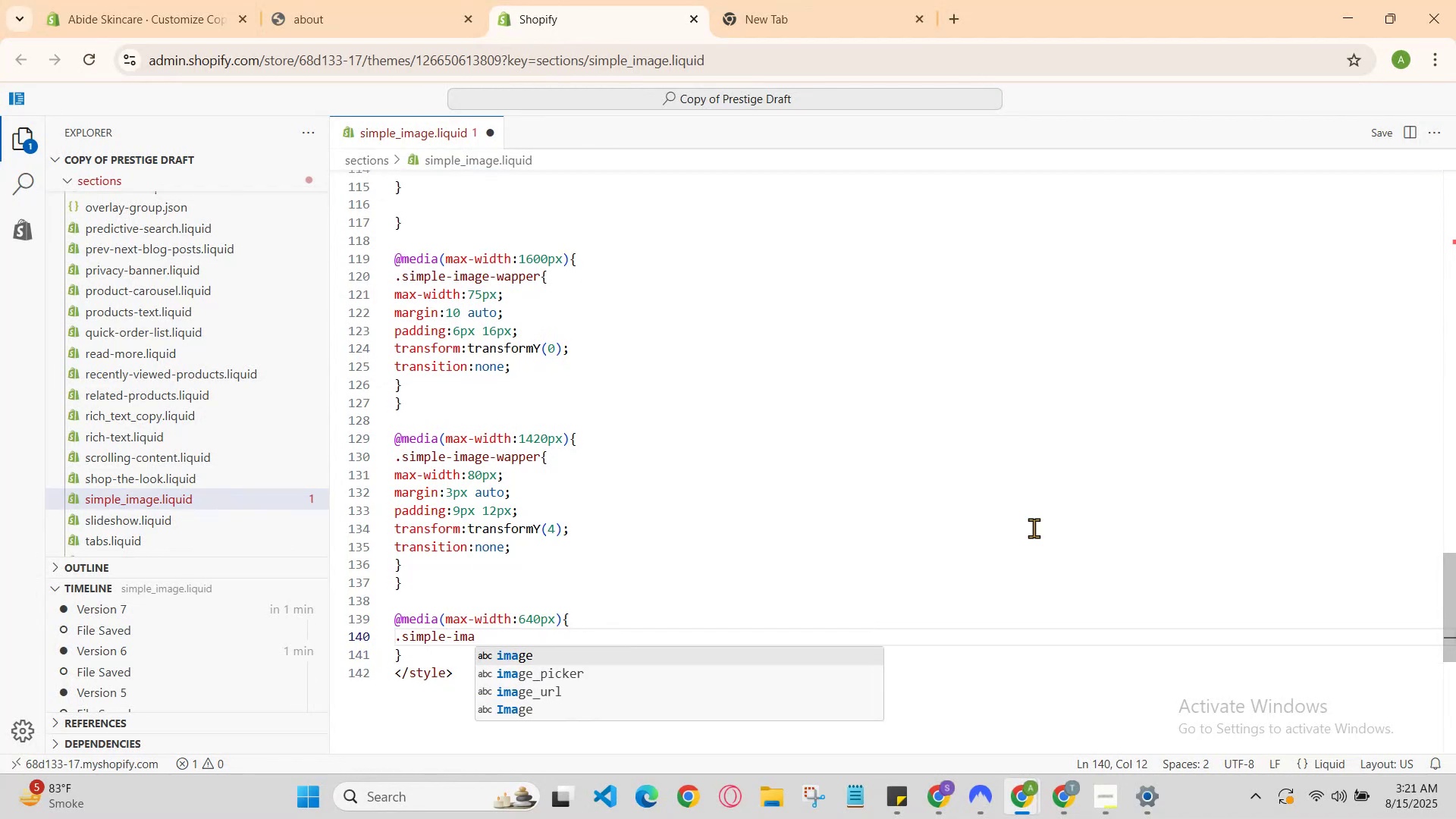 
key(Enter)
 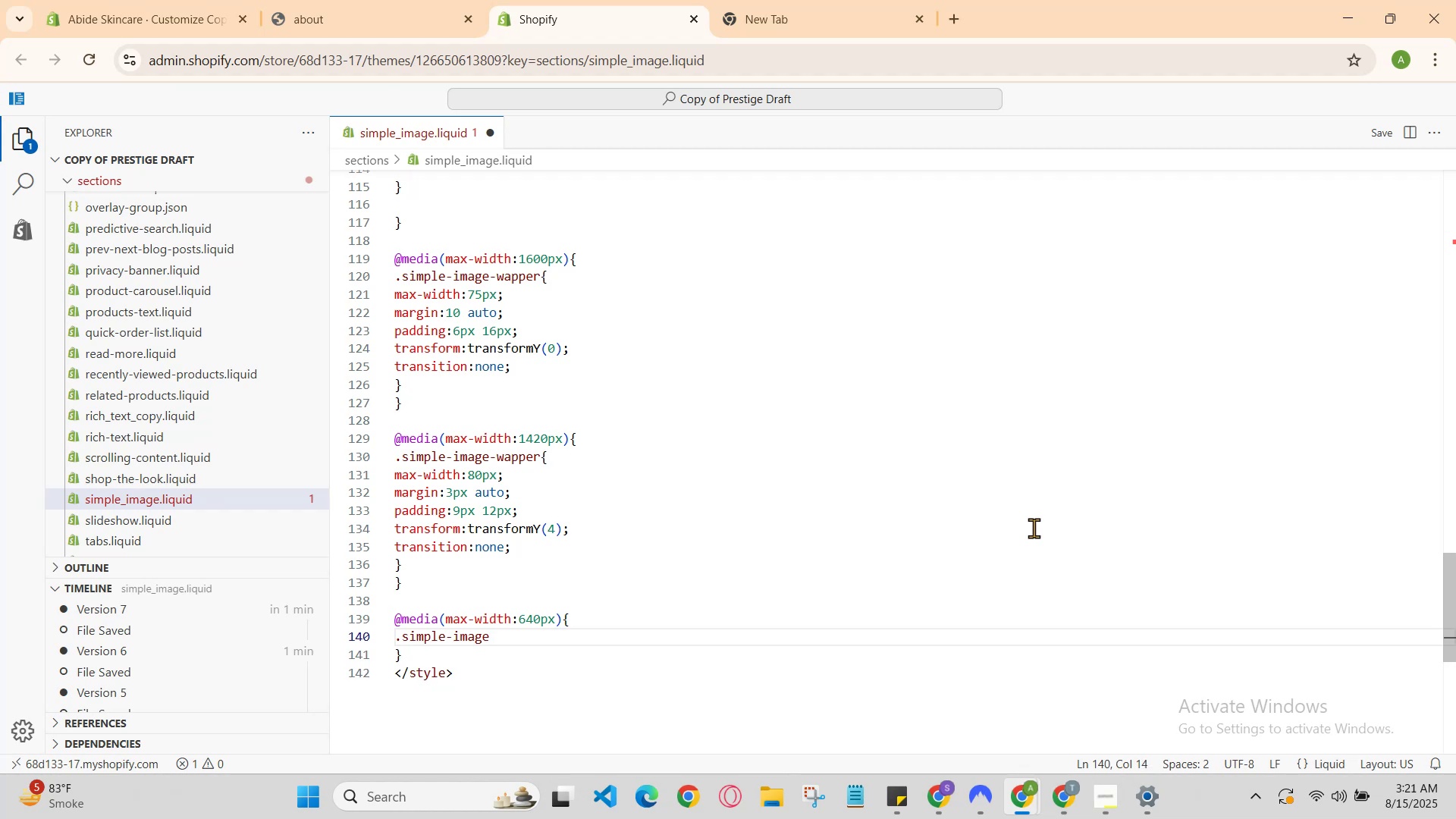 
type(-wa)
 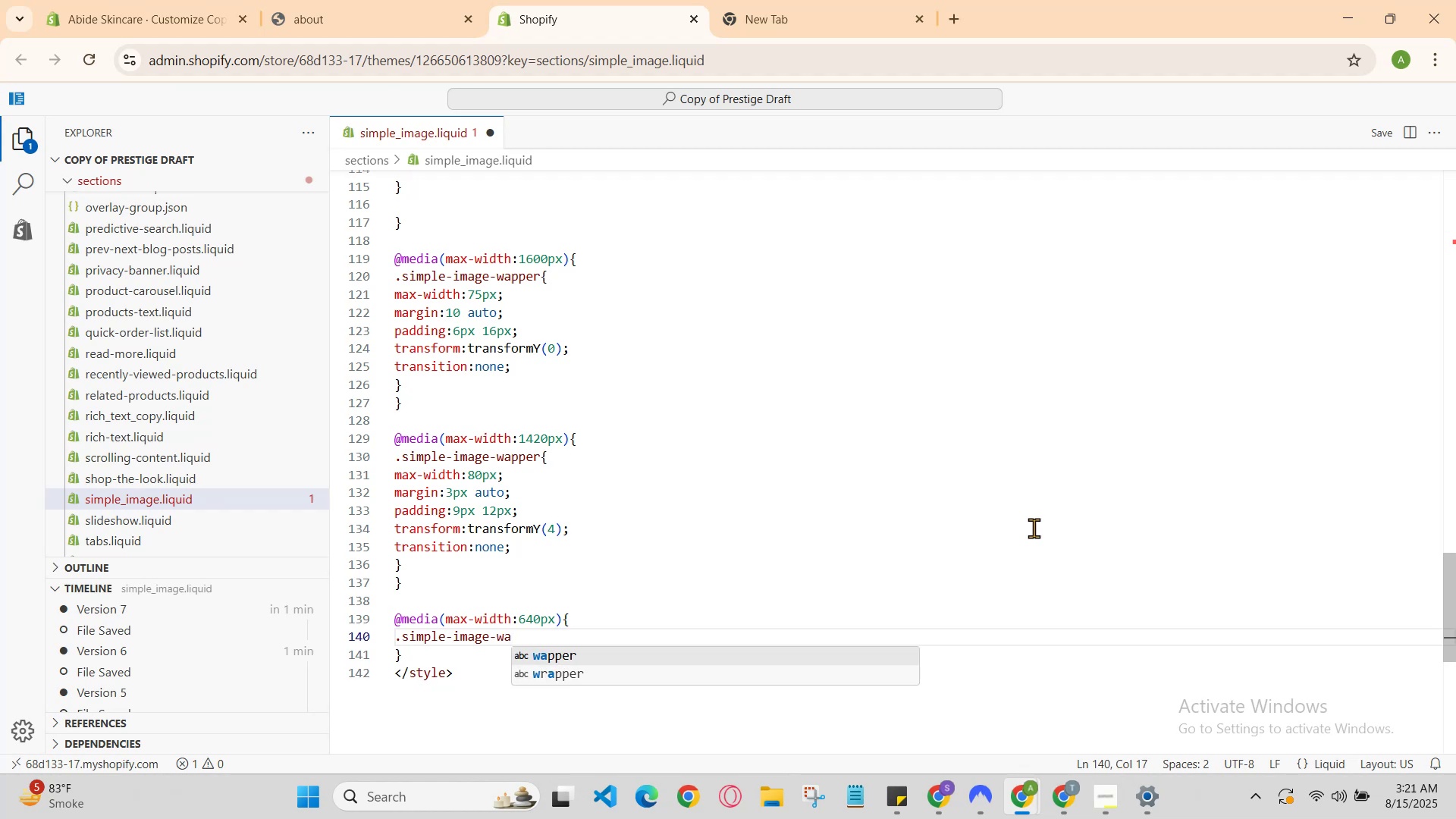 
key(Enter)
 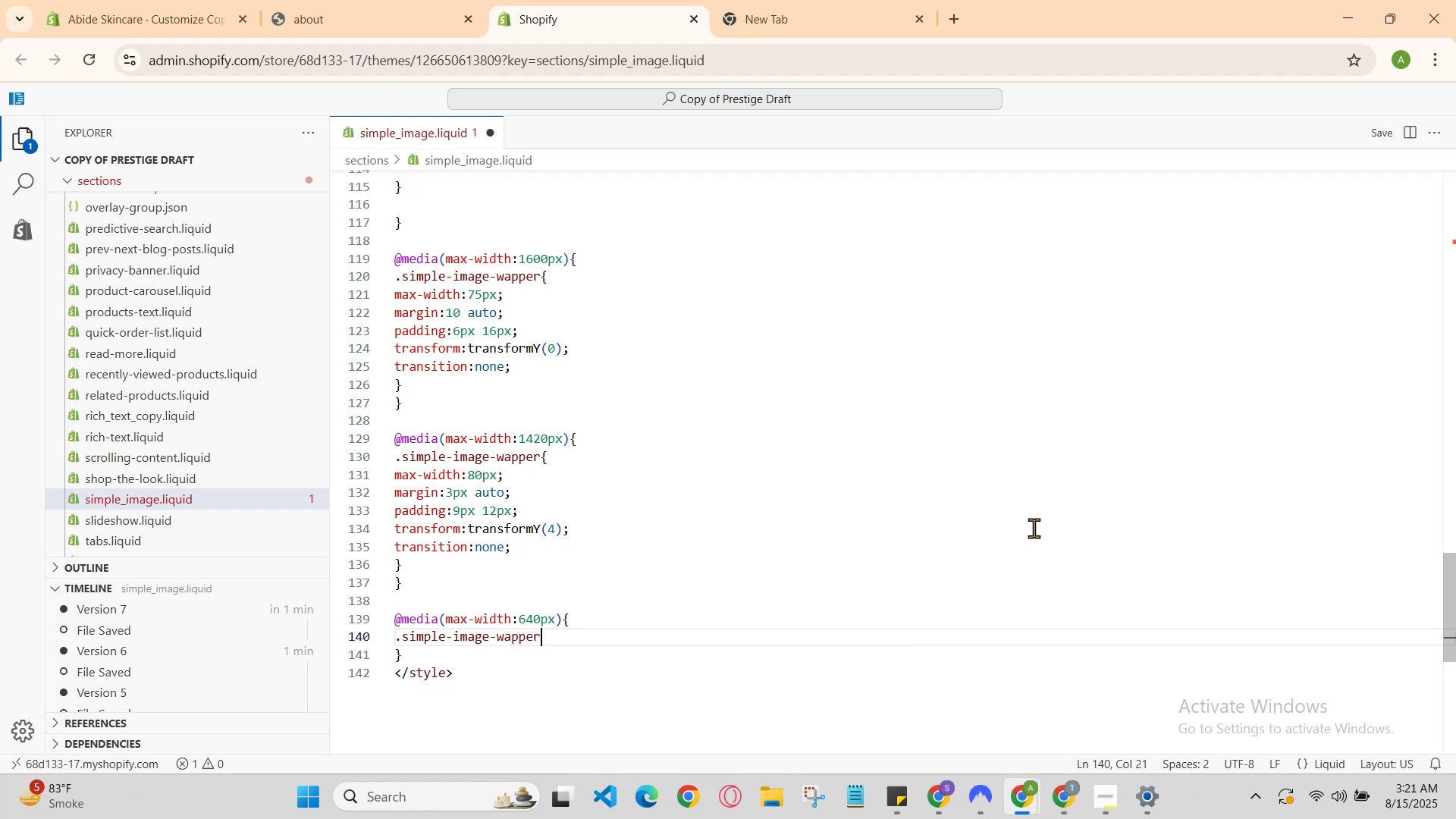 
key(Shift+BracketLeft)
 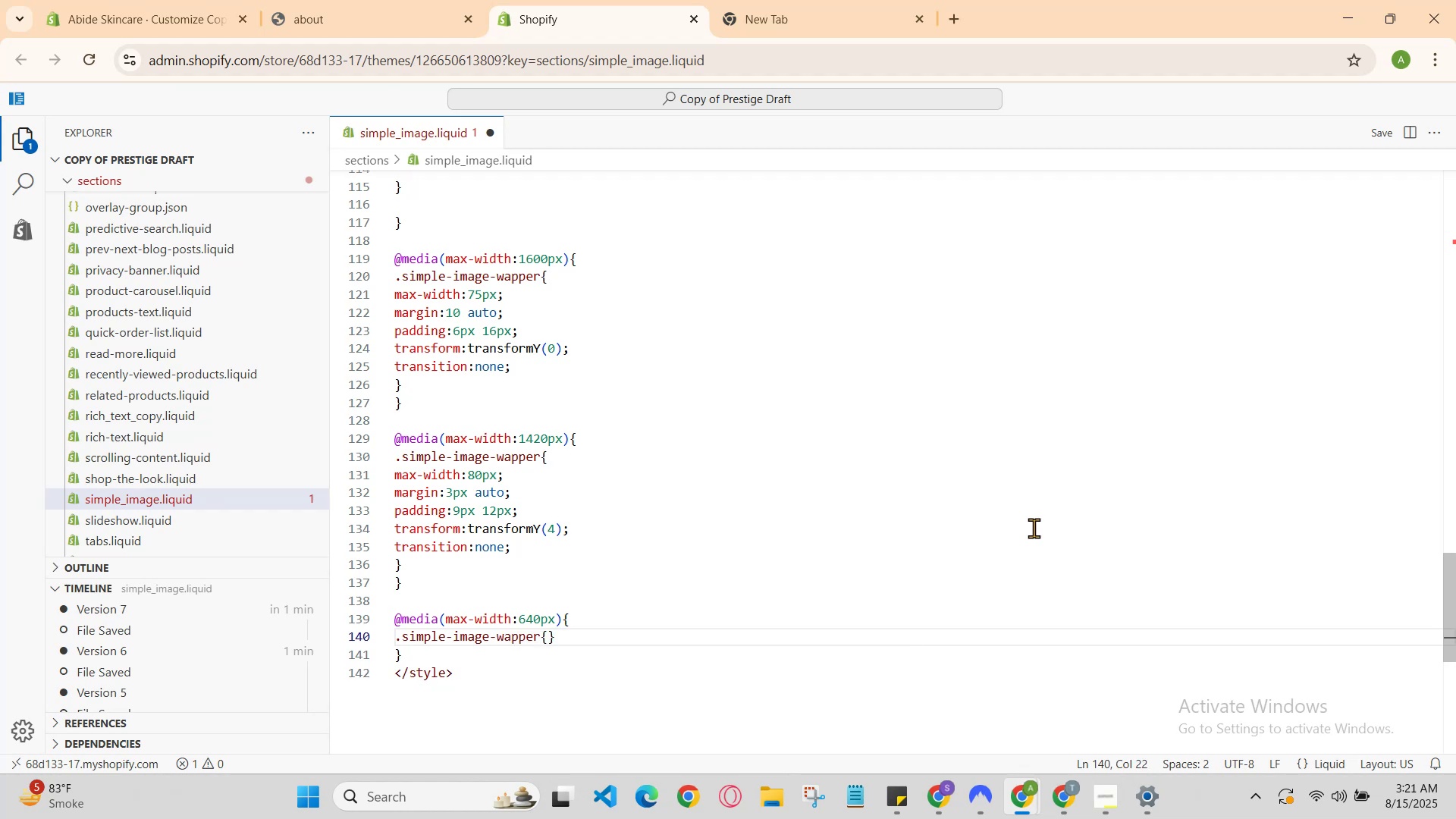 
key(Enter)
 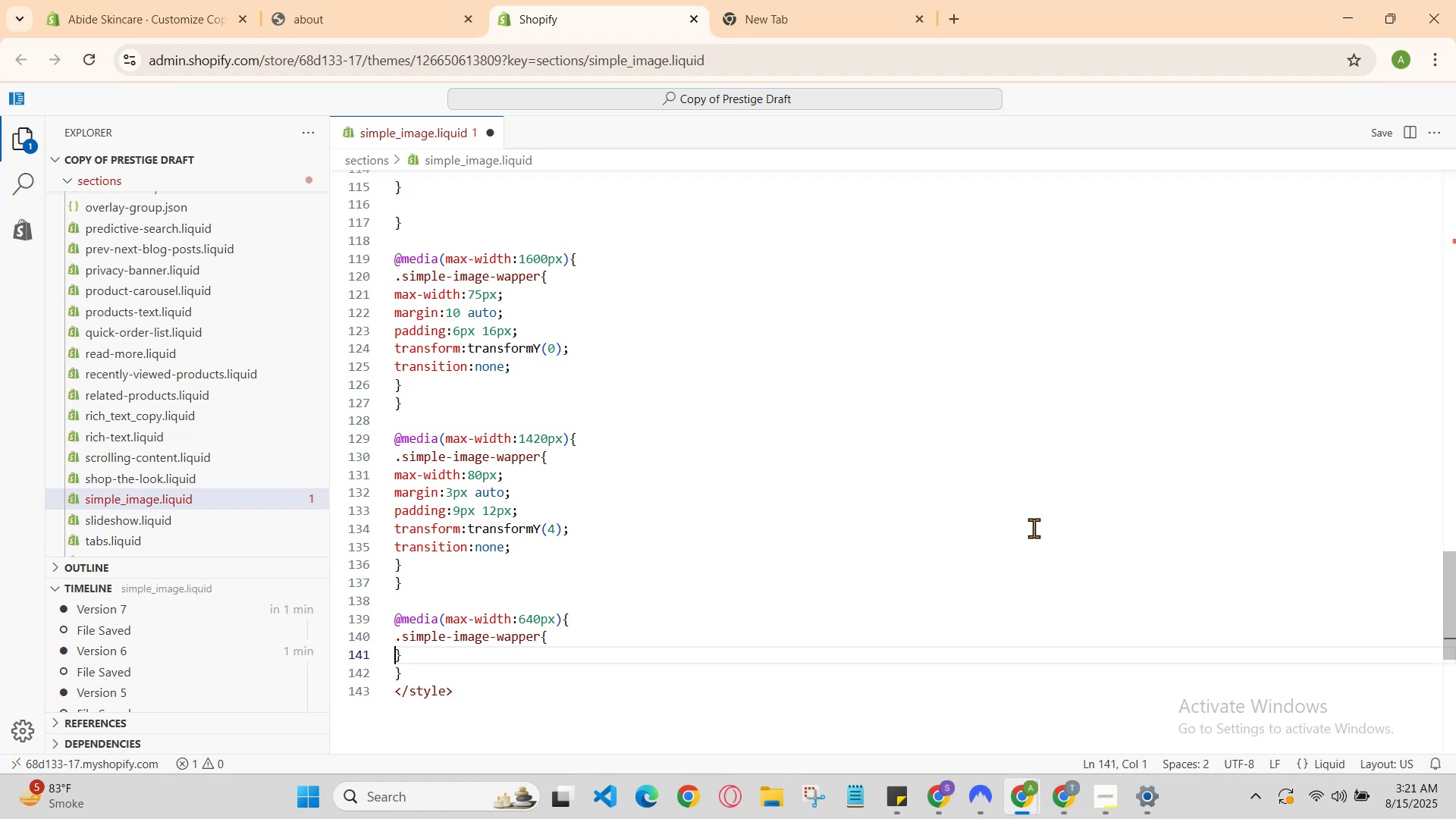 
key(Enter)
 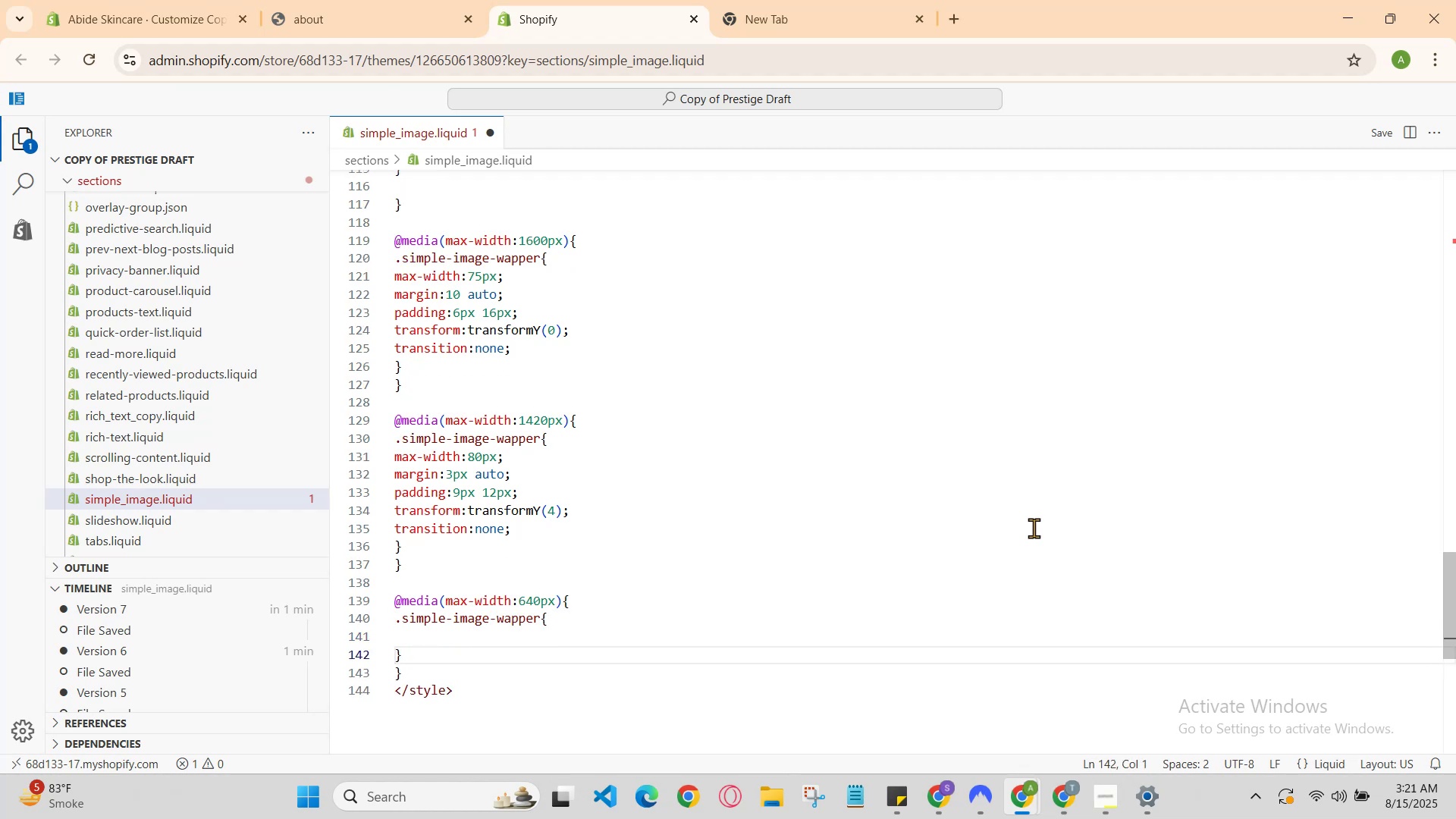 
key(ArrowUp)
 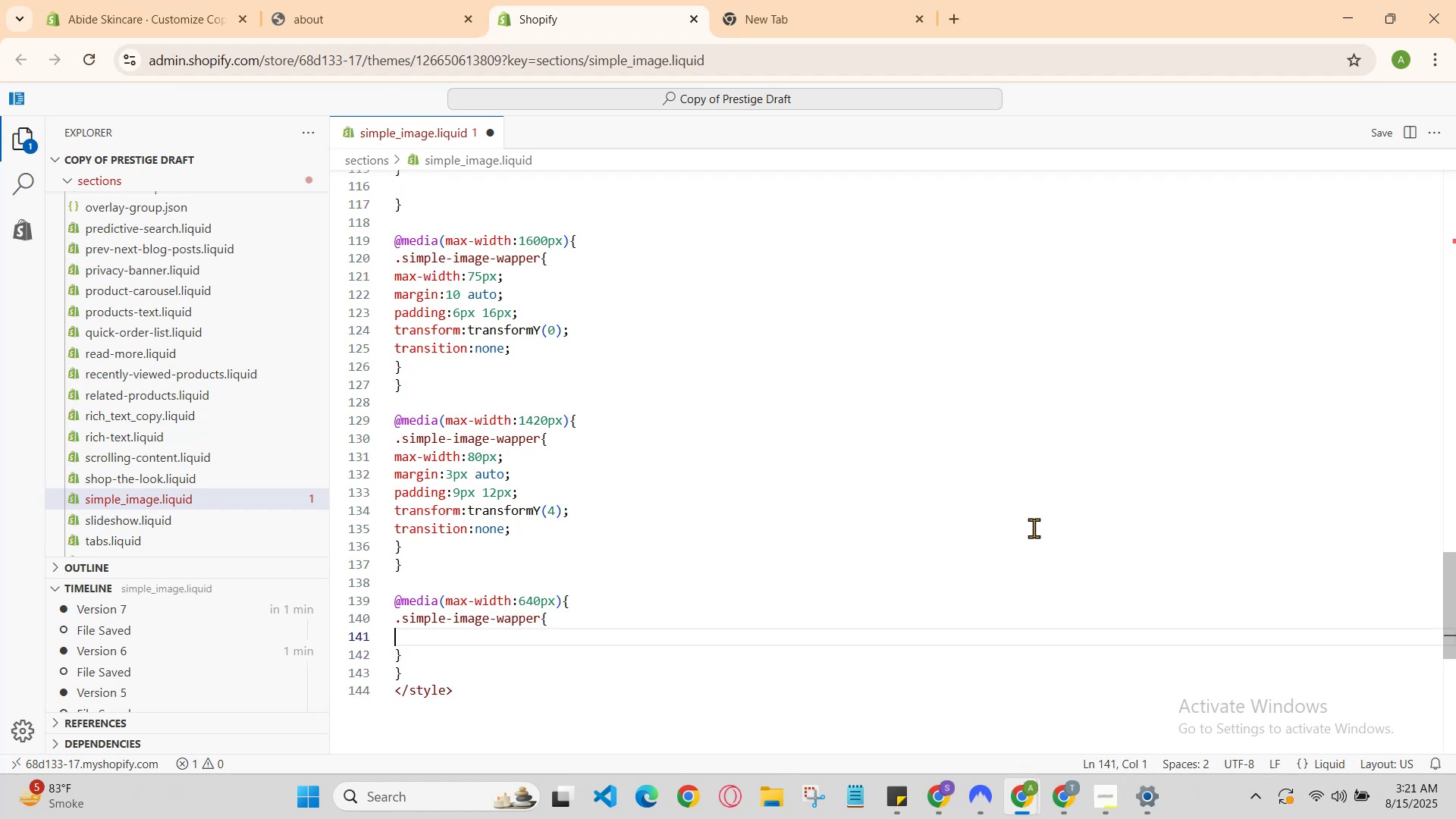 
type(max-wi)
 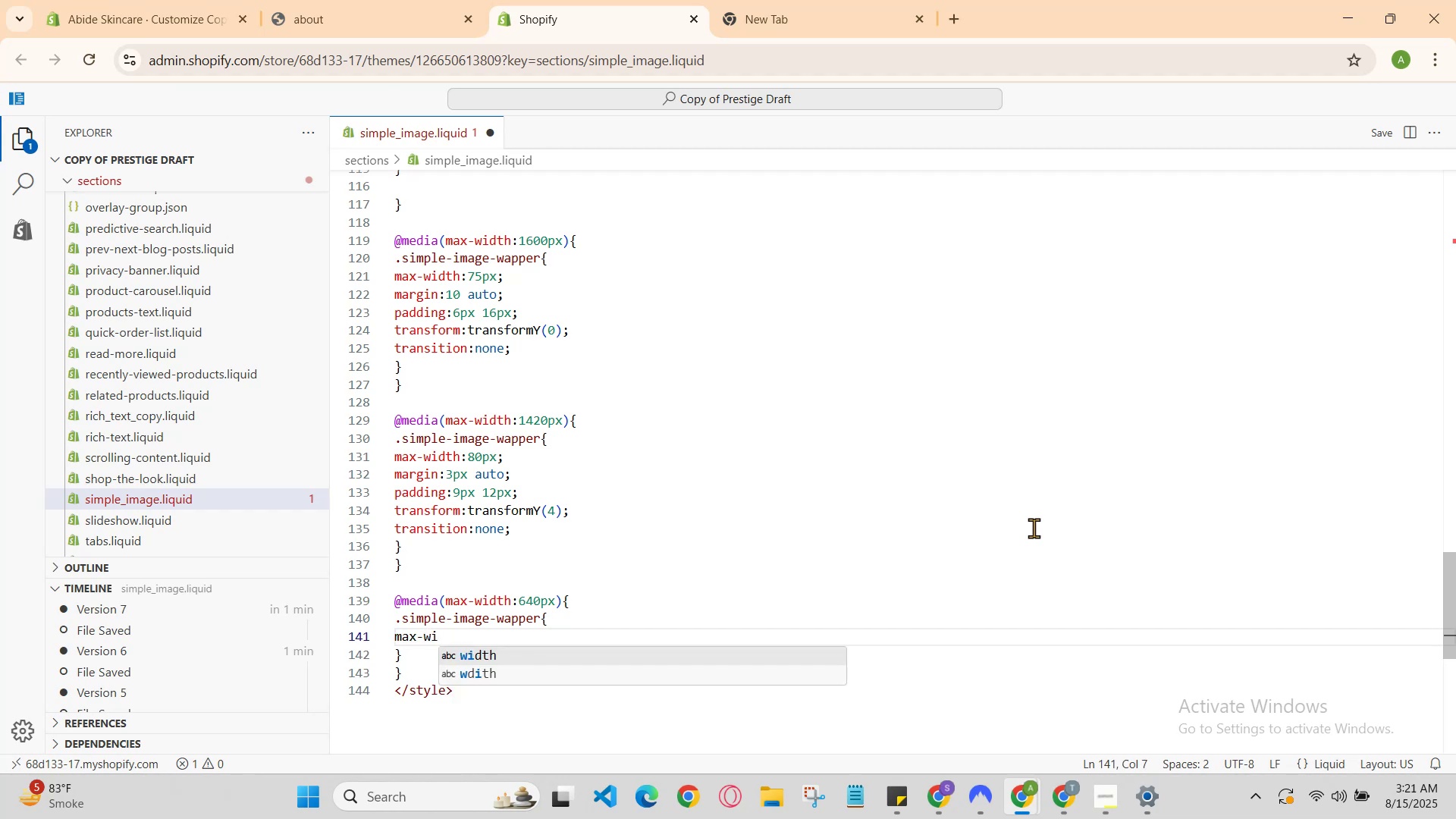 
key(Enter)
 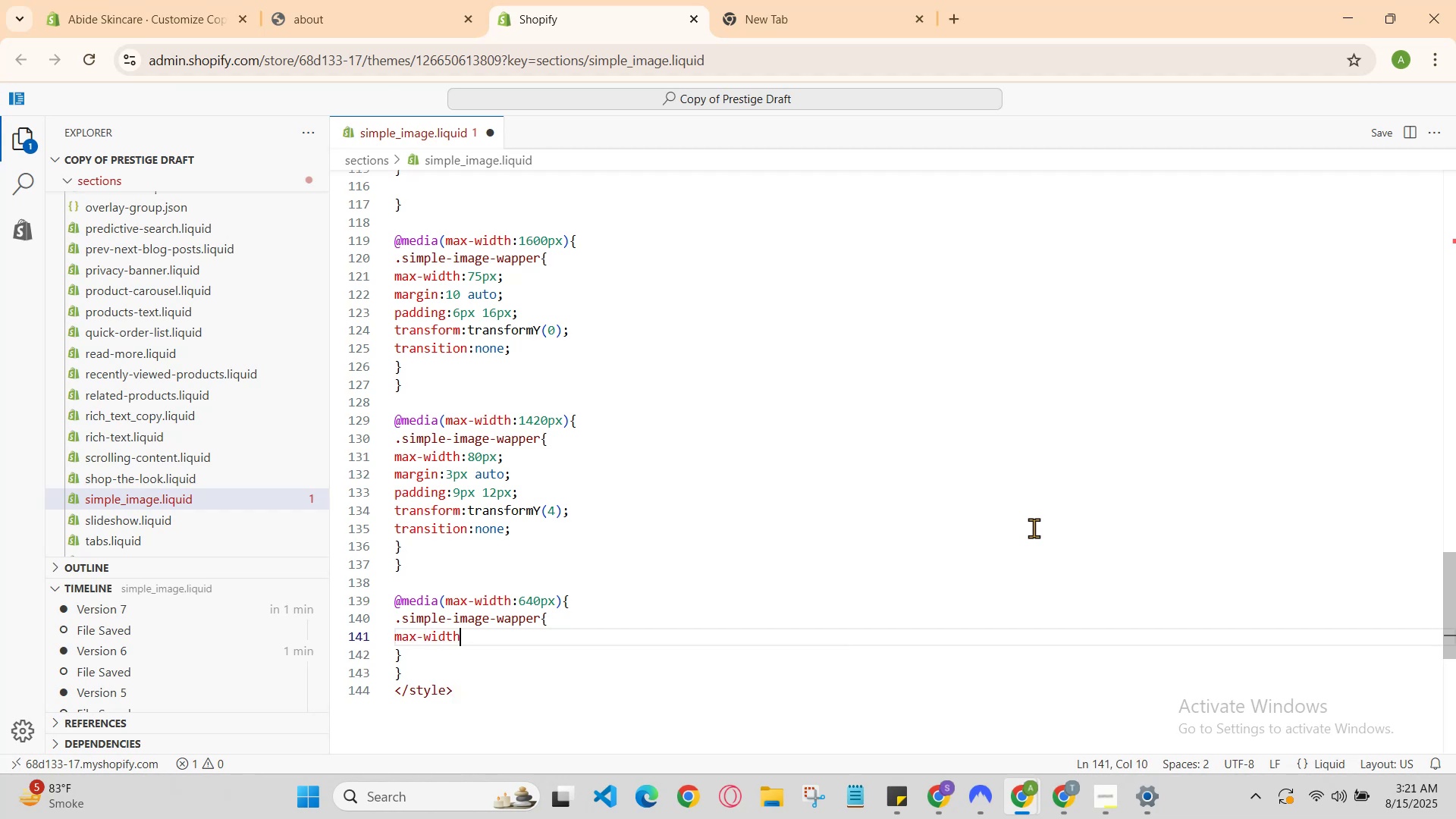 
type(:95px;)
 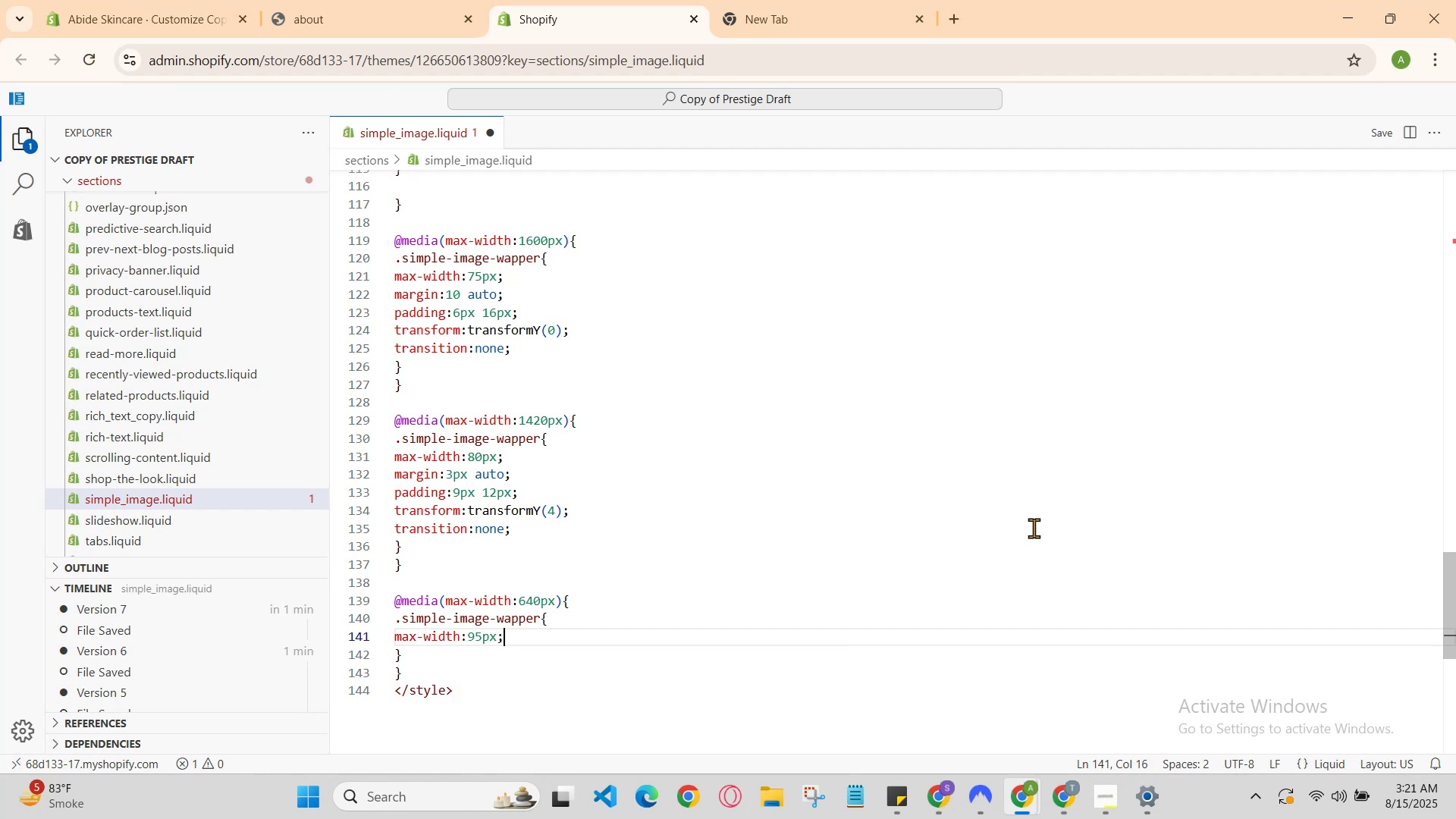 
key(Enter)
 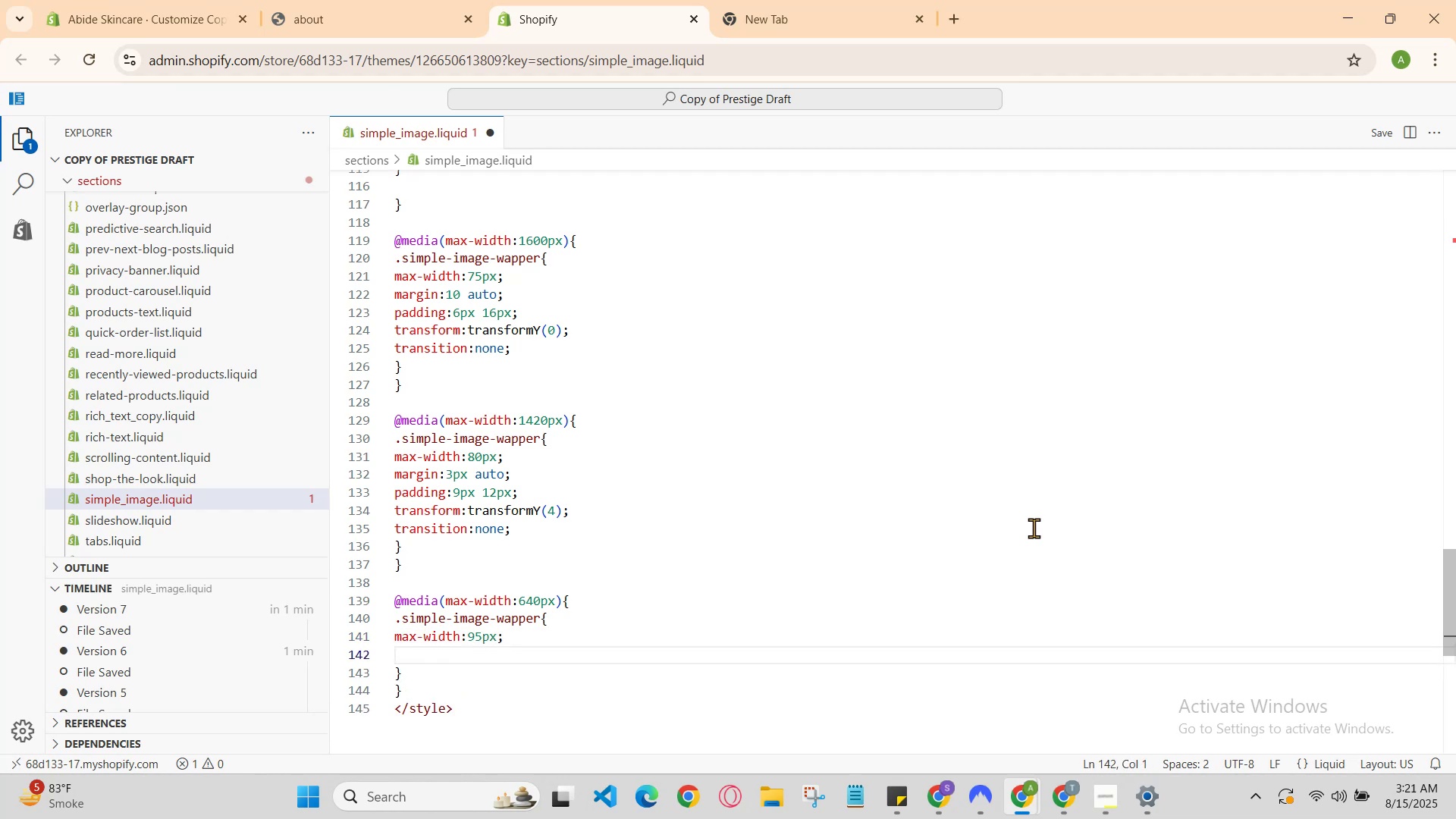 
type(mar)
 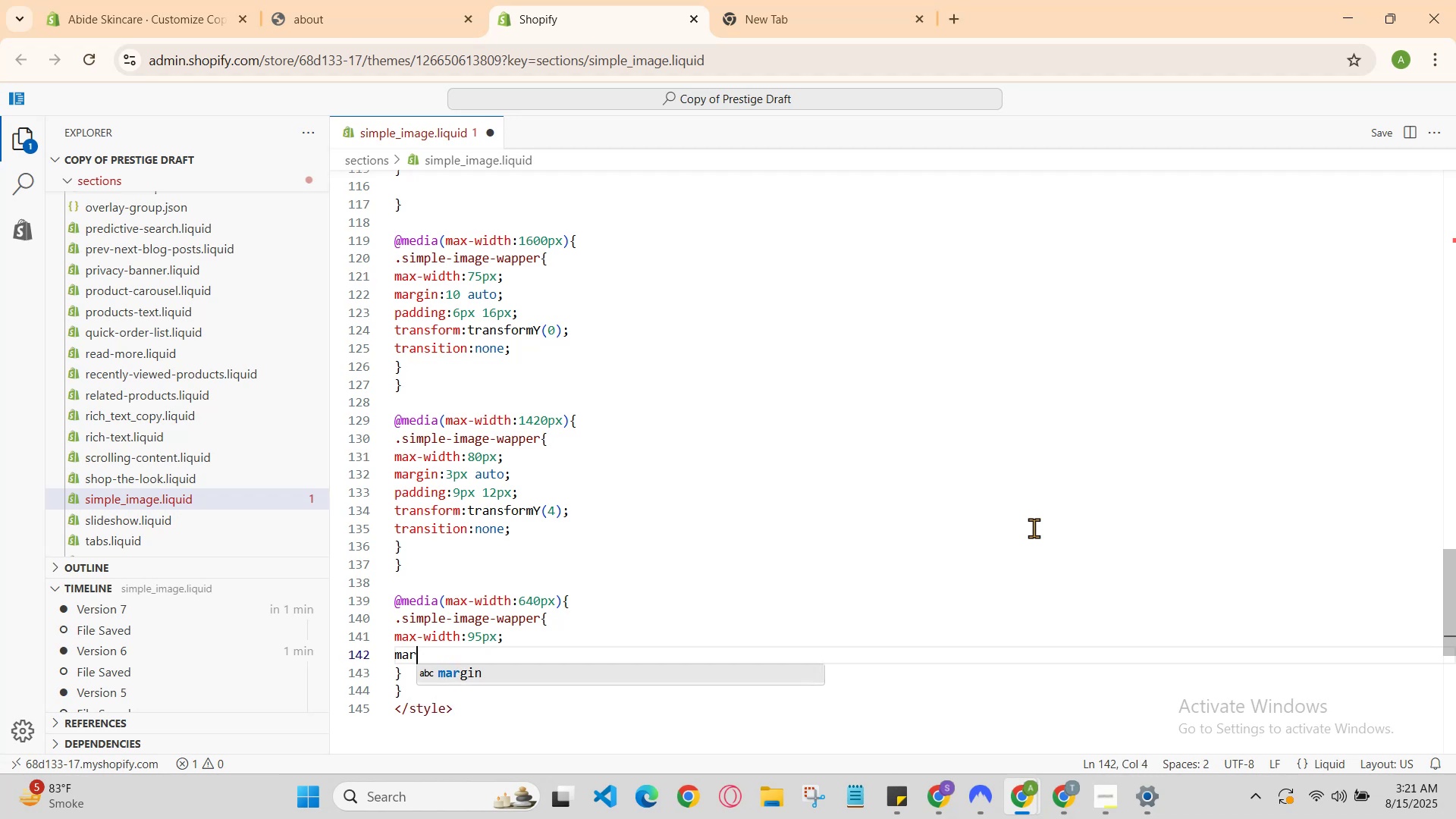 
key(Enter)
 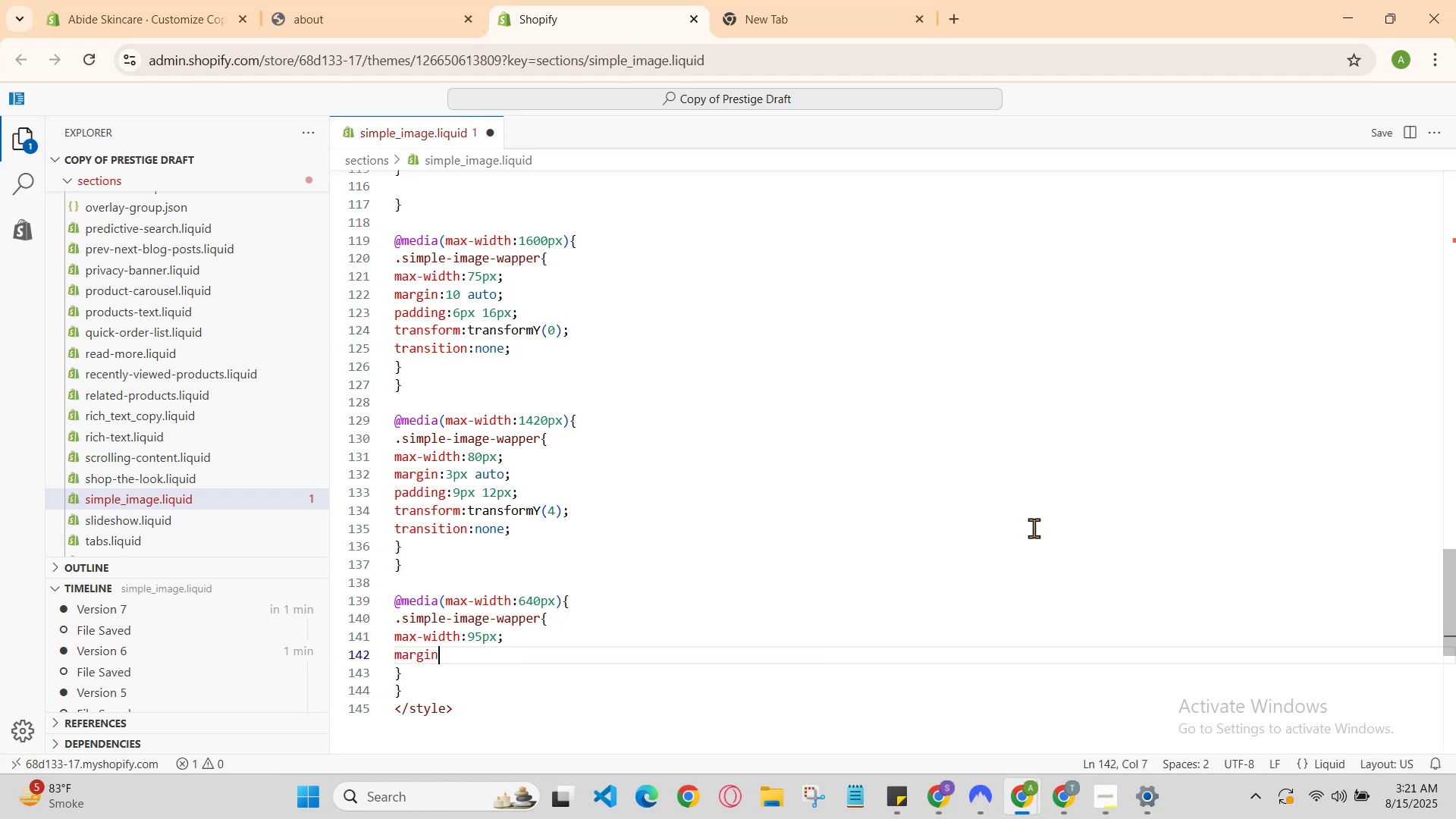 
type(:4px auto;)
 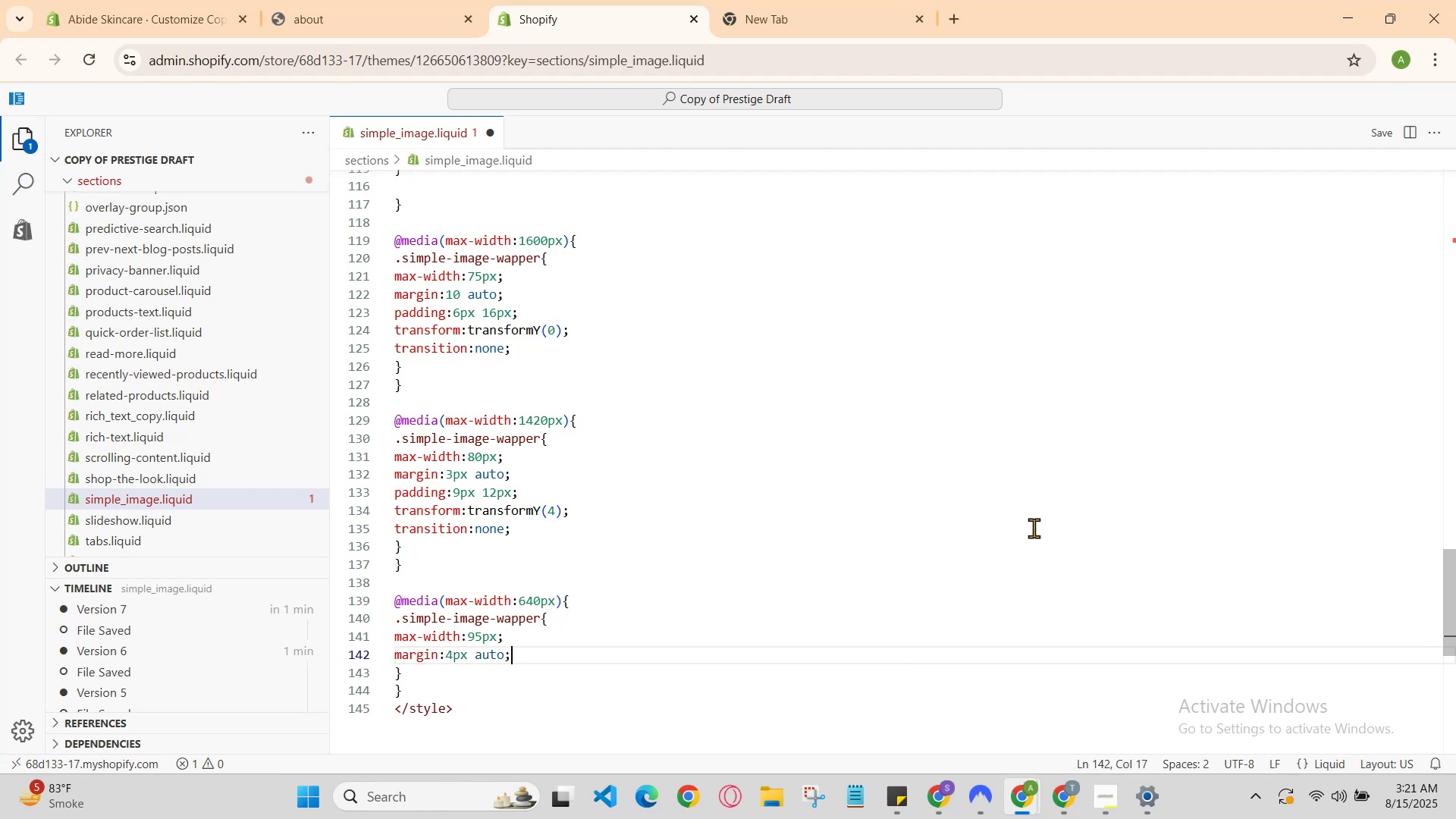 
key(Enter)
 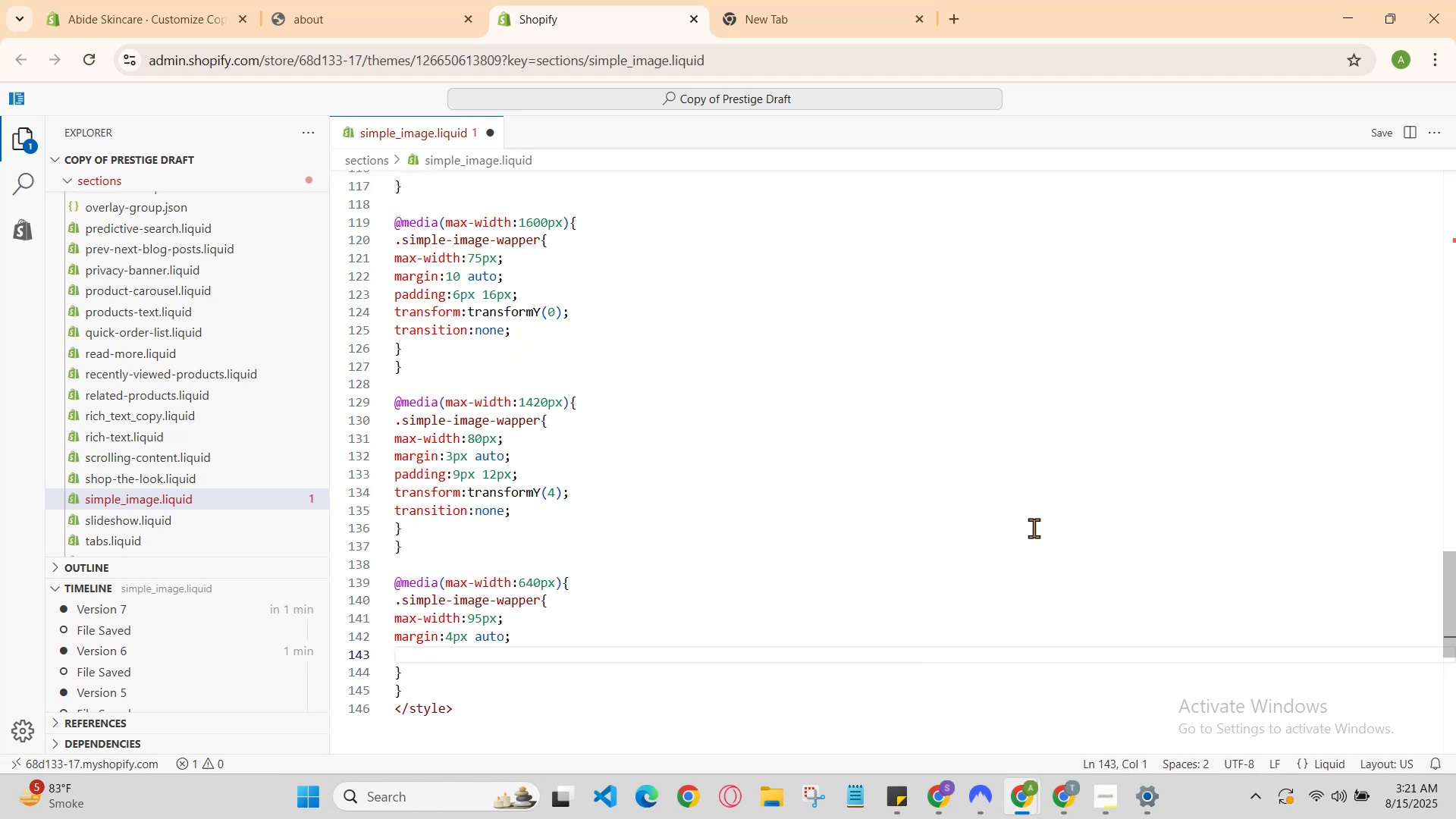 
type(padding: )
key(Backspace)
type( 23)
key(Backspace)
key(Backspace)
type(12px )
 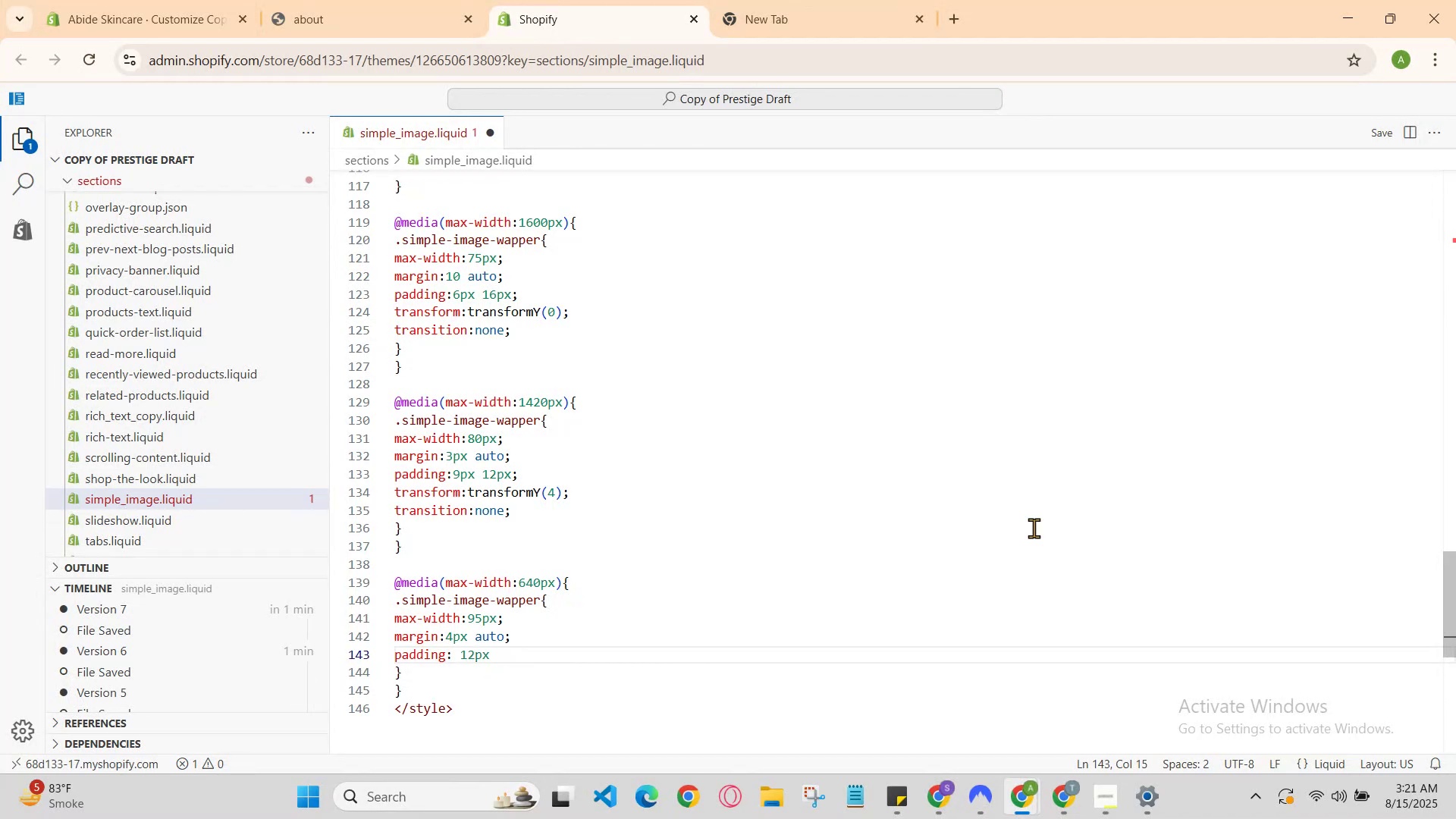 
type(4)
key(Backspace)
type(23px;)
 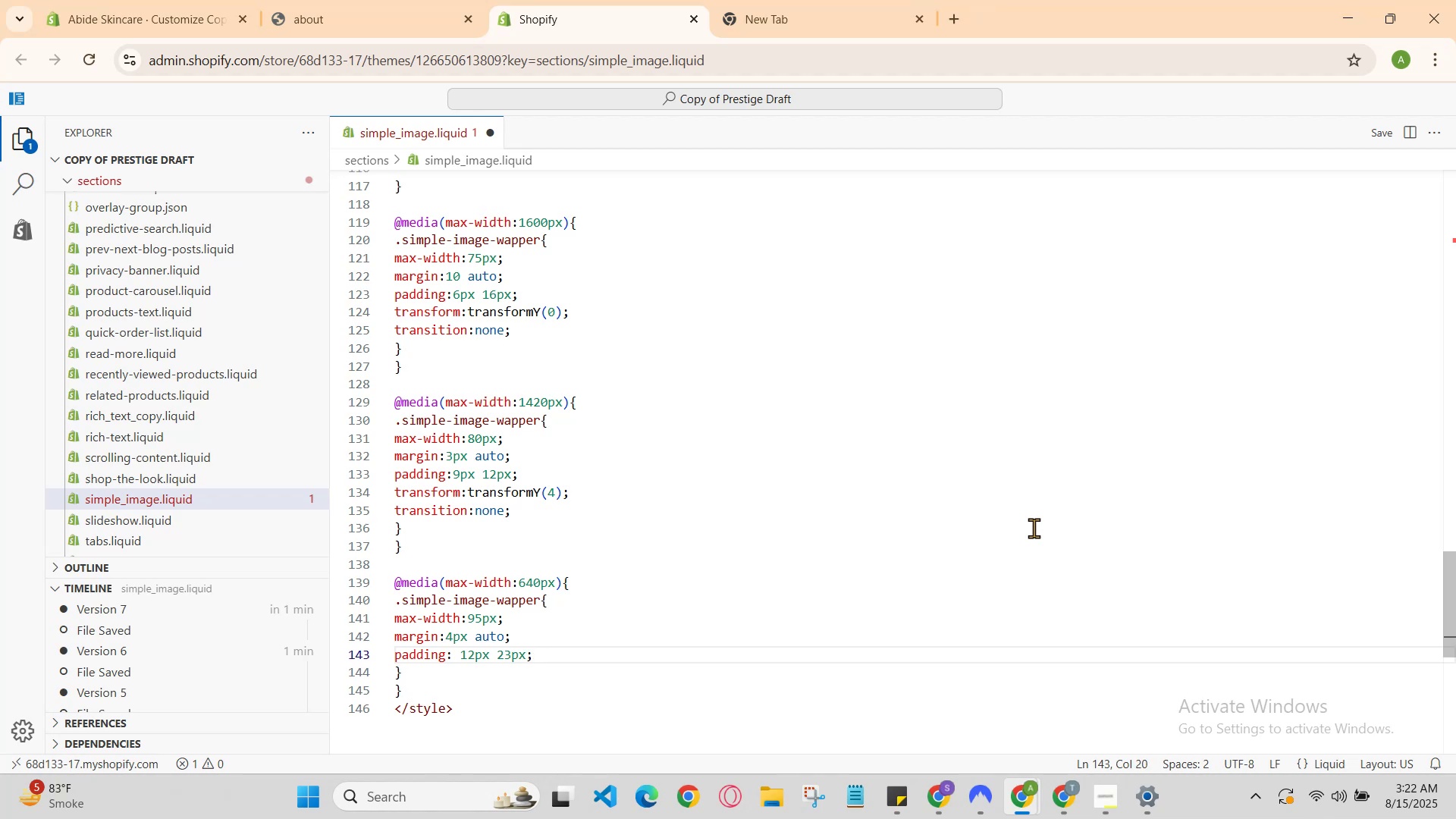 
key(Enter)
 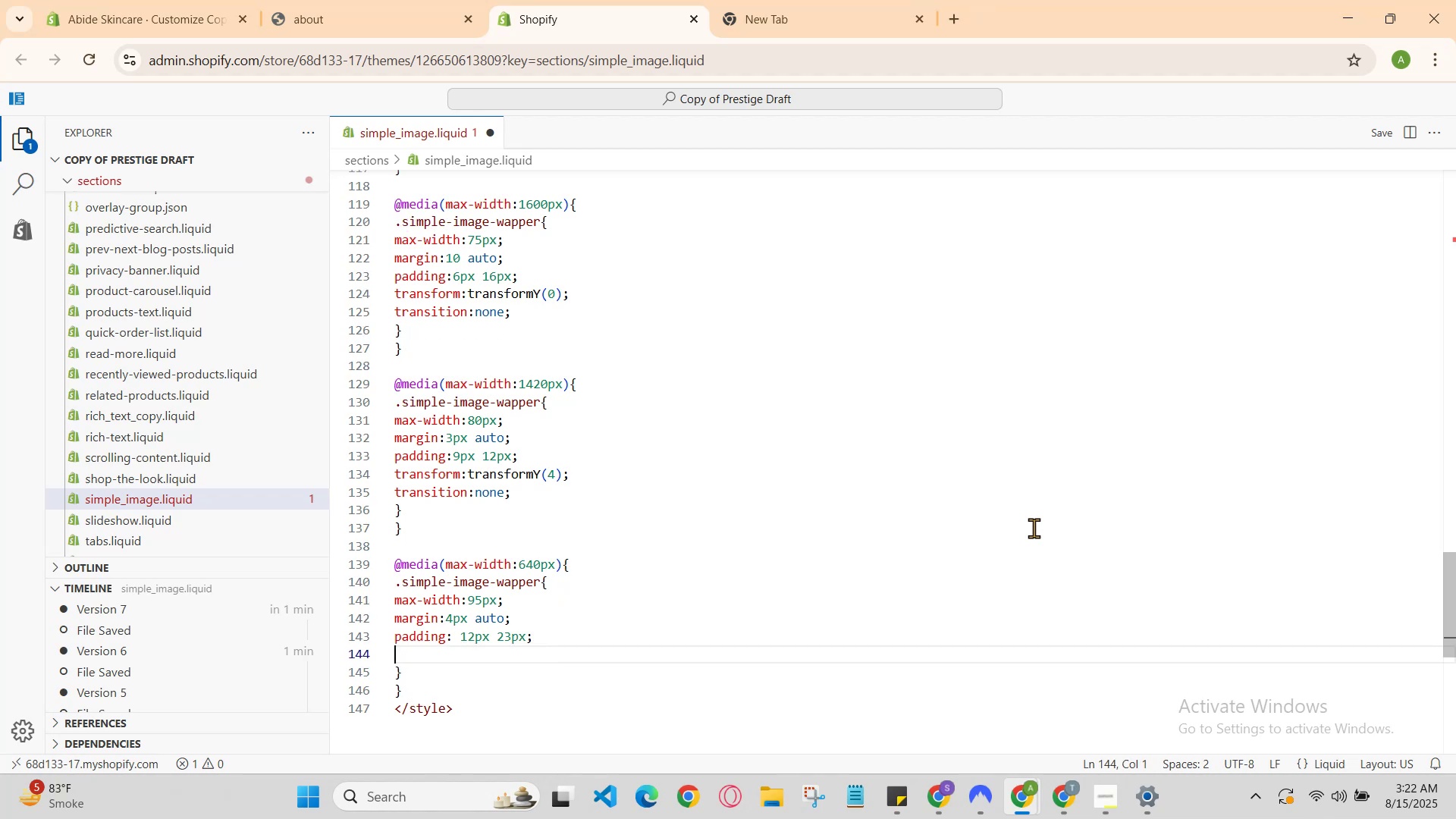 
type(tr)
 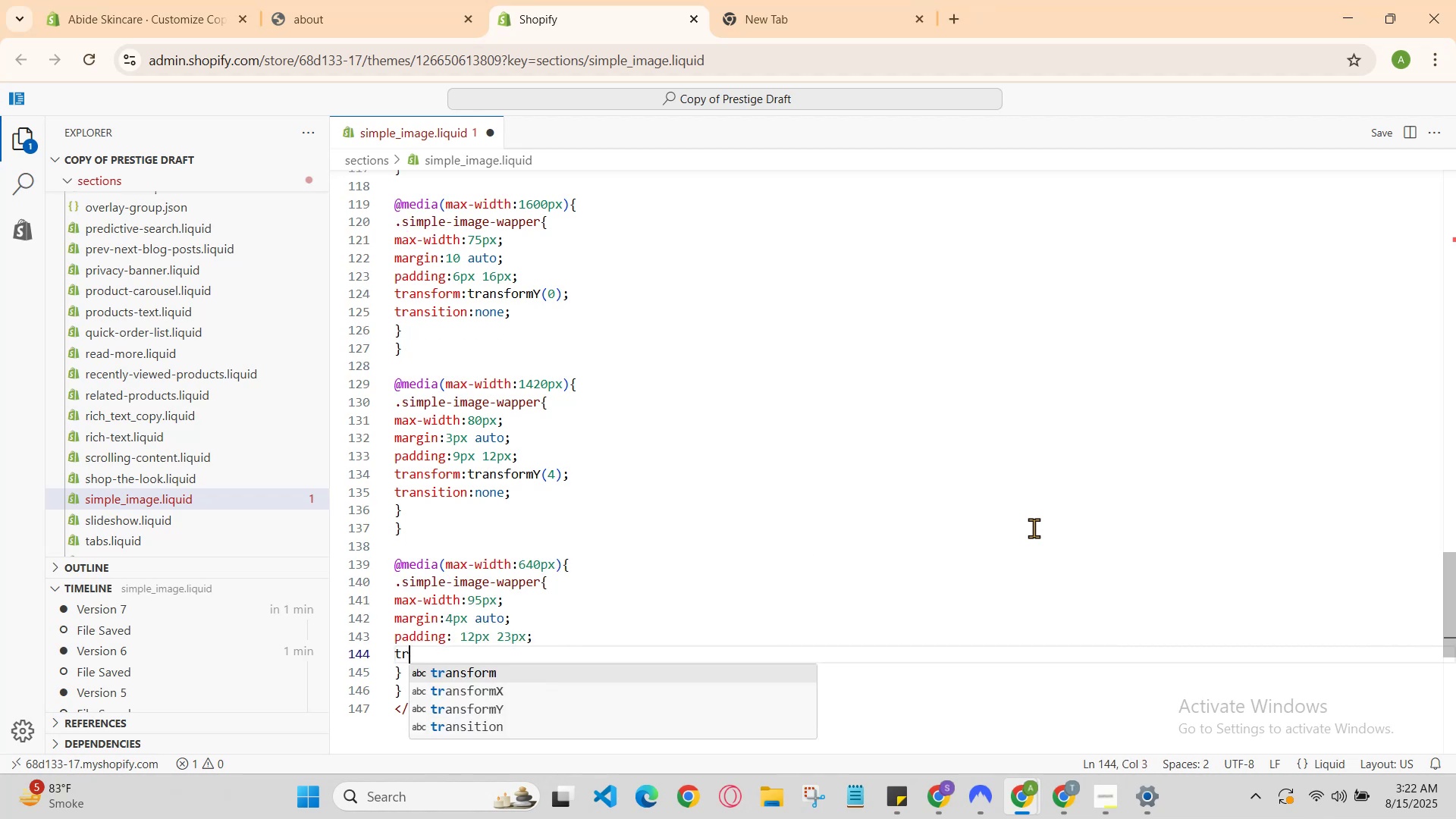 
key(Enter)
 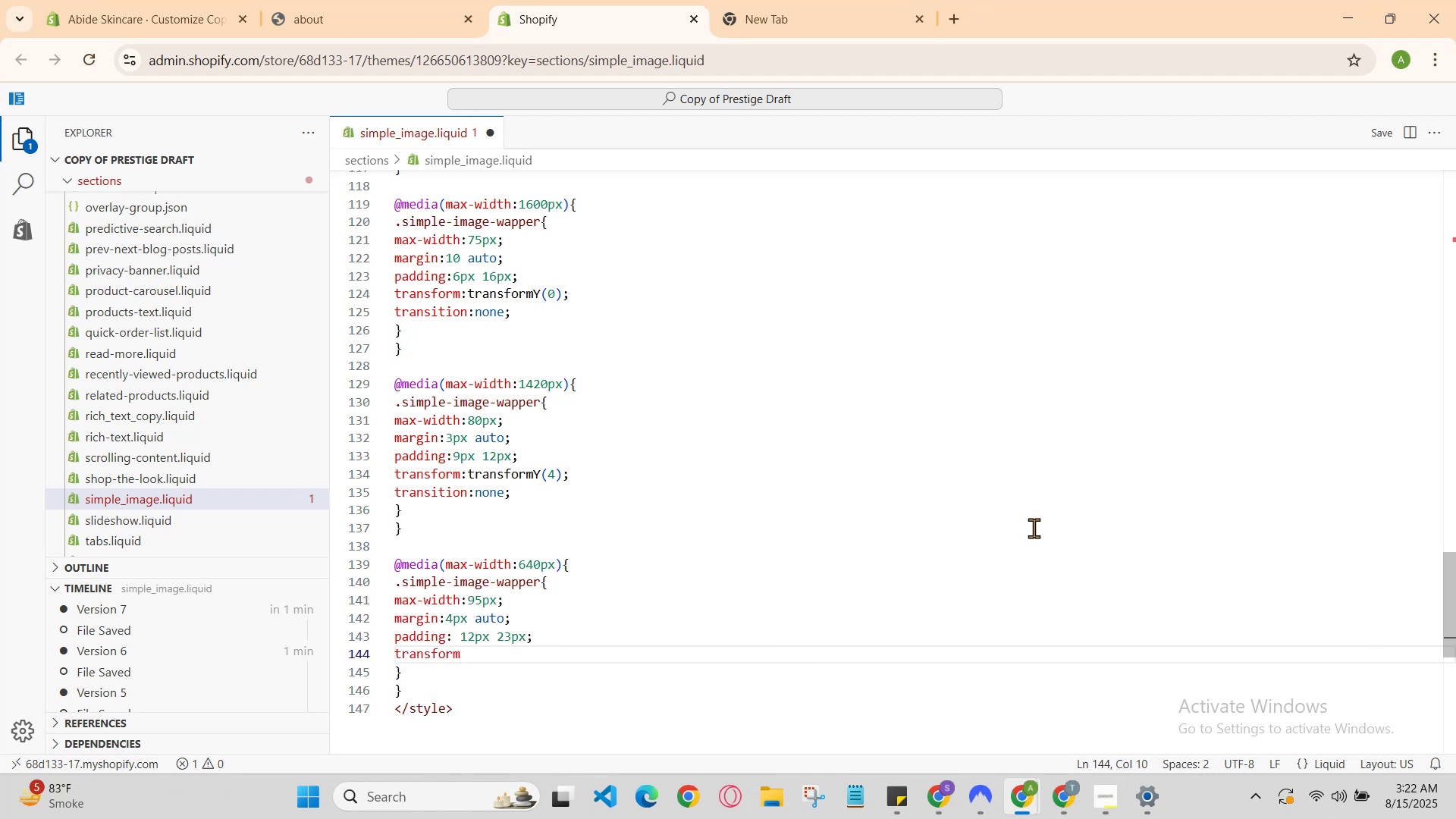 
type(:tr)
 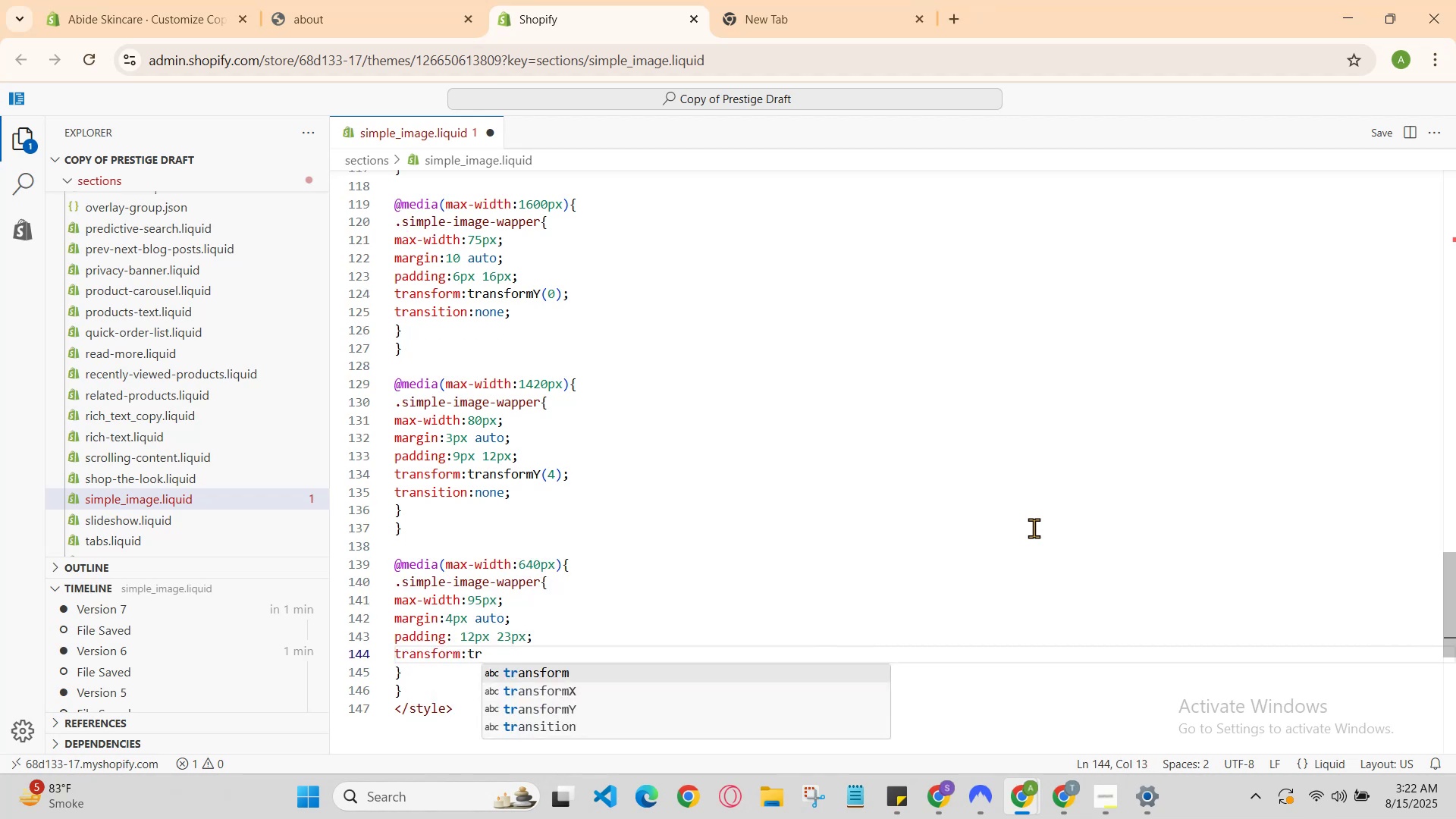 
key(ArrowDown)
 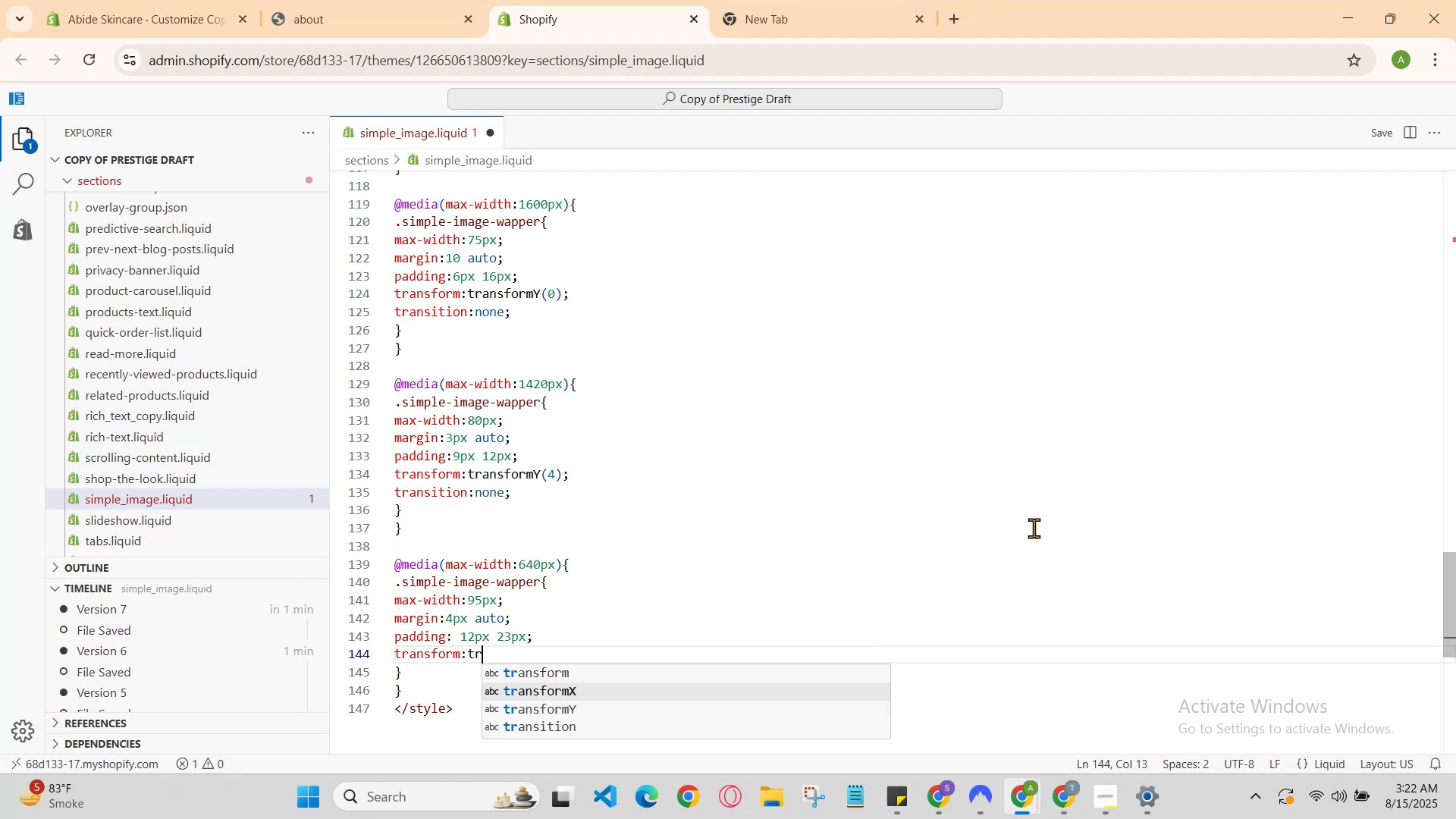 
key(Enter)
 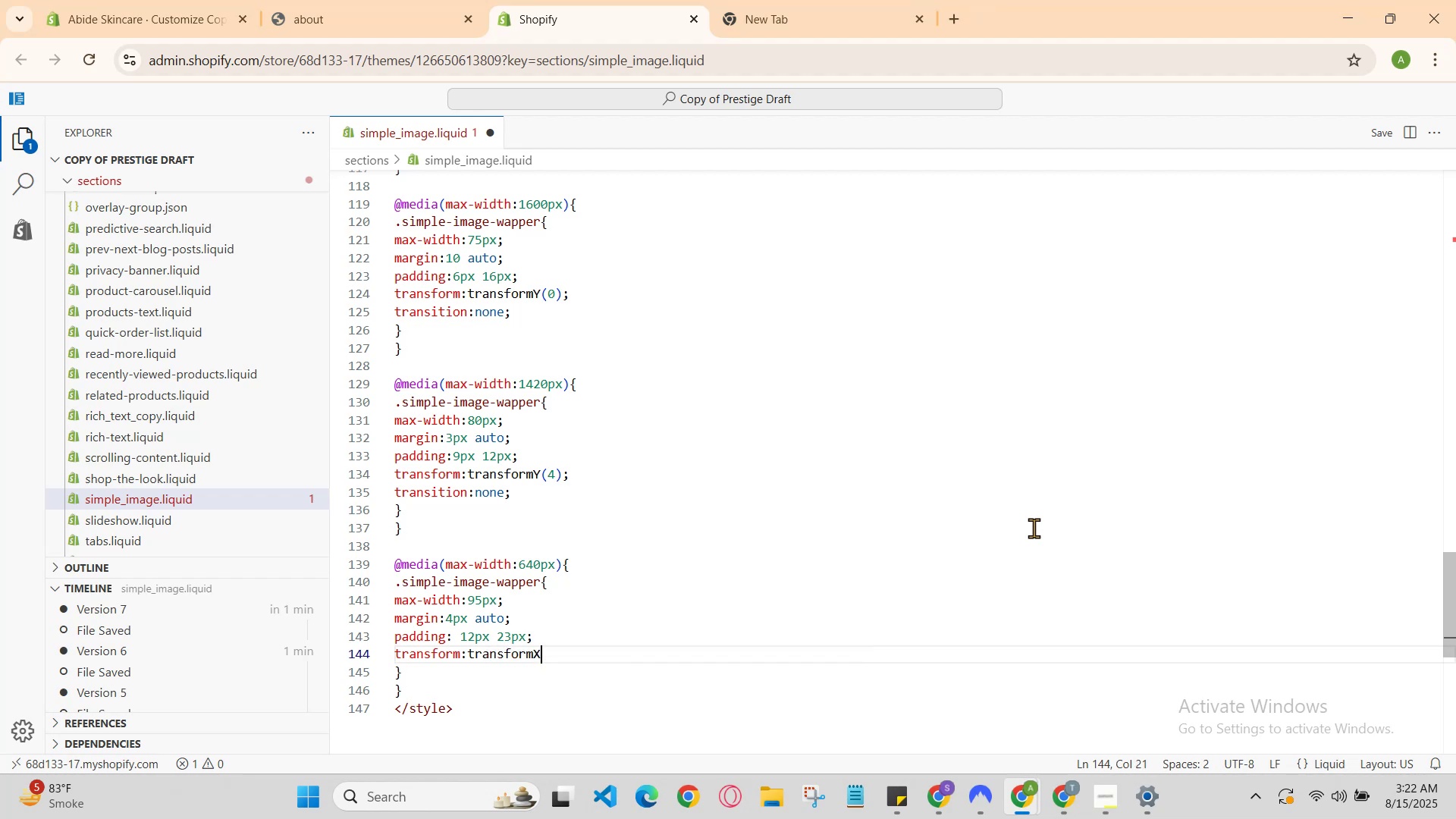 
type((2)
key(Backspace)
type(3)
 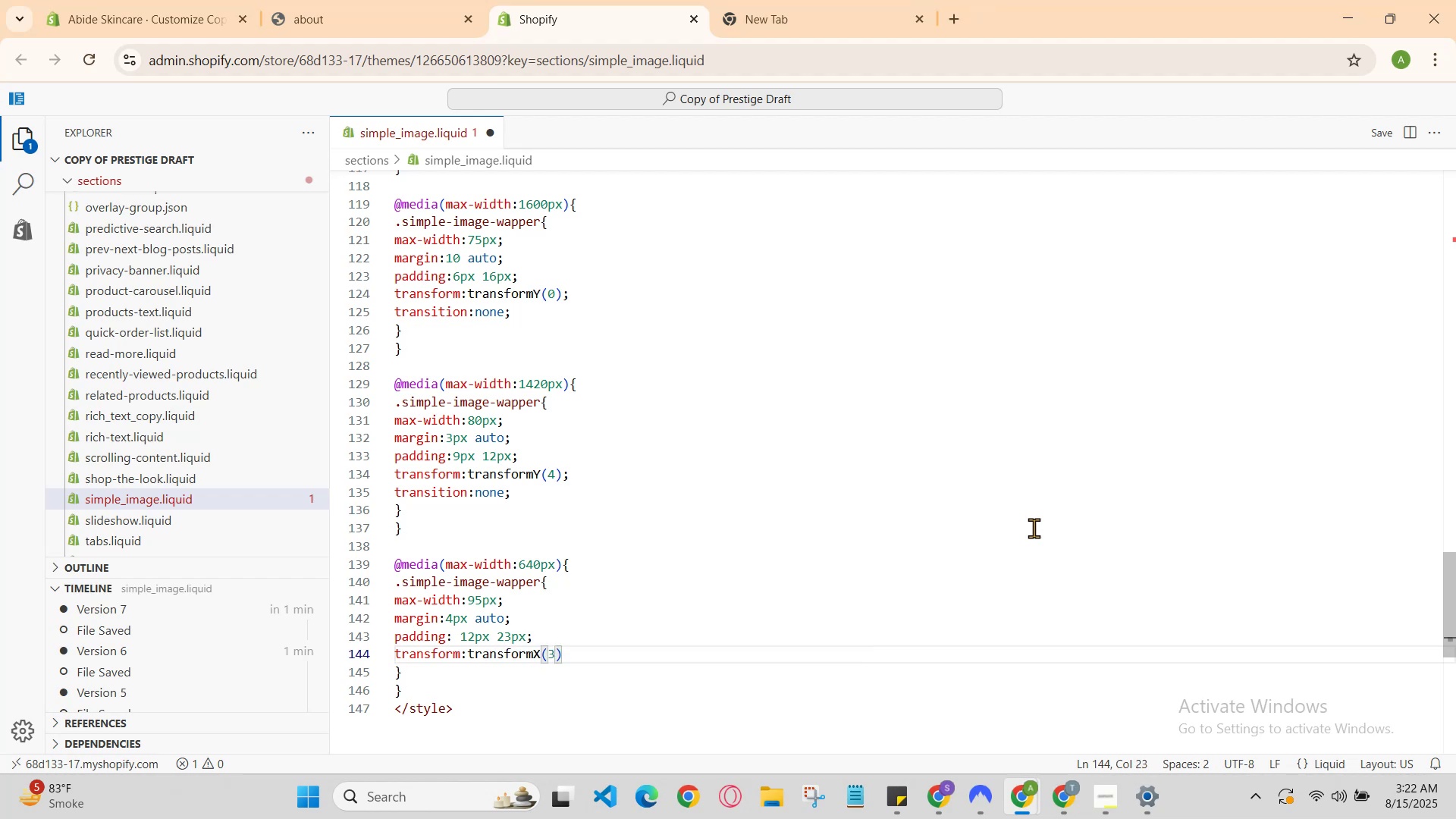 
key(ArrowRight)
 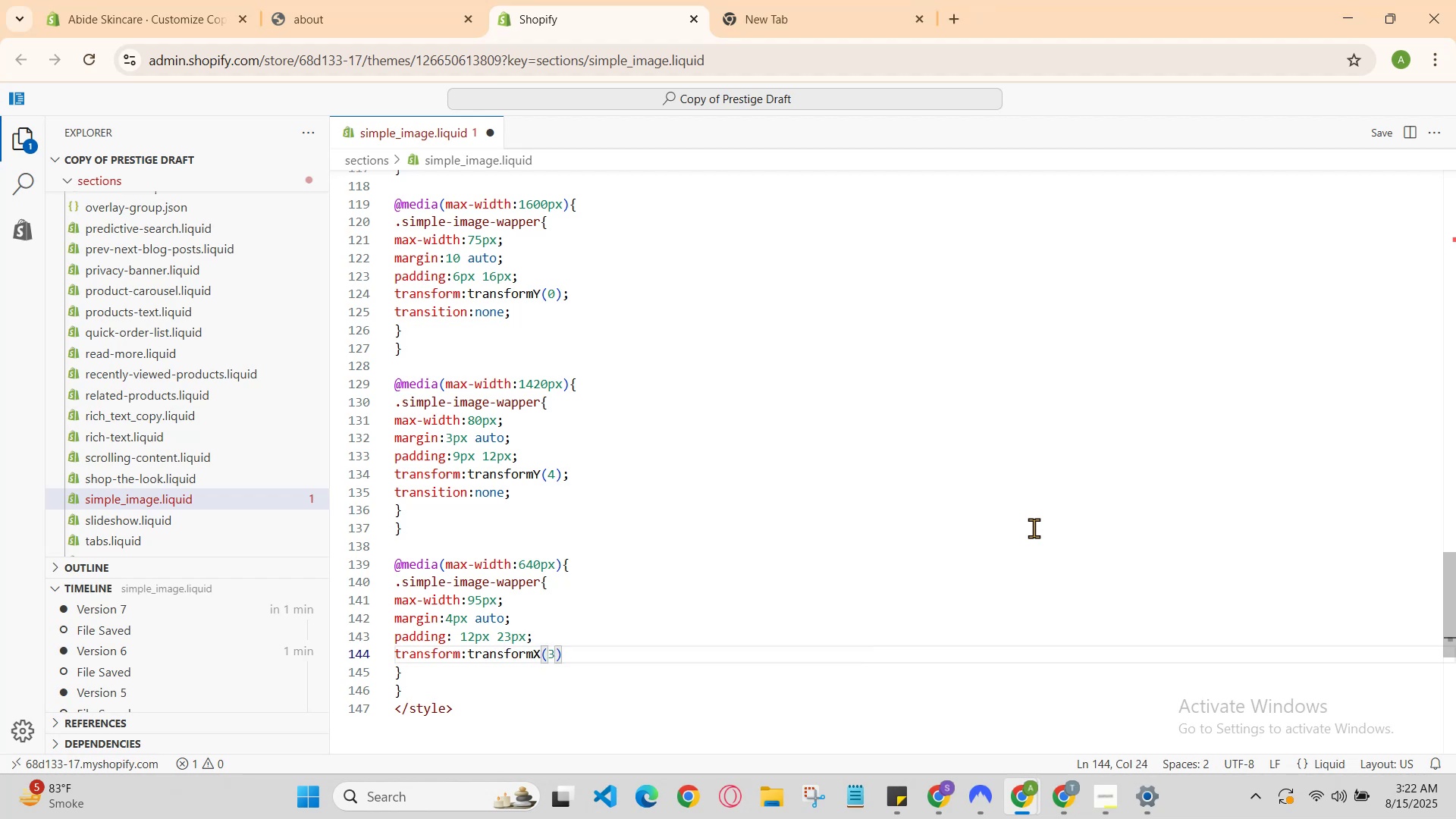 
key(Enter)
 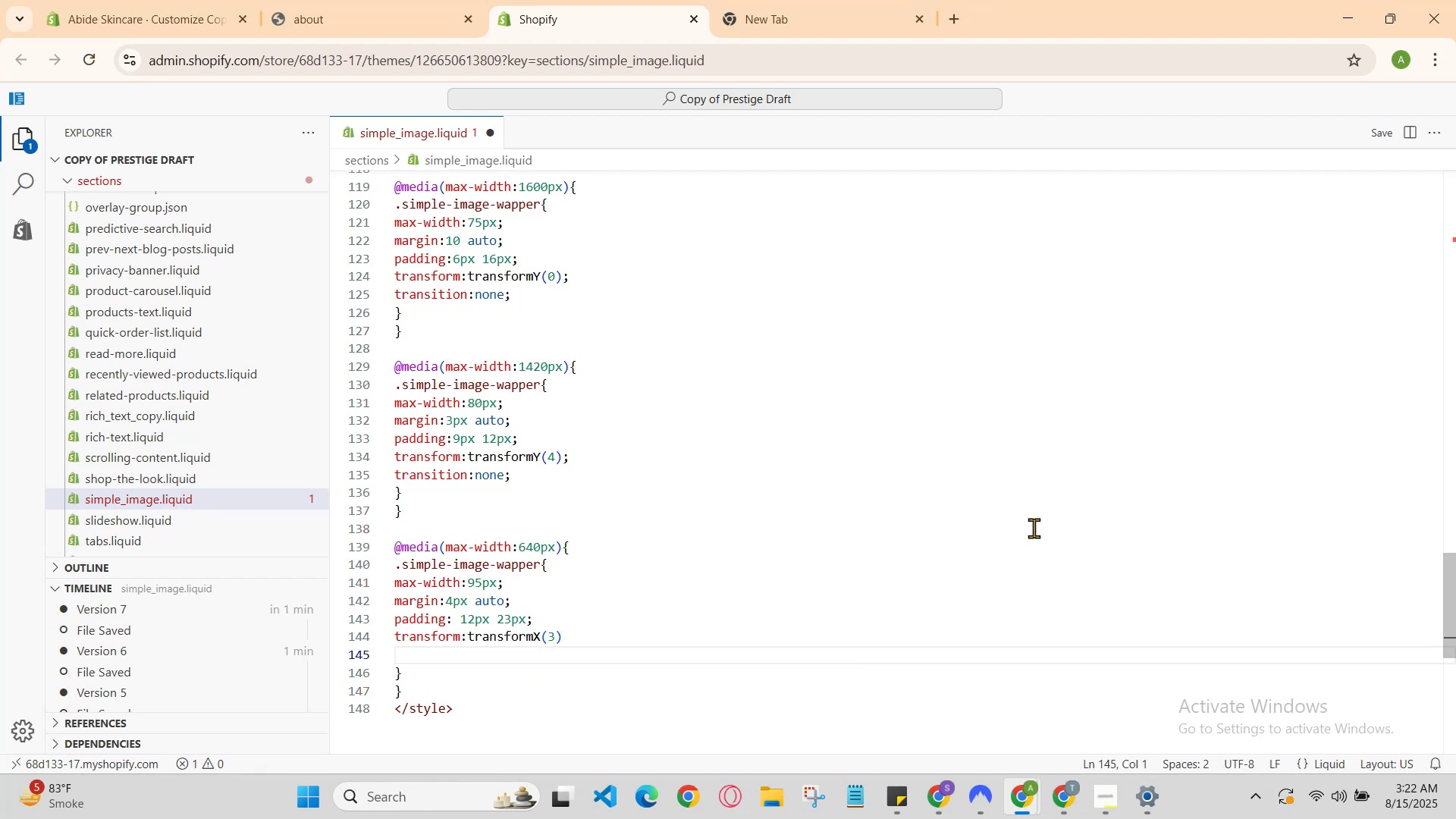 
type(tr)
 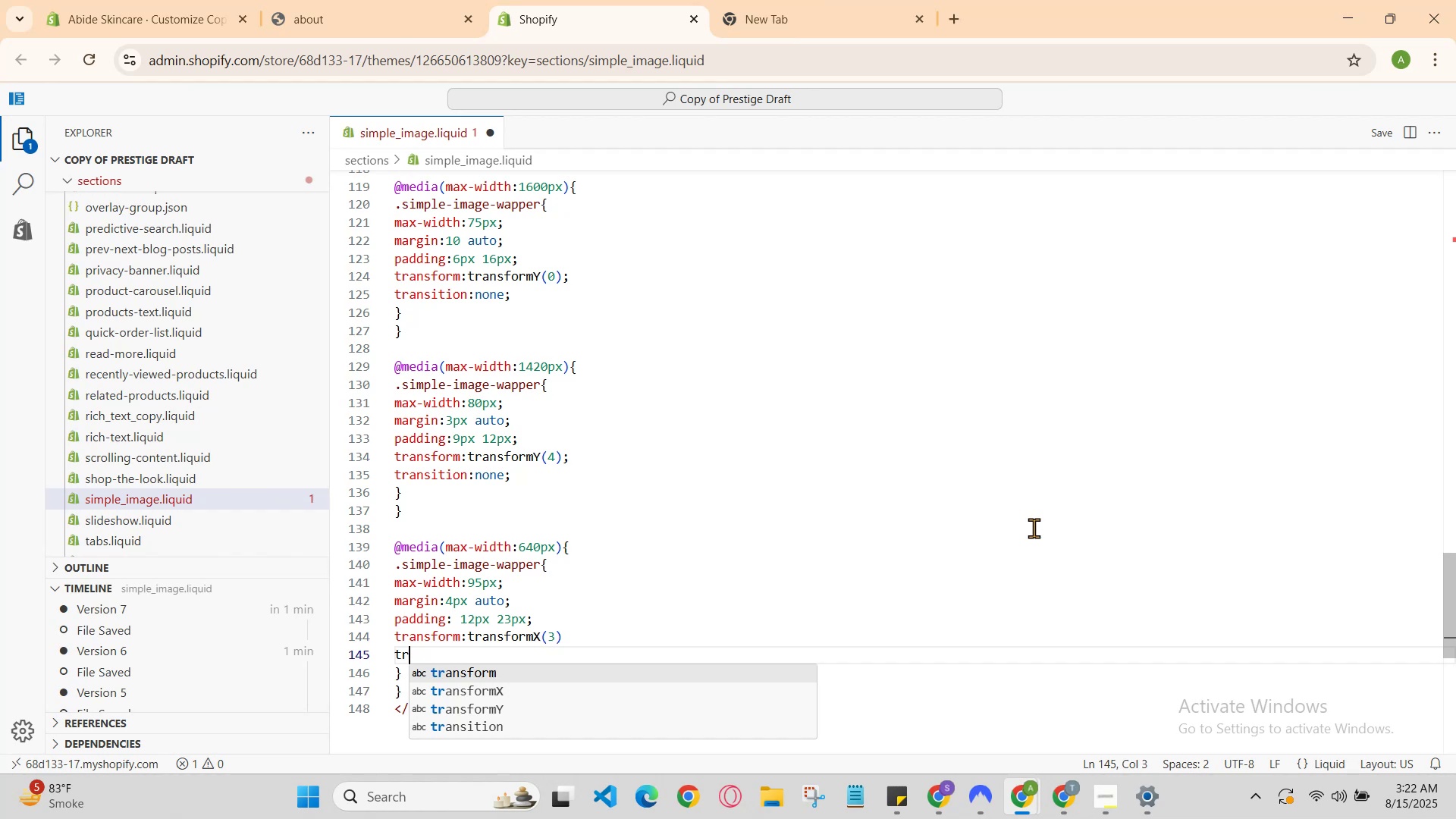 
key(Enter)
 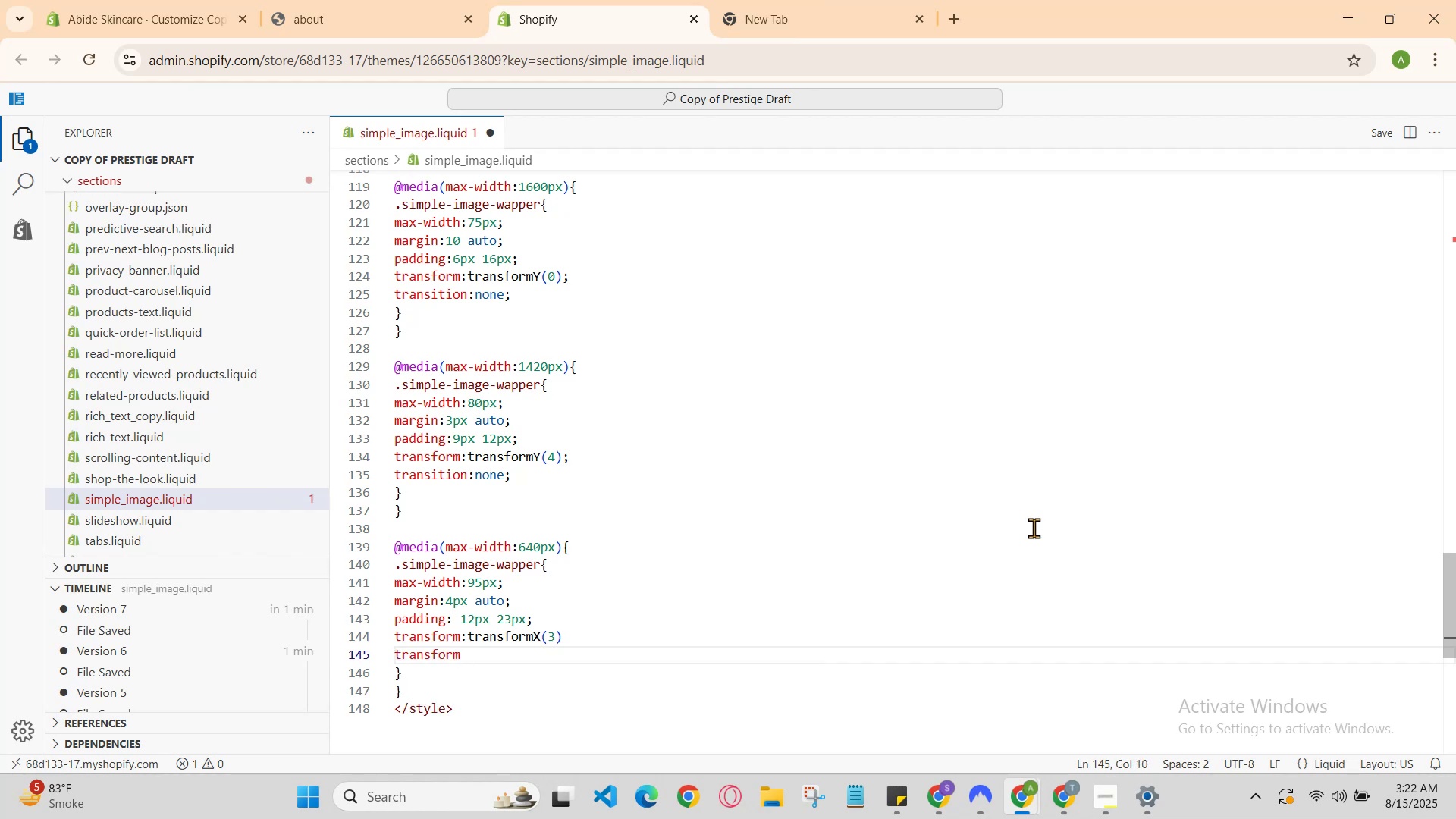 
type(:)
key(Backspace)
key(Backspace)
key(Backspace)
key(Backspace)
key(Backspace)
type(ito)
 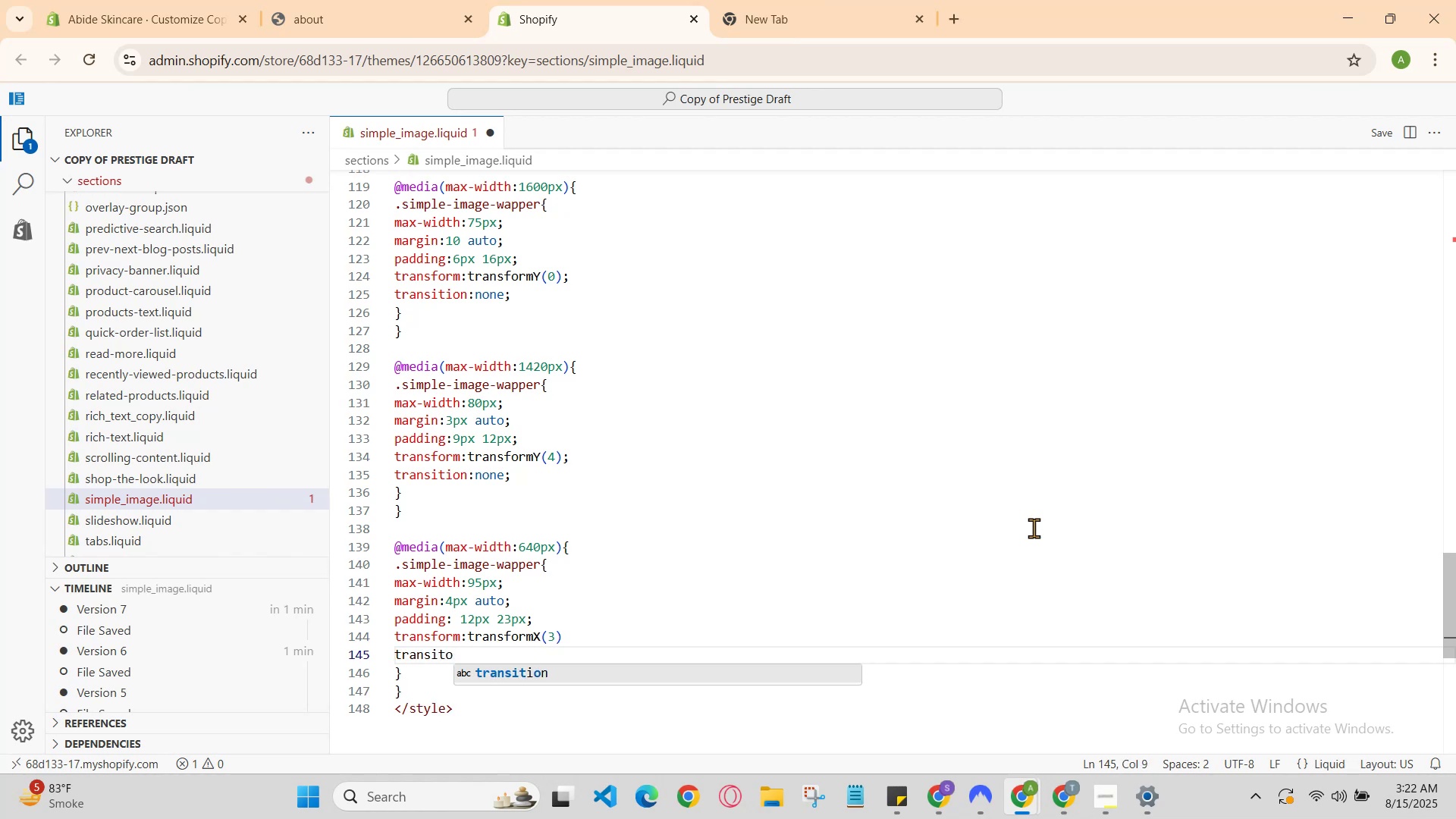 
key(Enter)
 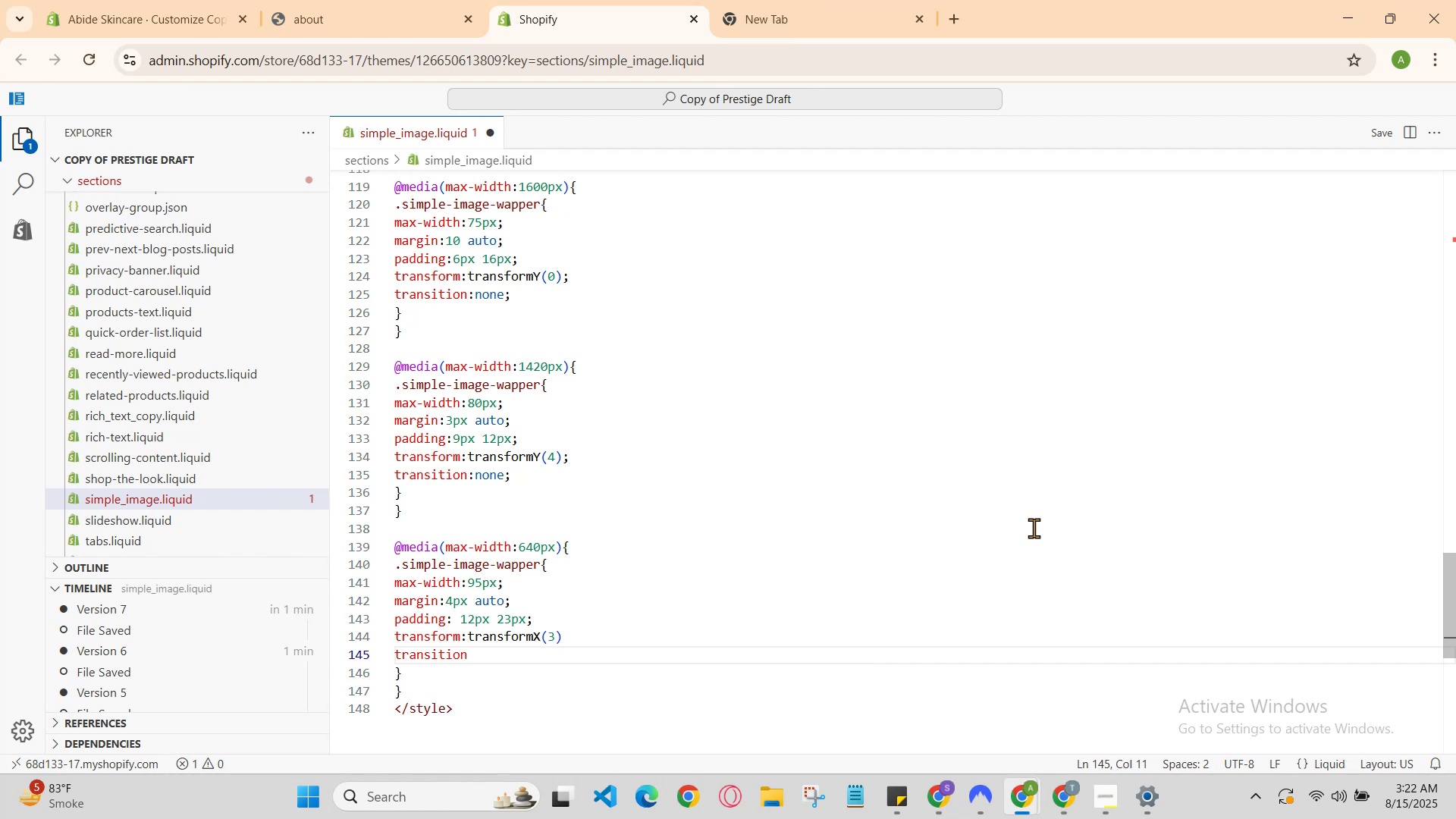 
type(:none )
key(Backspace)
type(;)
 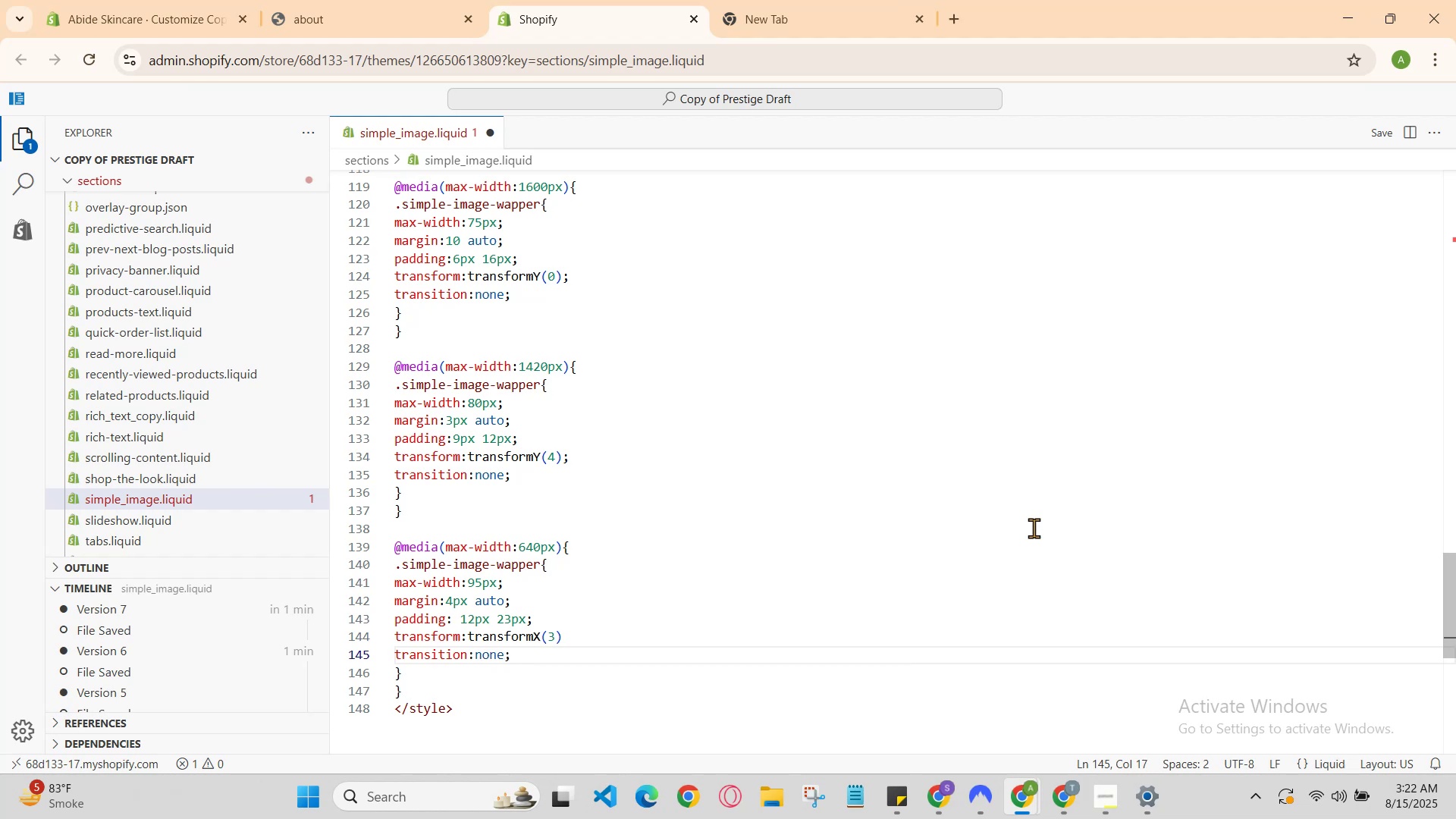 
key(ArrowDown)
 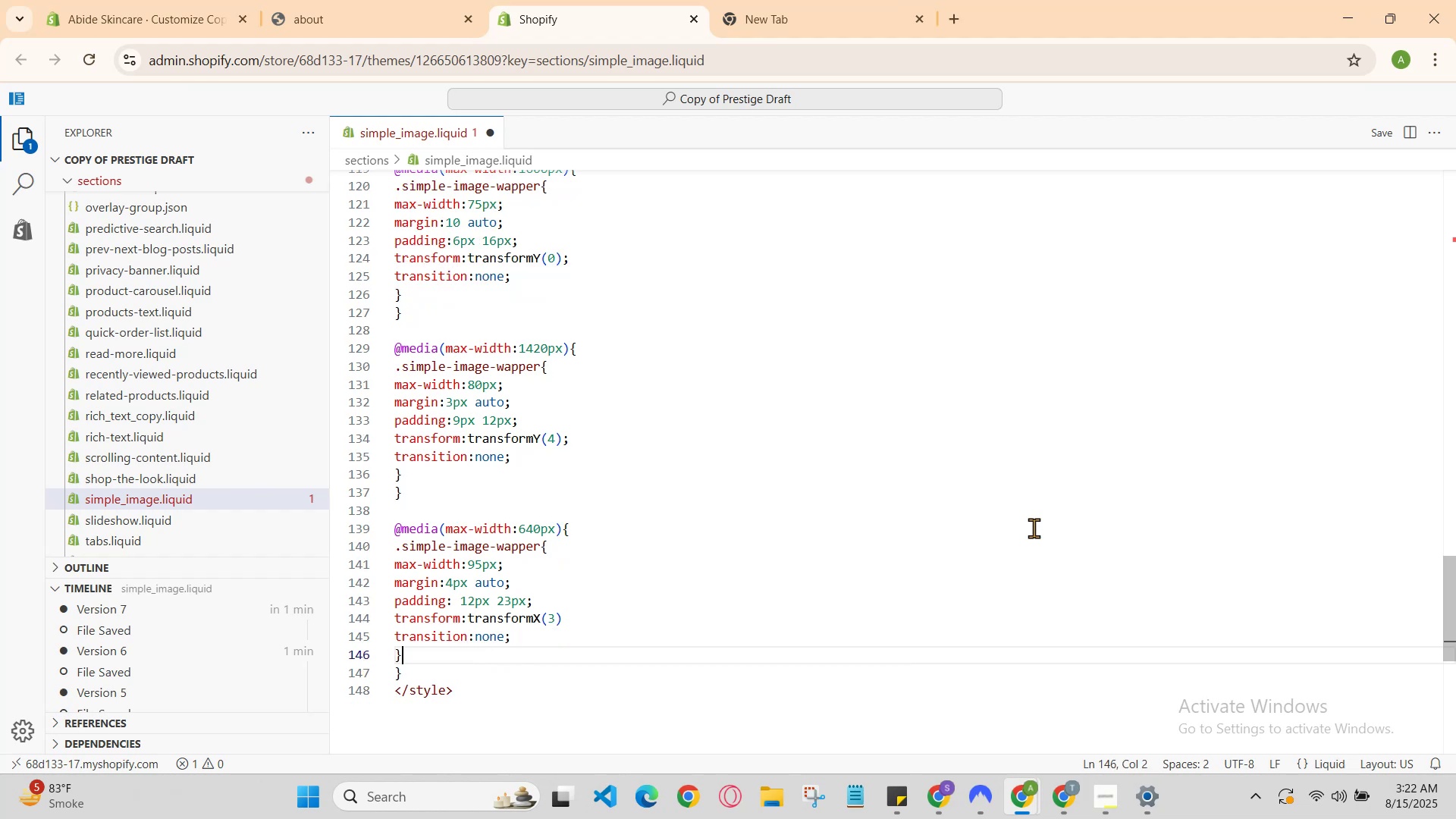 
key(ArrowDown)
 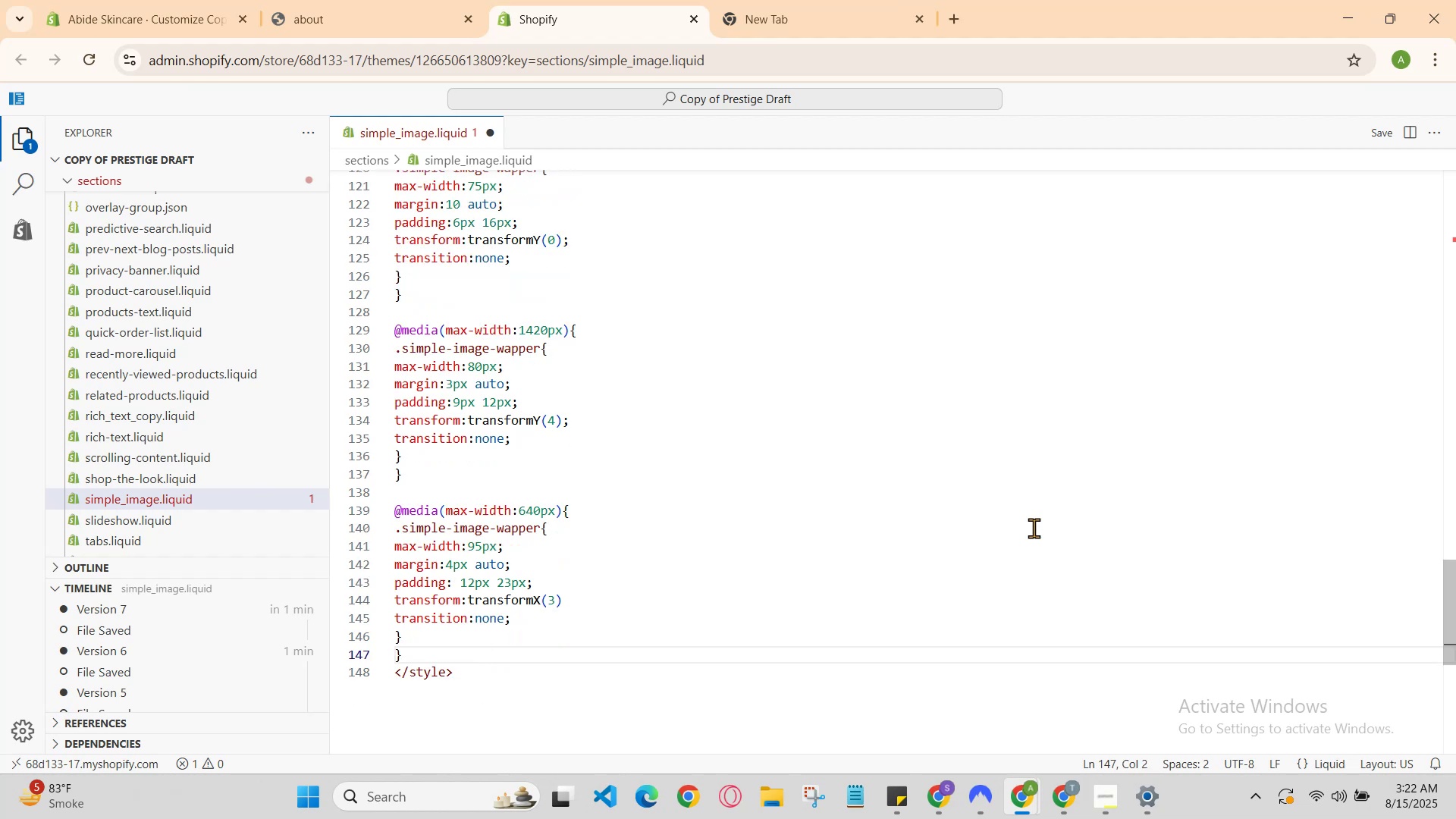 
key(ArrowUp)
 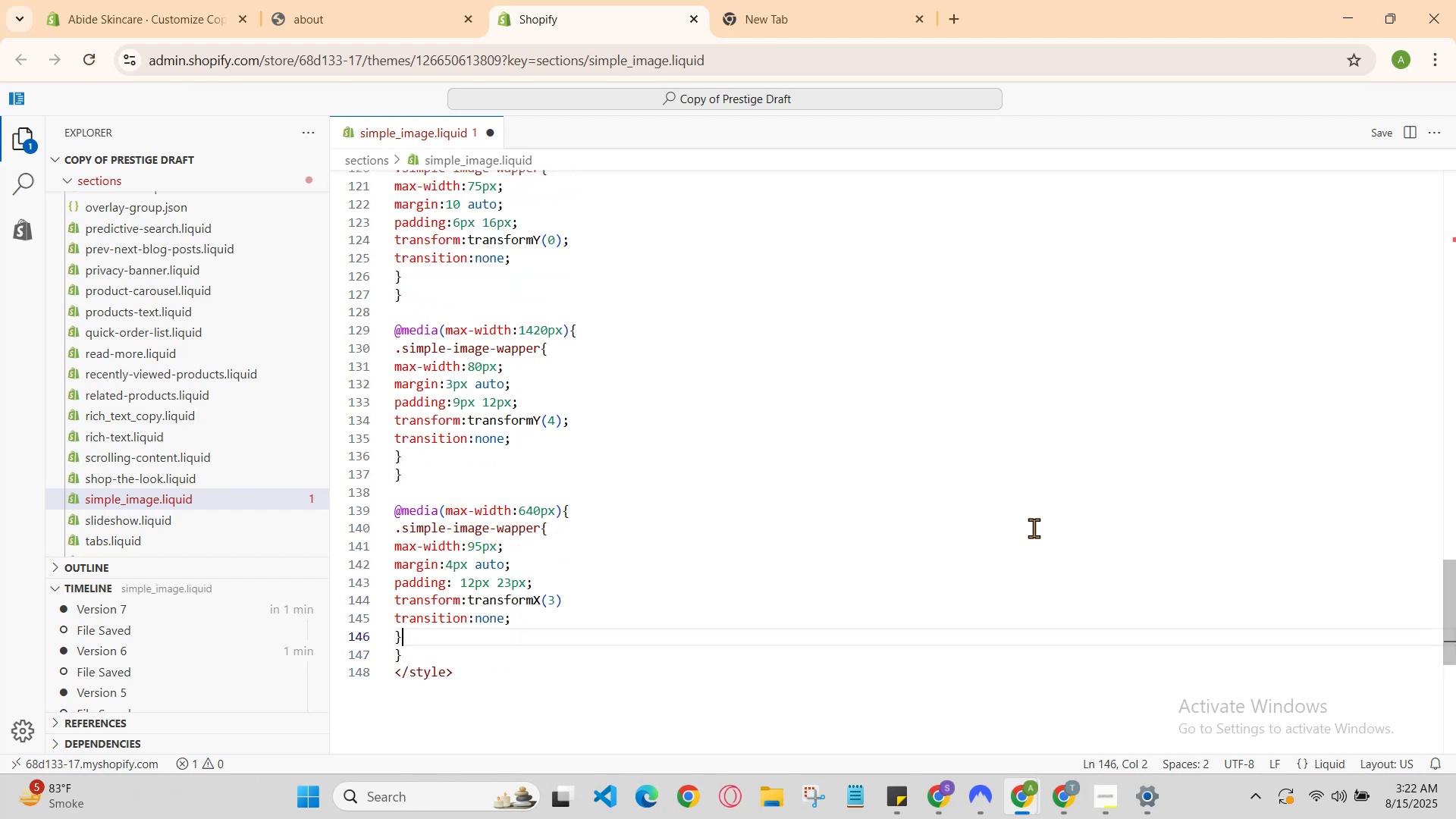 
key(ArrowUp)
 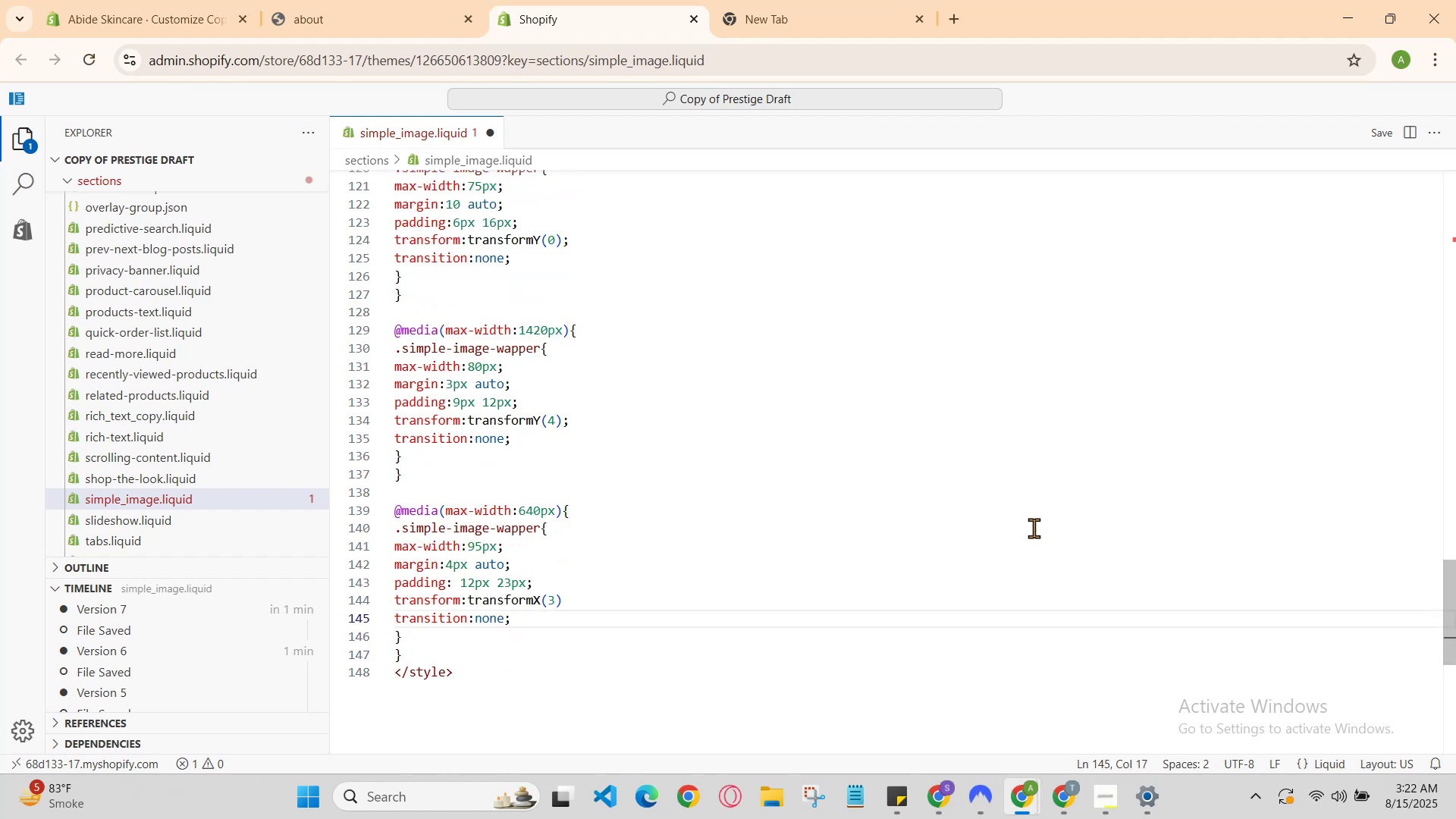 
key(ArrowUp)
 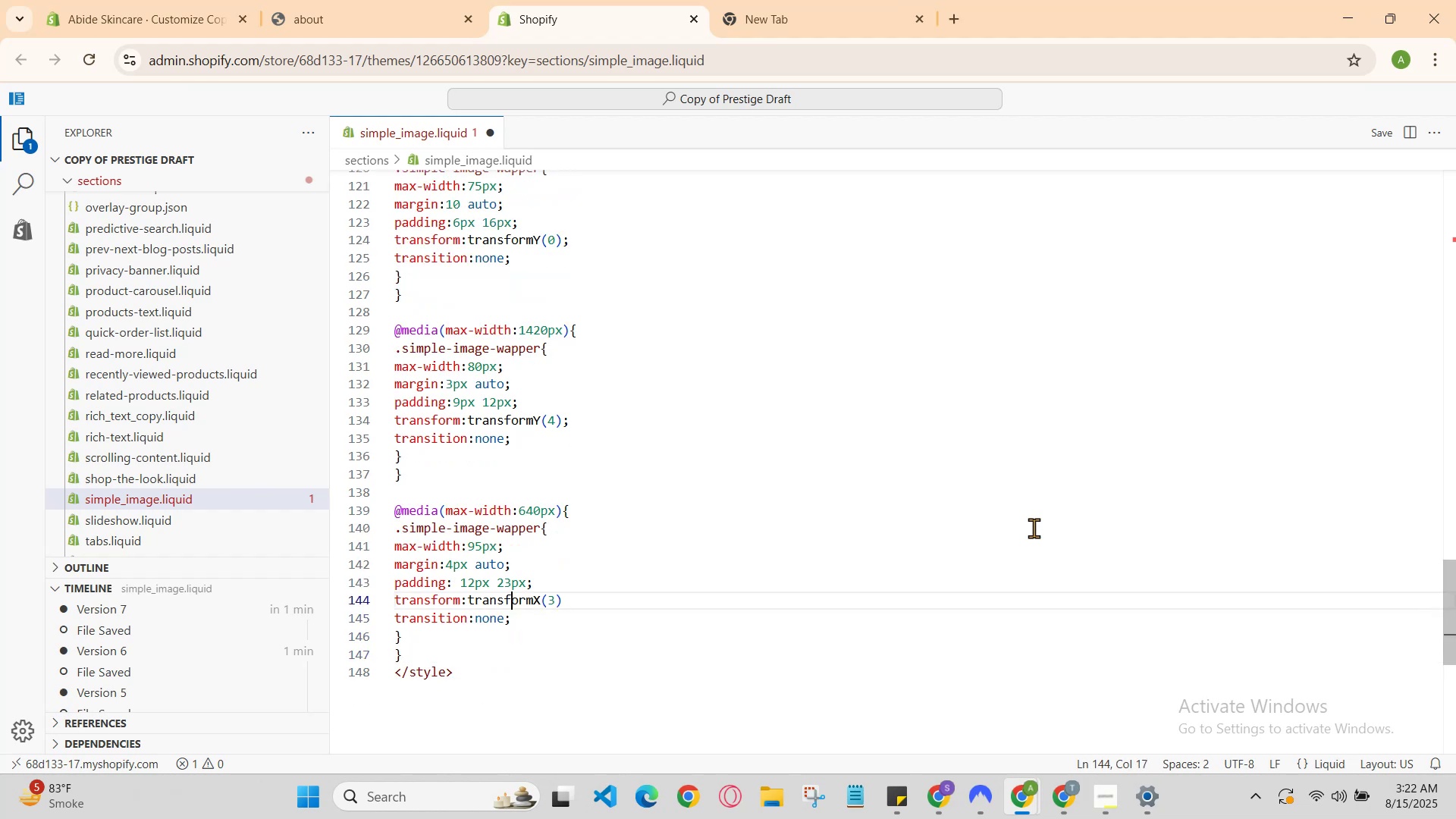 
key(ArrowUp)
 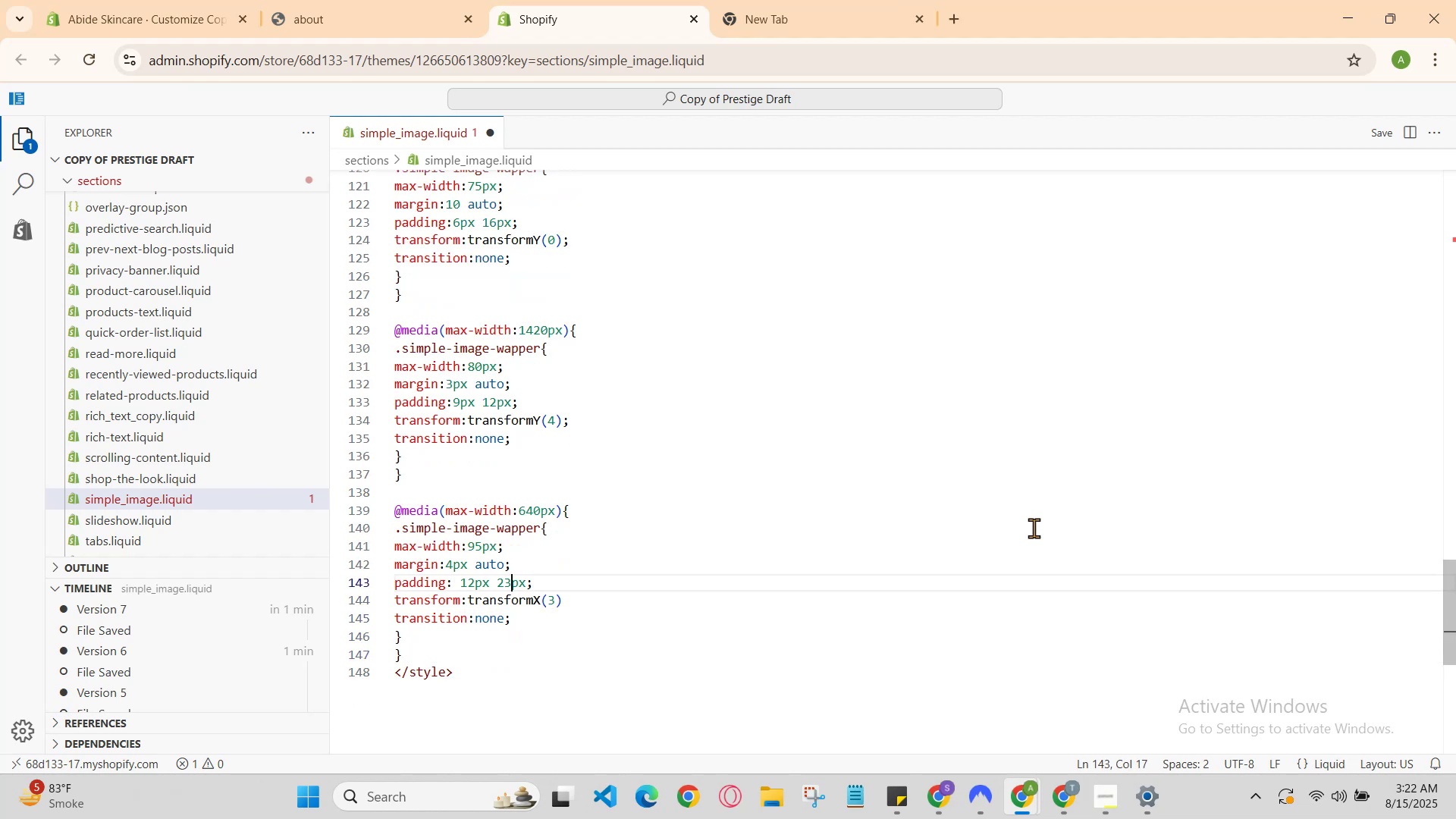 
key(ArrowUp)
 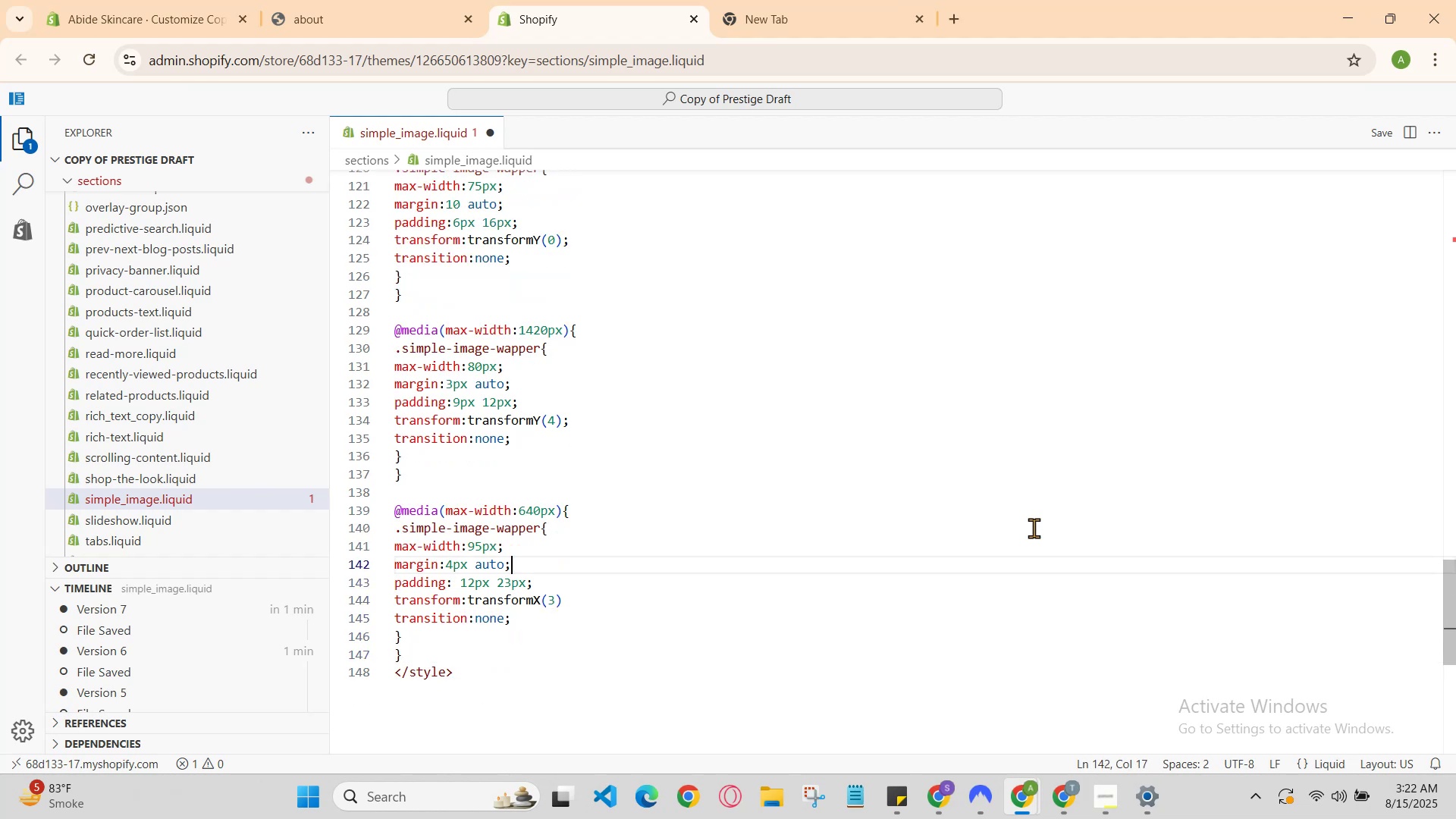 
key(ArrowUp)
 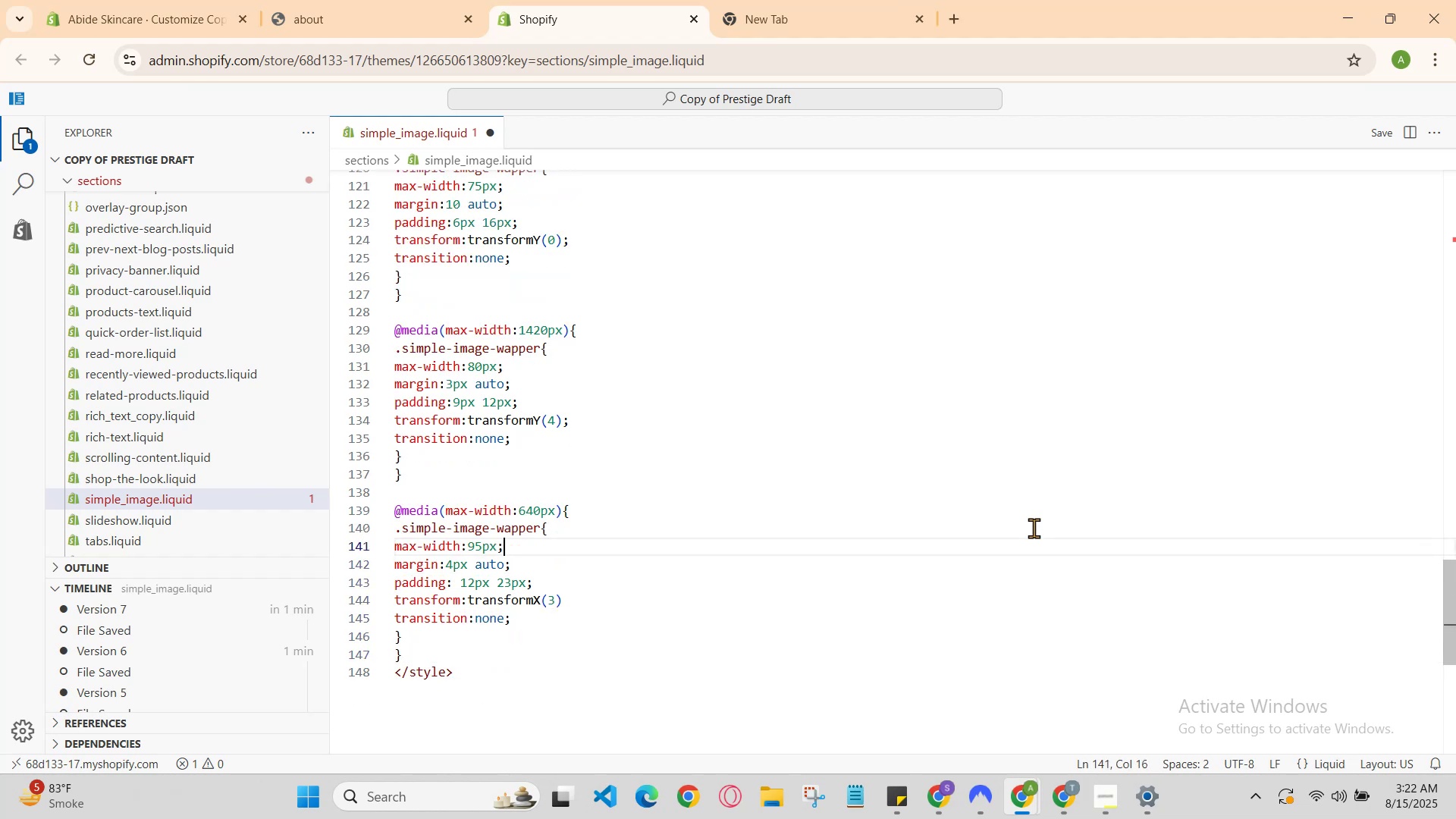 
key(ArrowUp)
 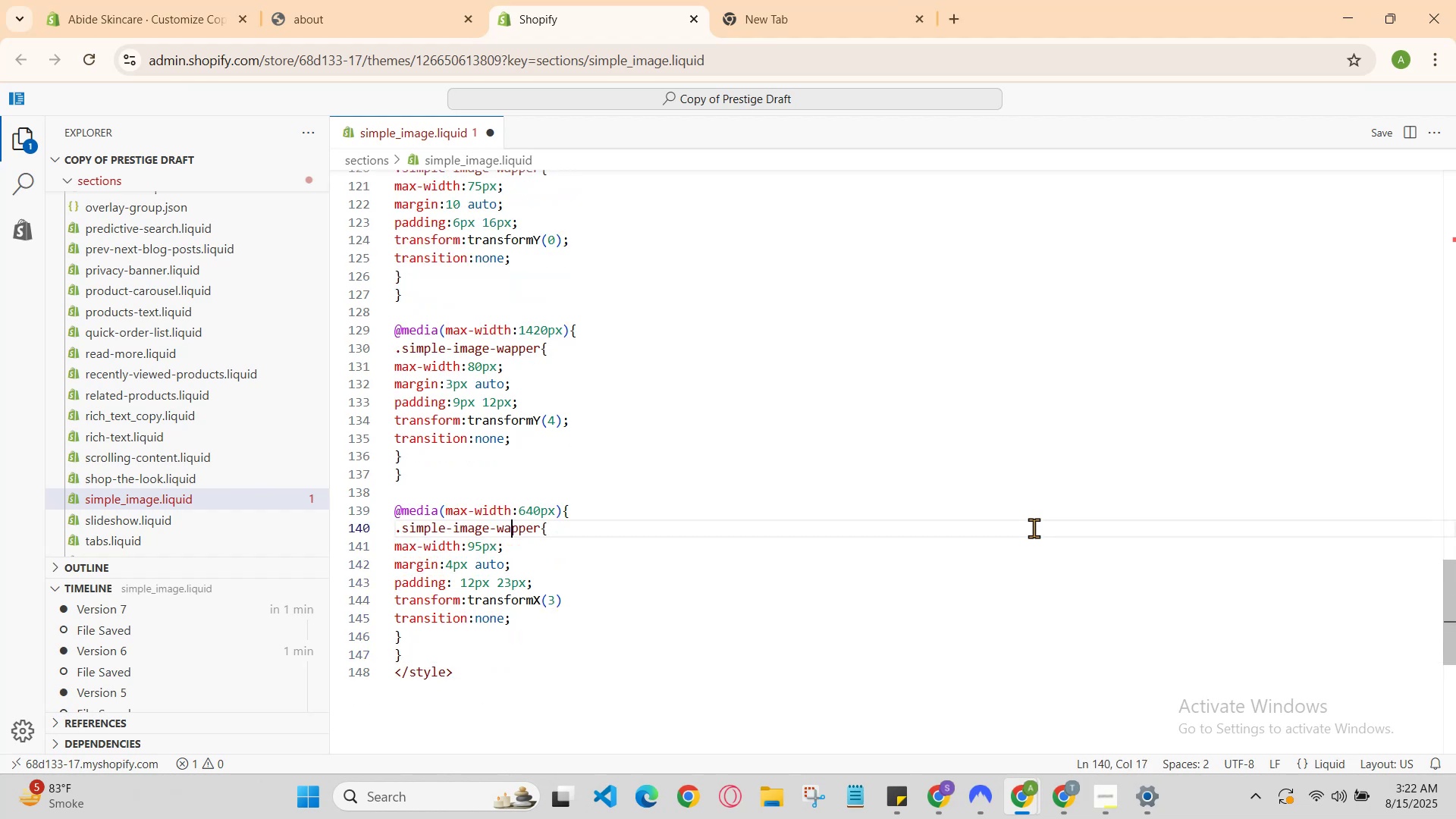 
key(ArrowUp)
 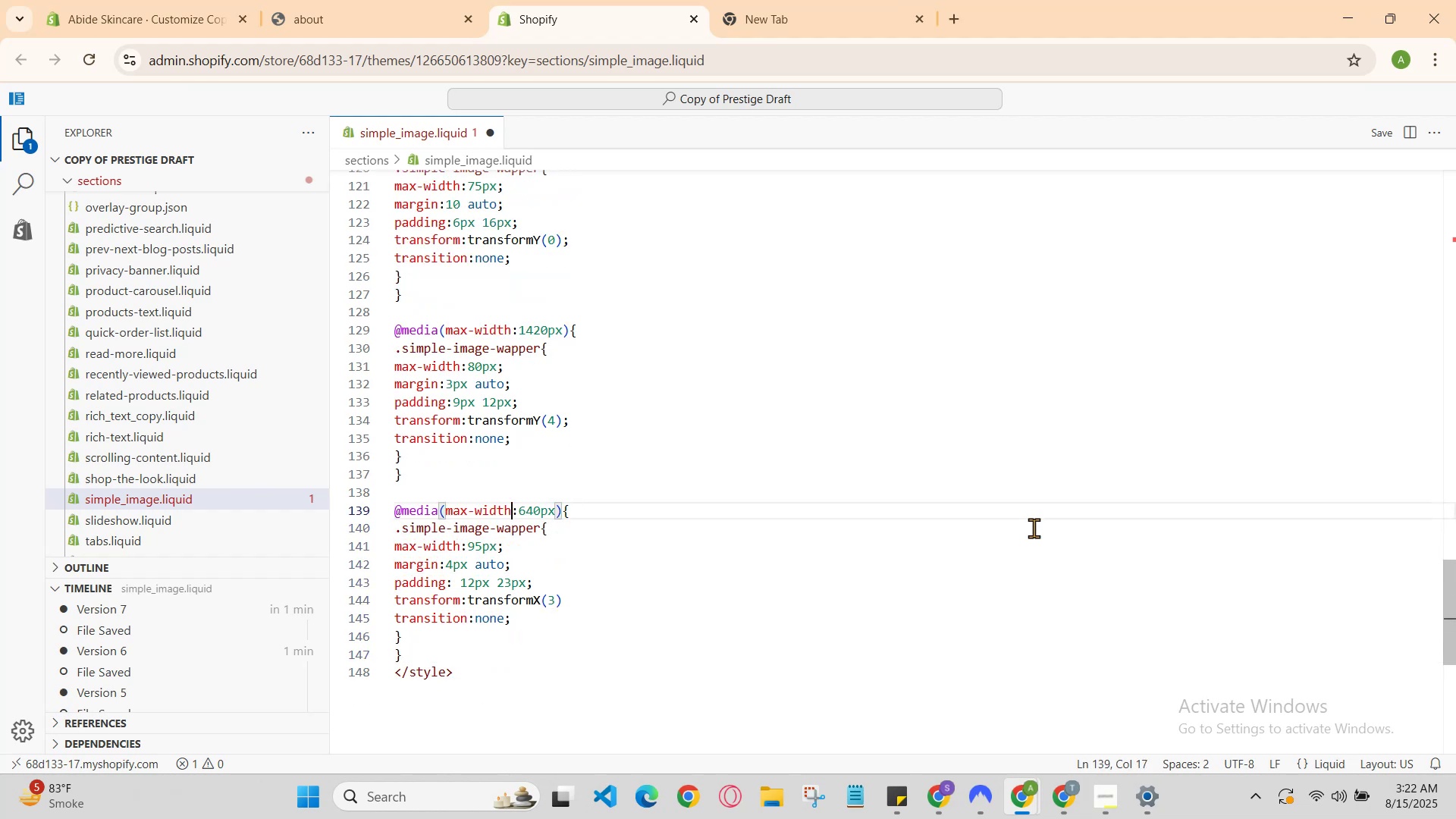 
key(ArrowUp)
 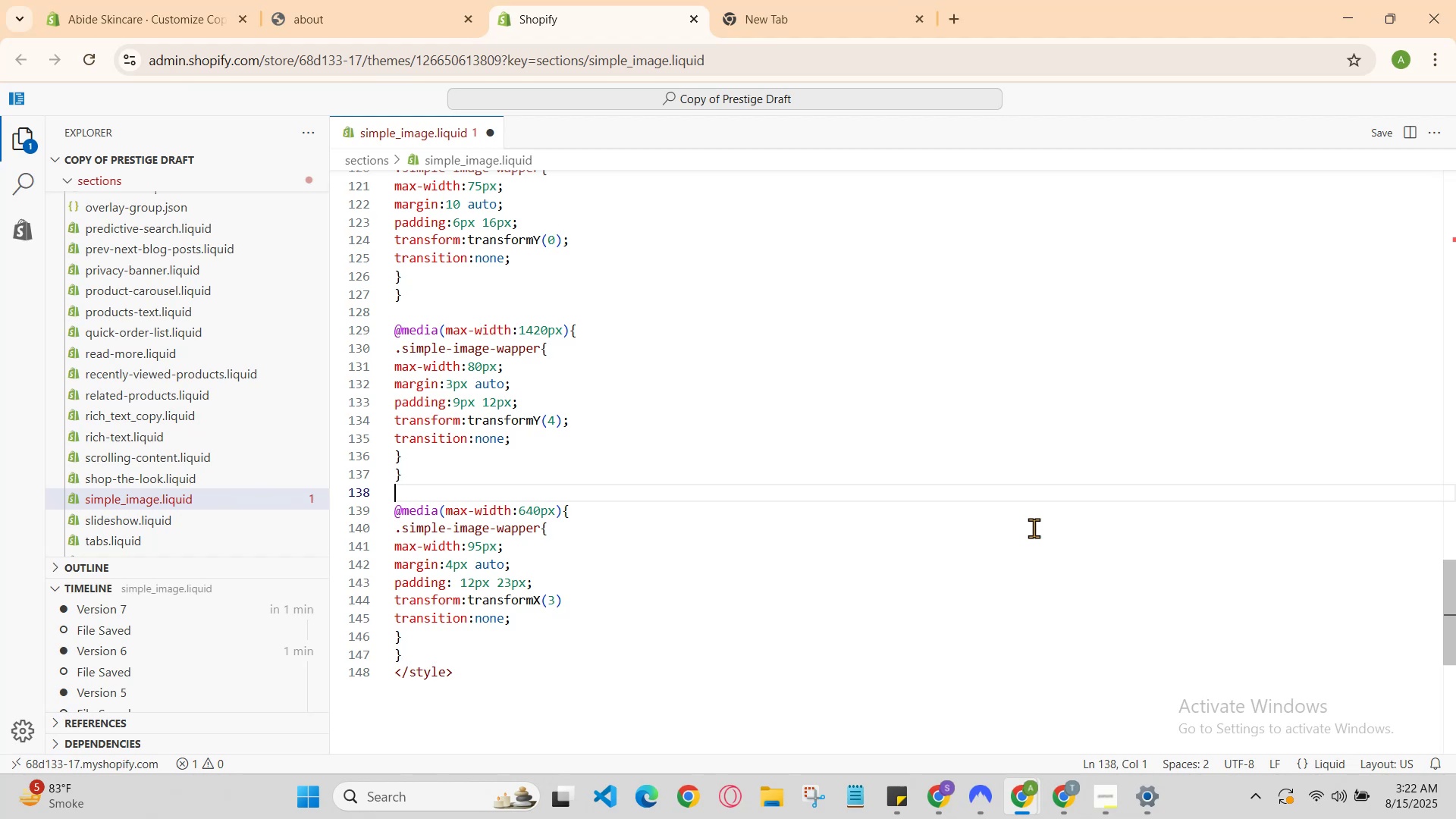 
key(ArrowDown)
 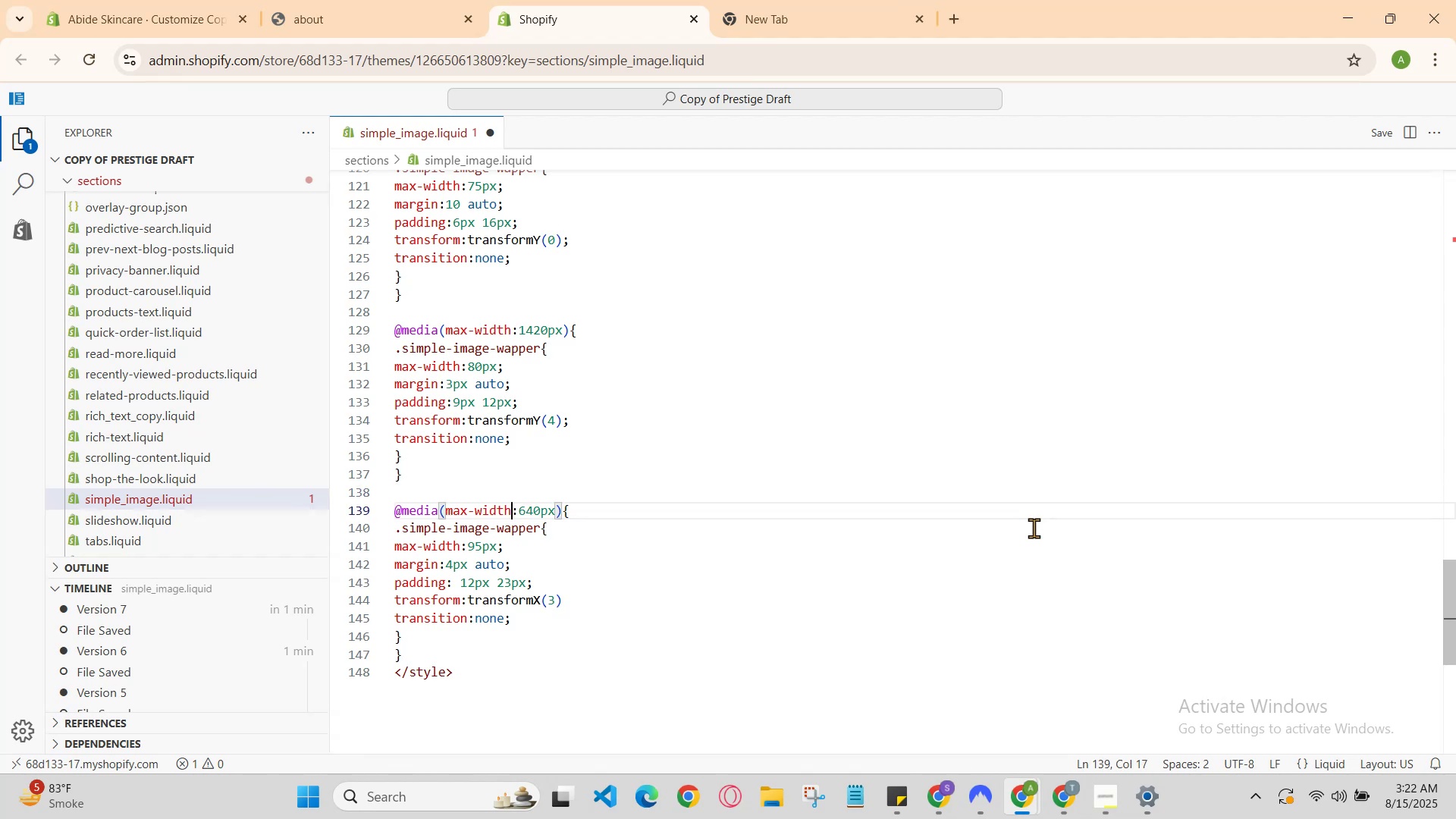 
key(ArrowDown)
 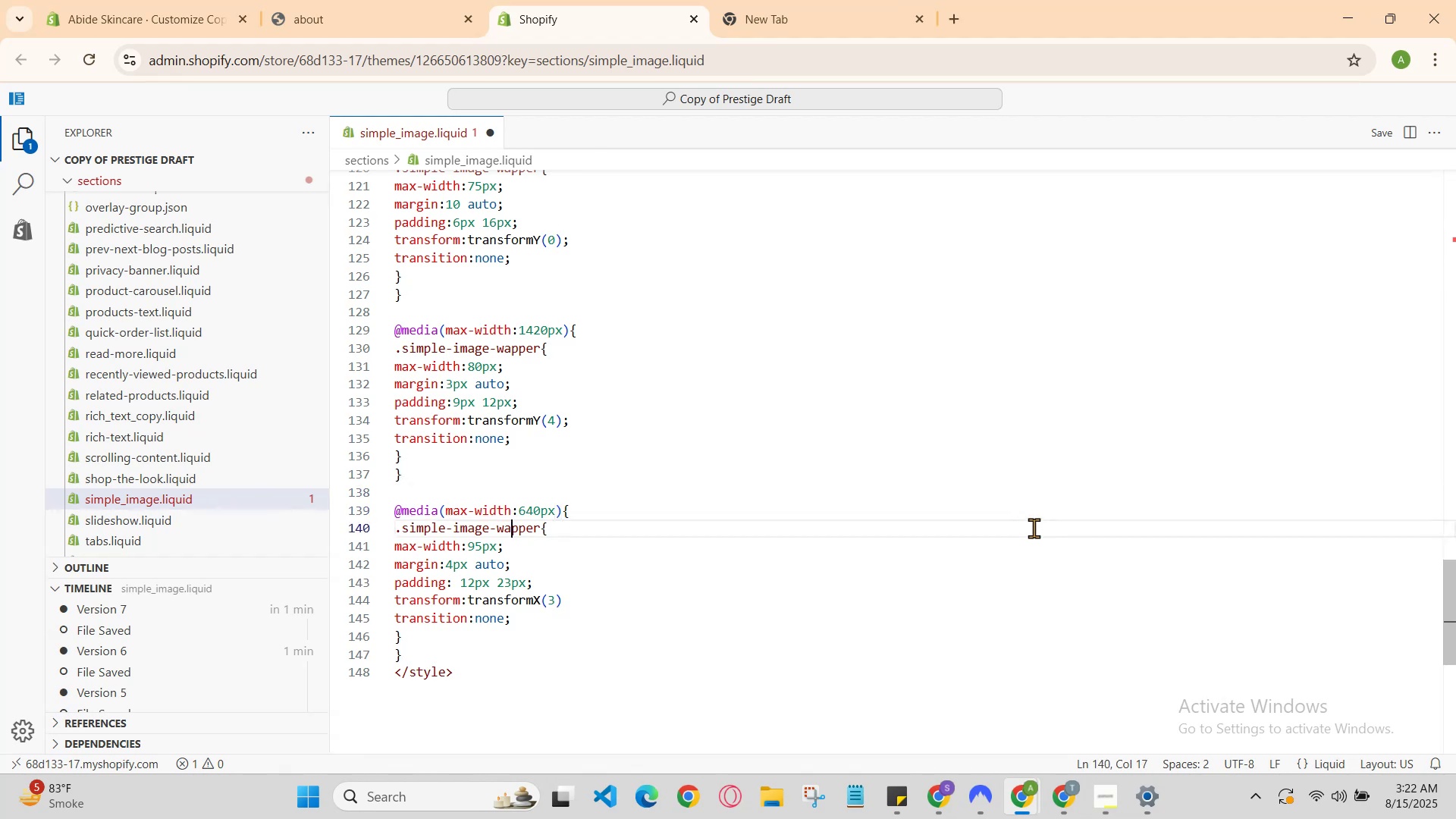 
key(ArrowDown)
 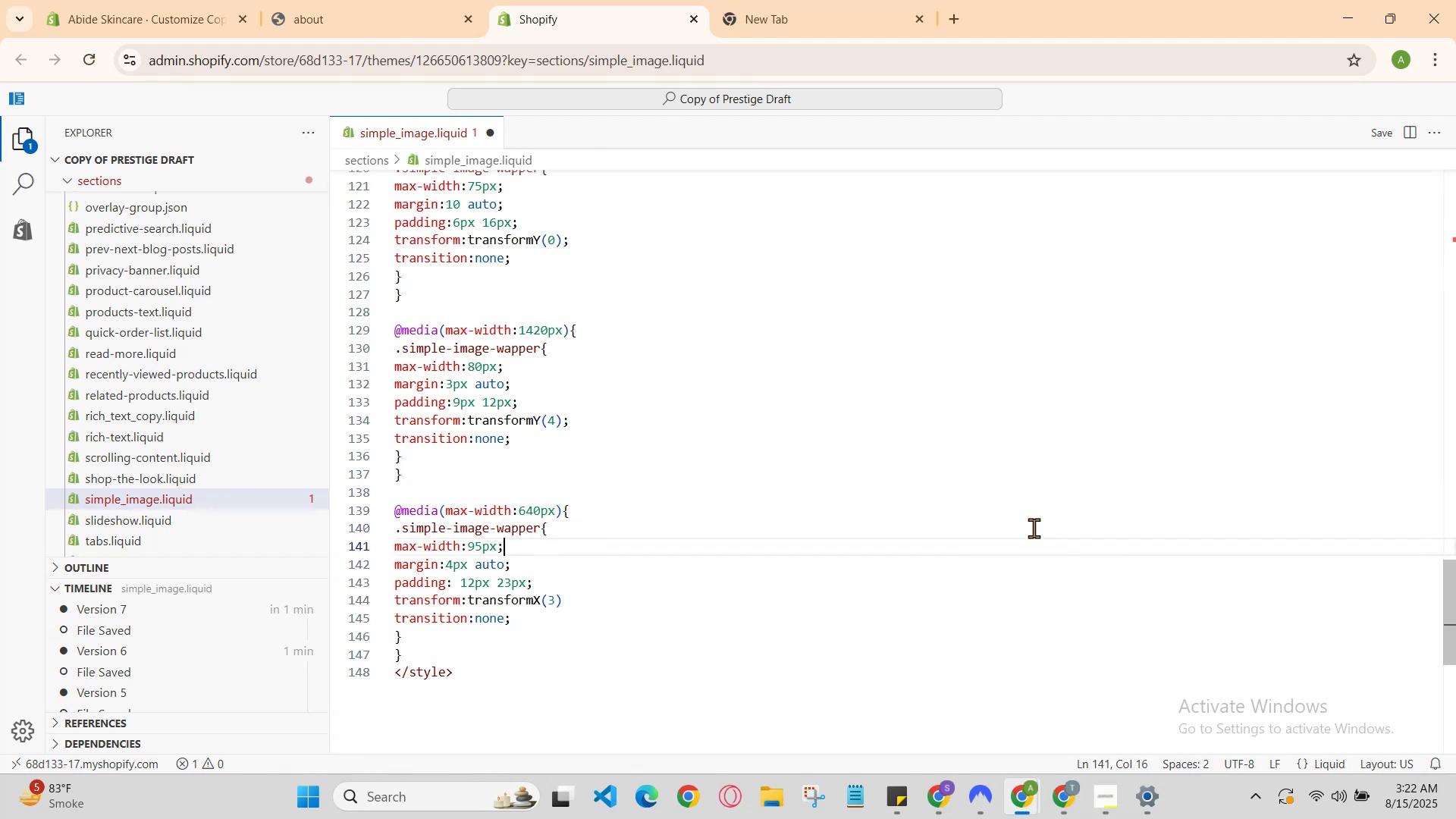 
key(ArrowDown)
 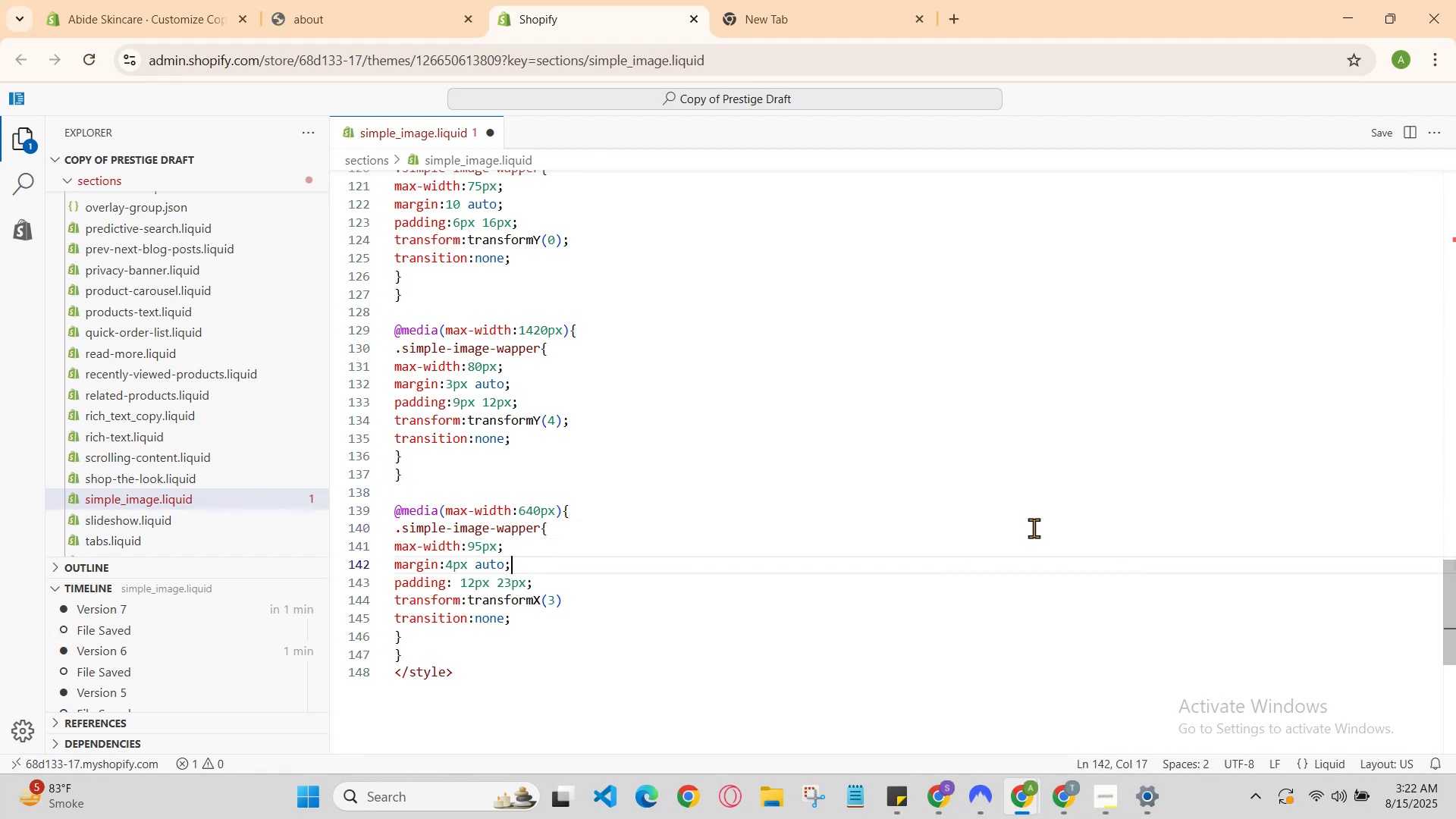 
key(ArrowDown)
 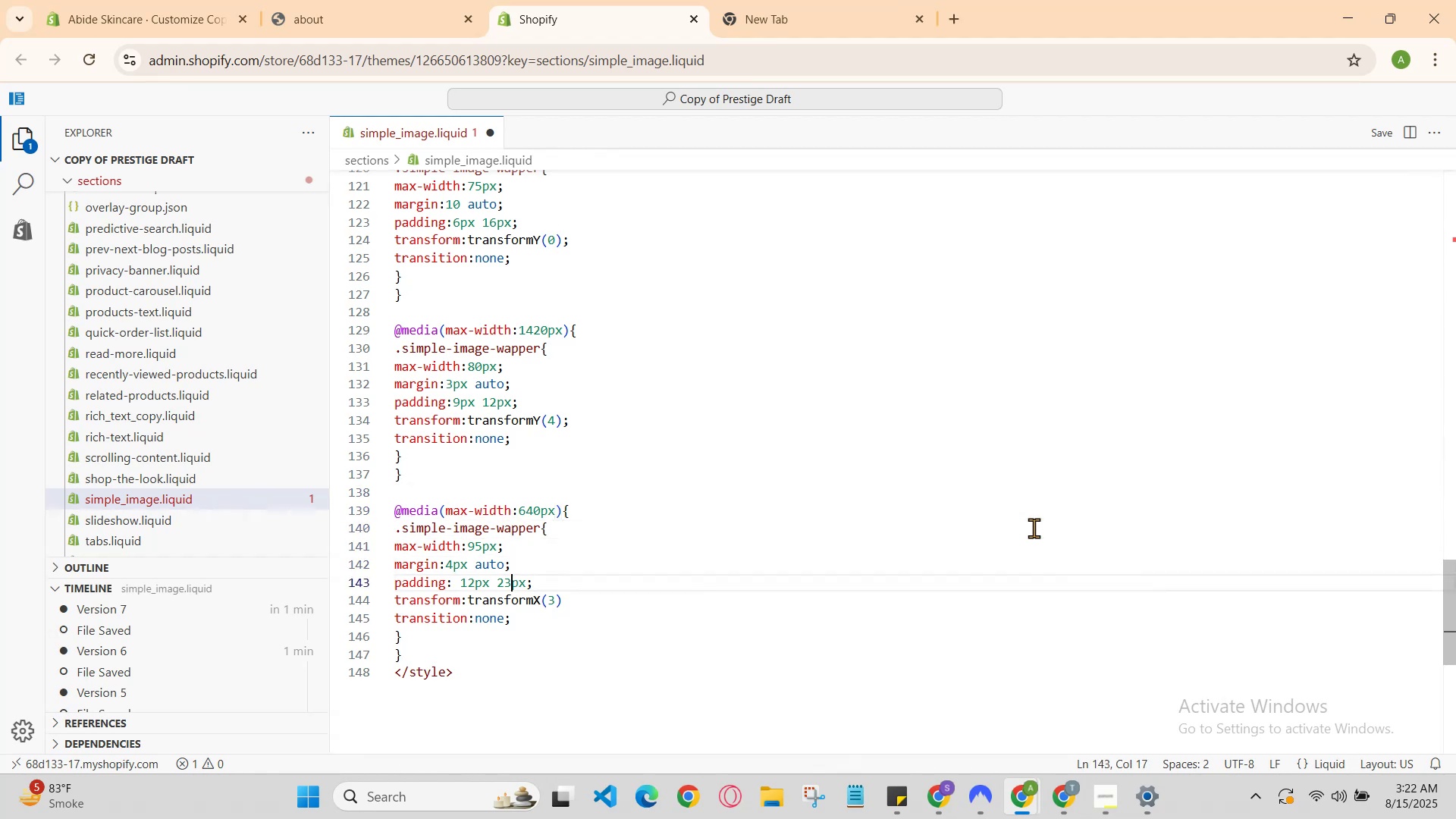 
key(ArrowDown)
 